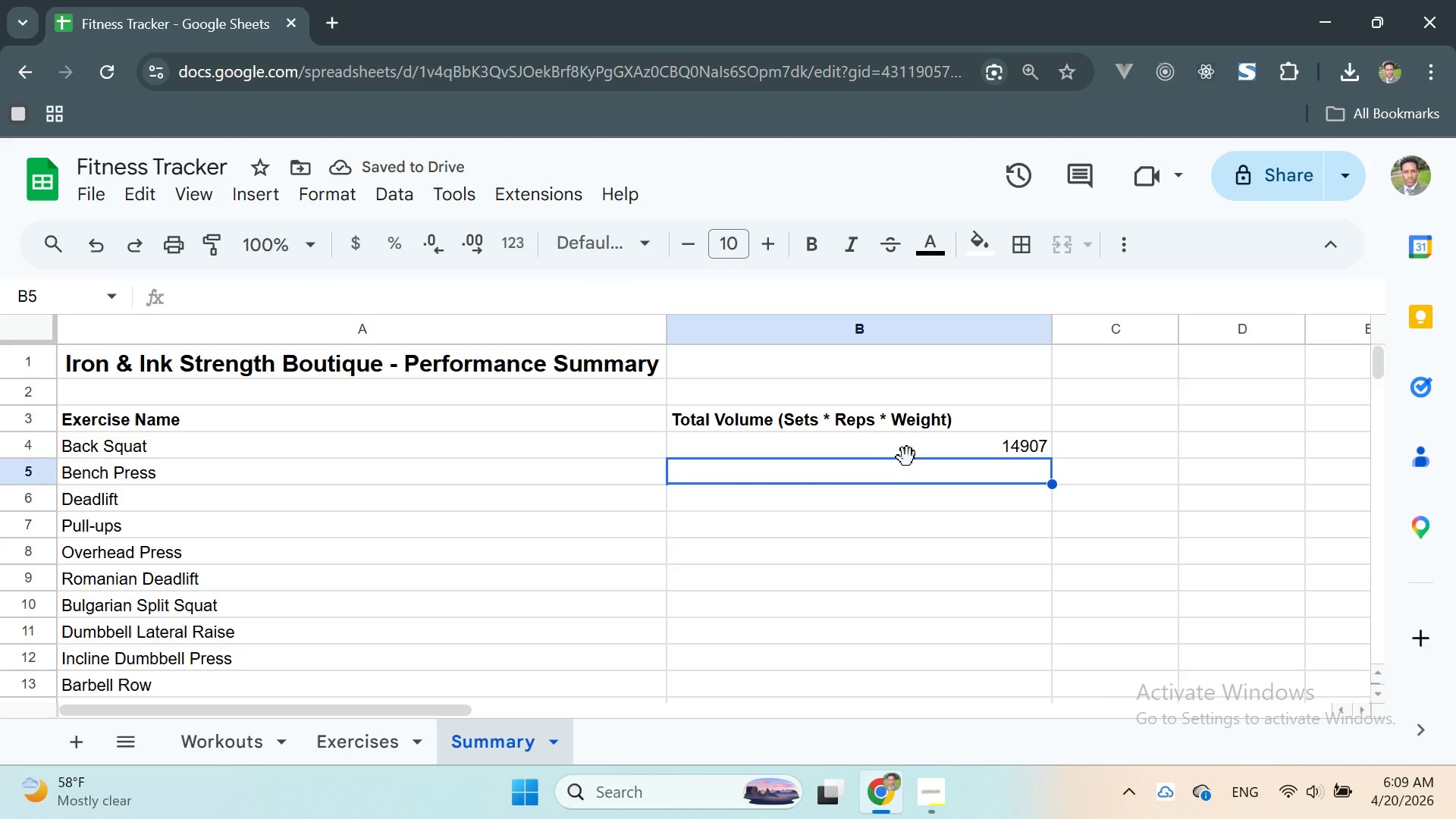 
left_click([911, 437])
 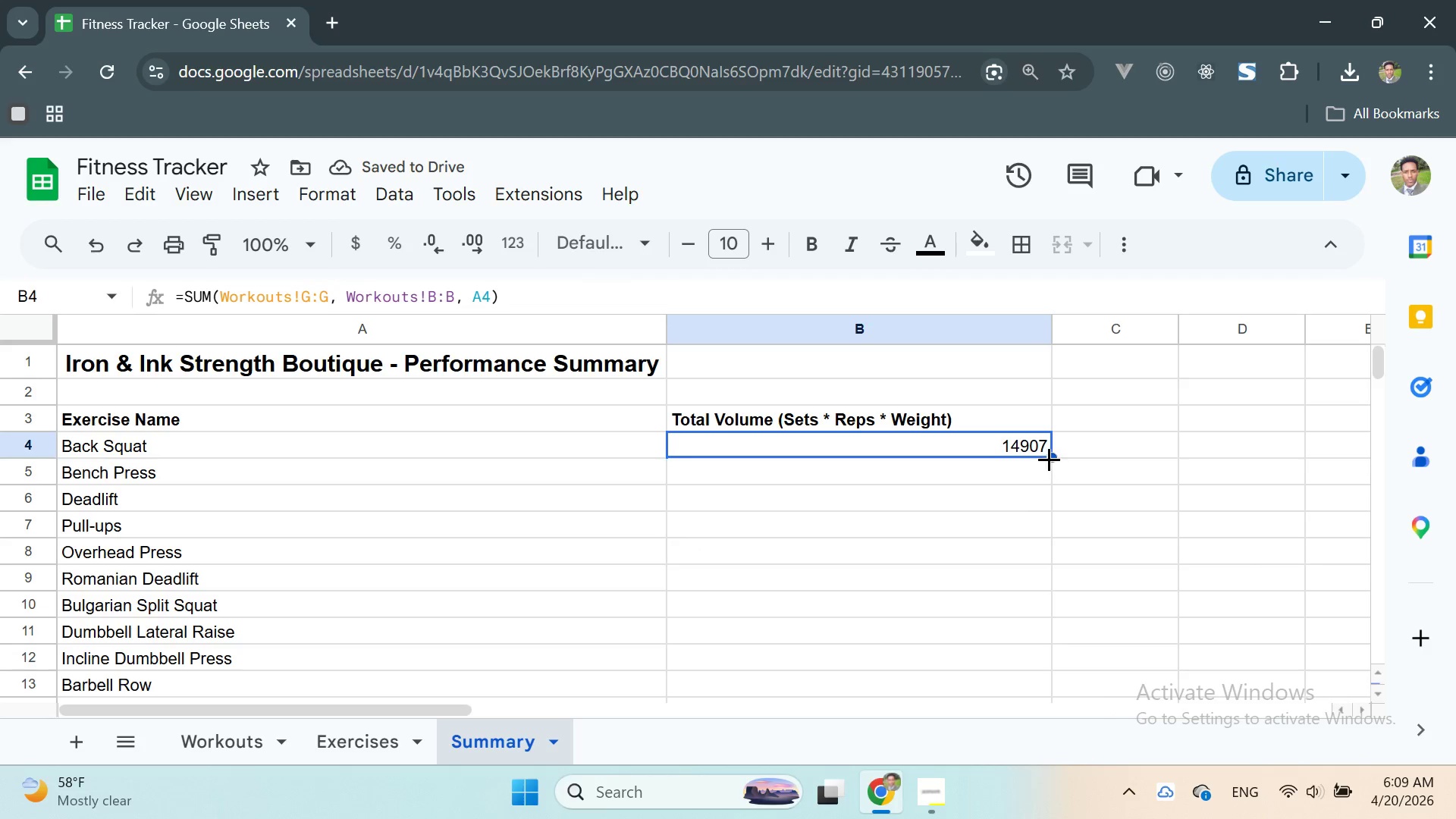 
left_click_drag(start_coordinate=[1049, 456], to_coordinate=[1011, 562])
 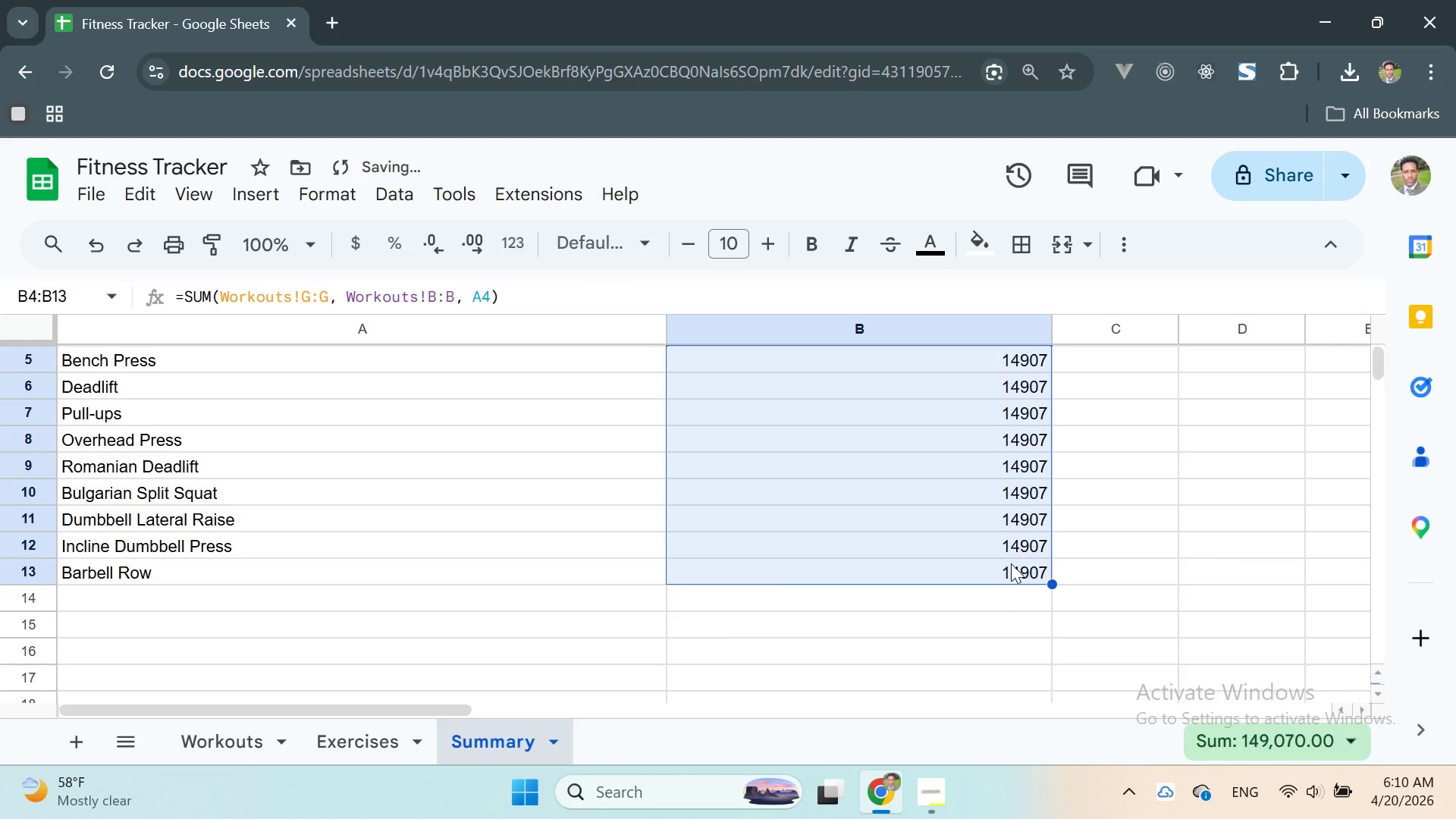 
scroll: coordinate [1011, 555], scroll_direction: up, amount: 5.0
 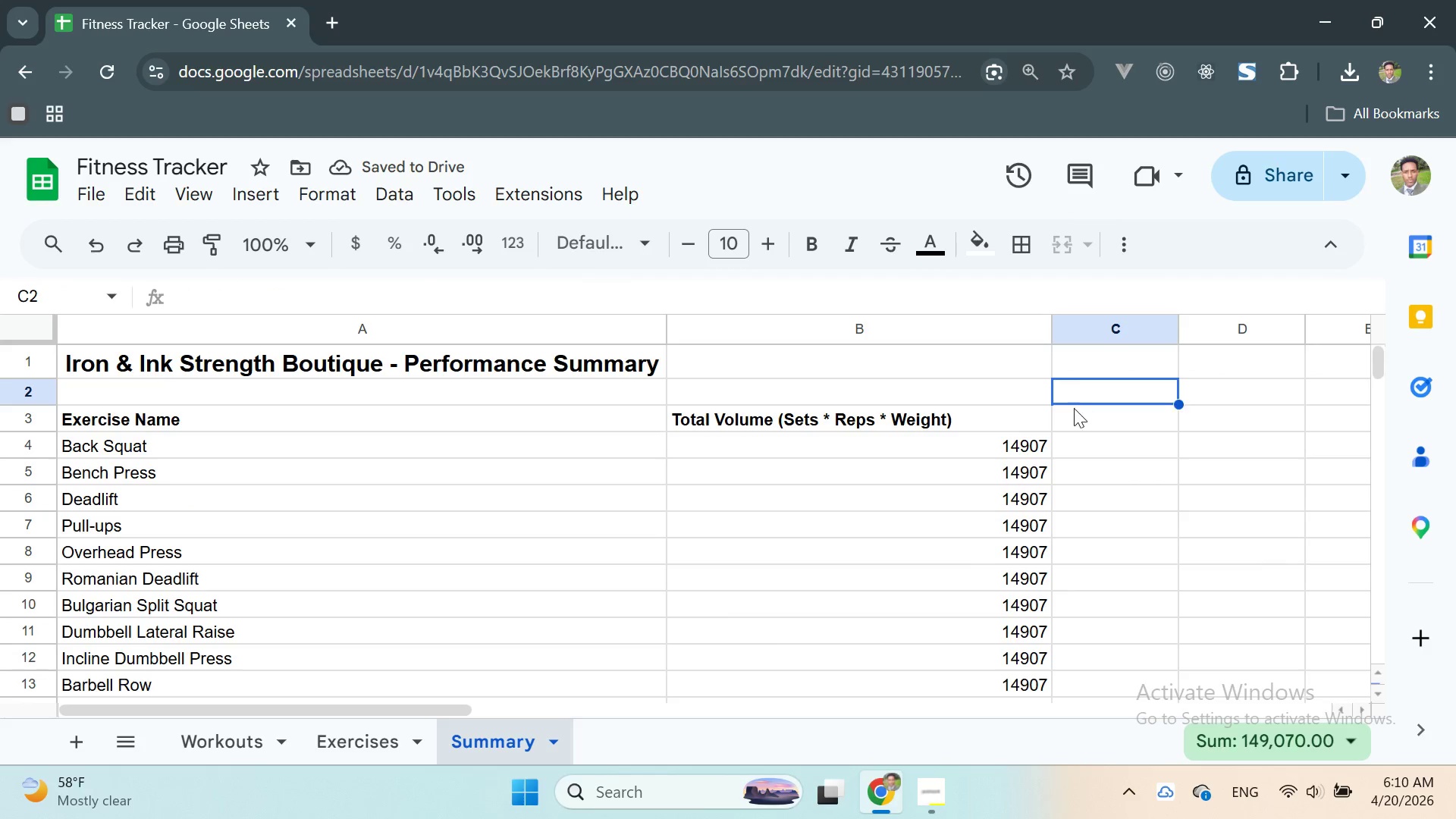 
double_click([1074, 416])
 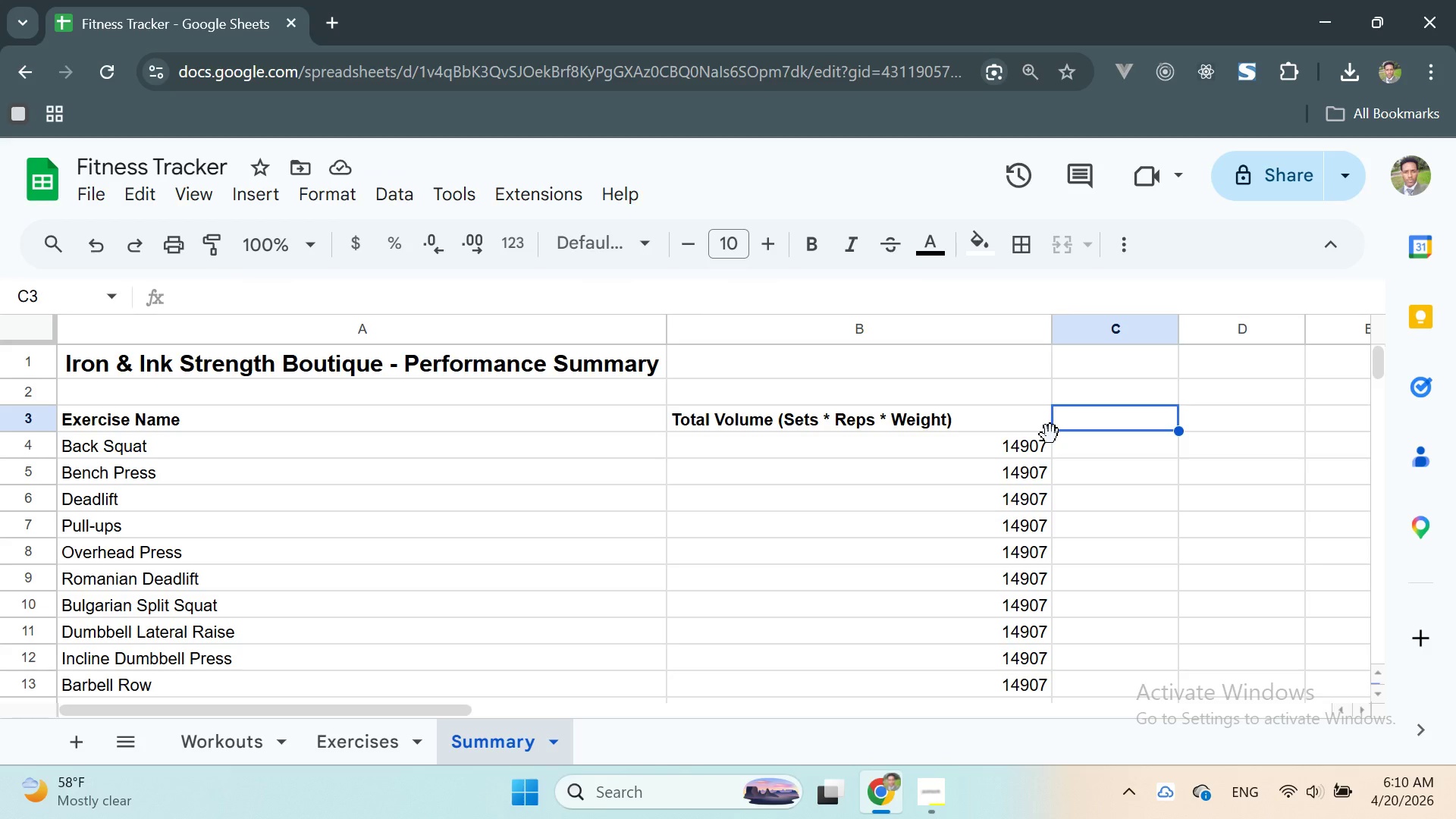 
wait(21.27)
 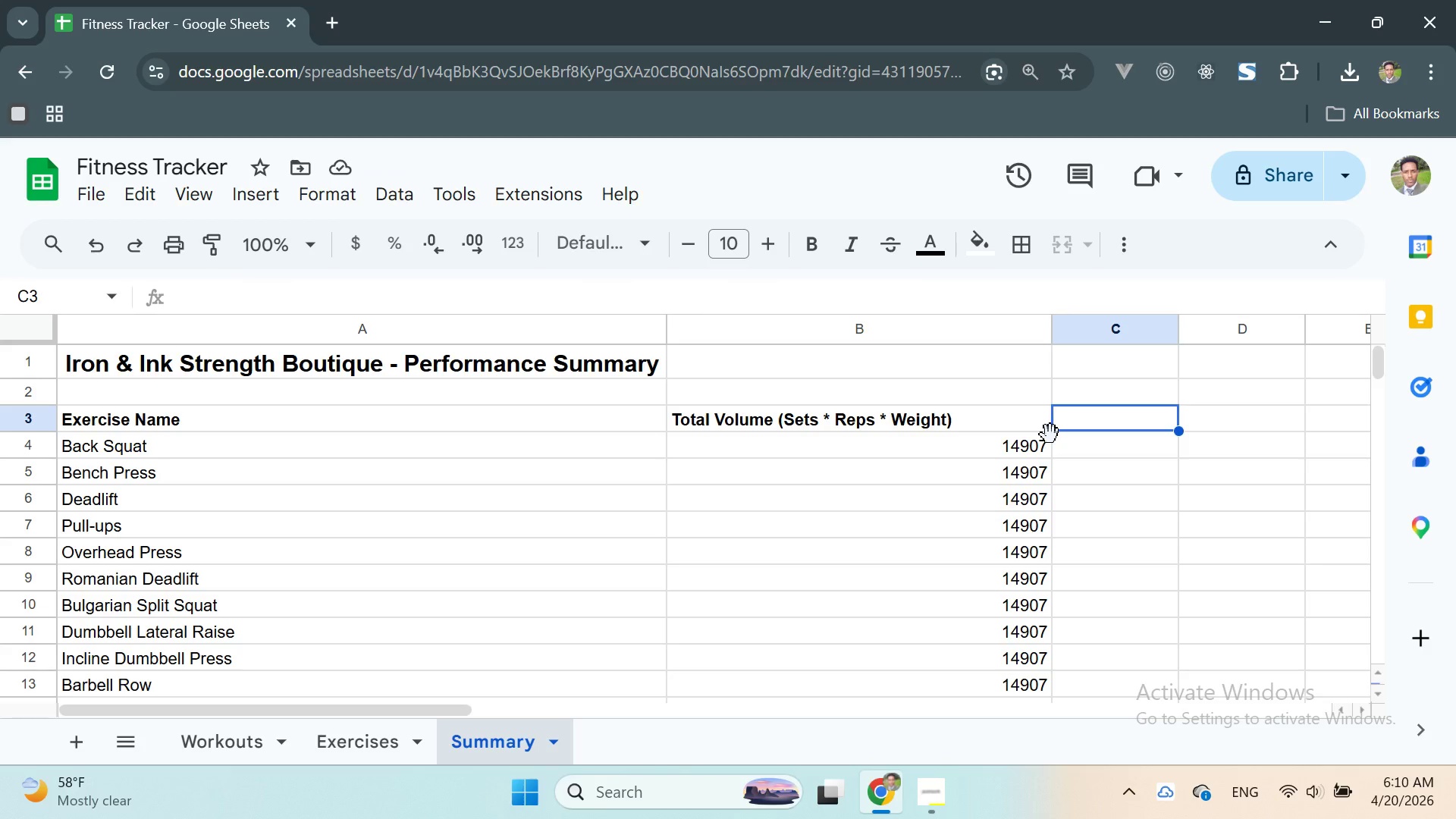 
left_click([219, 733])
 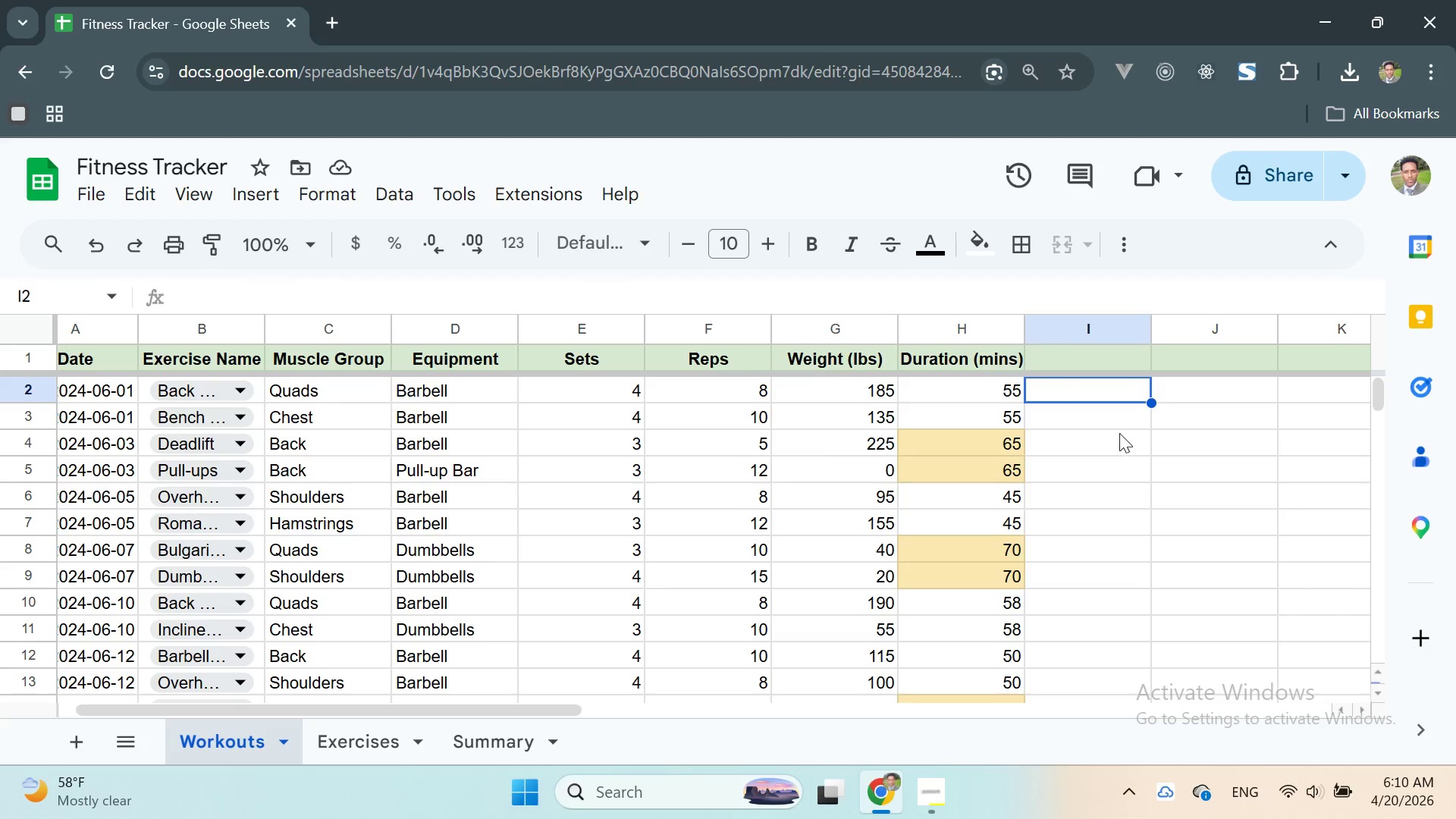 
left_click([1119, 432])
 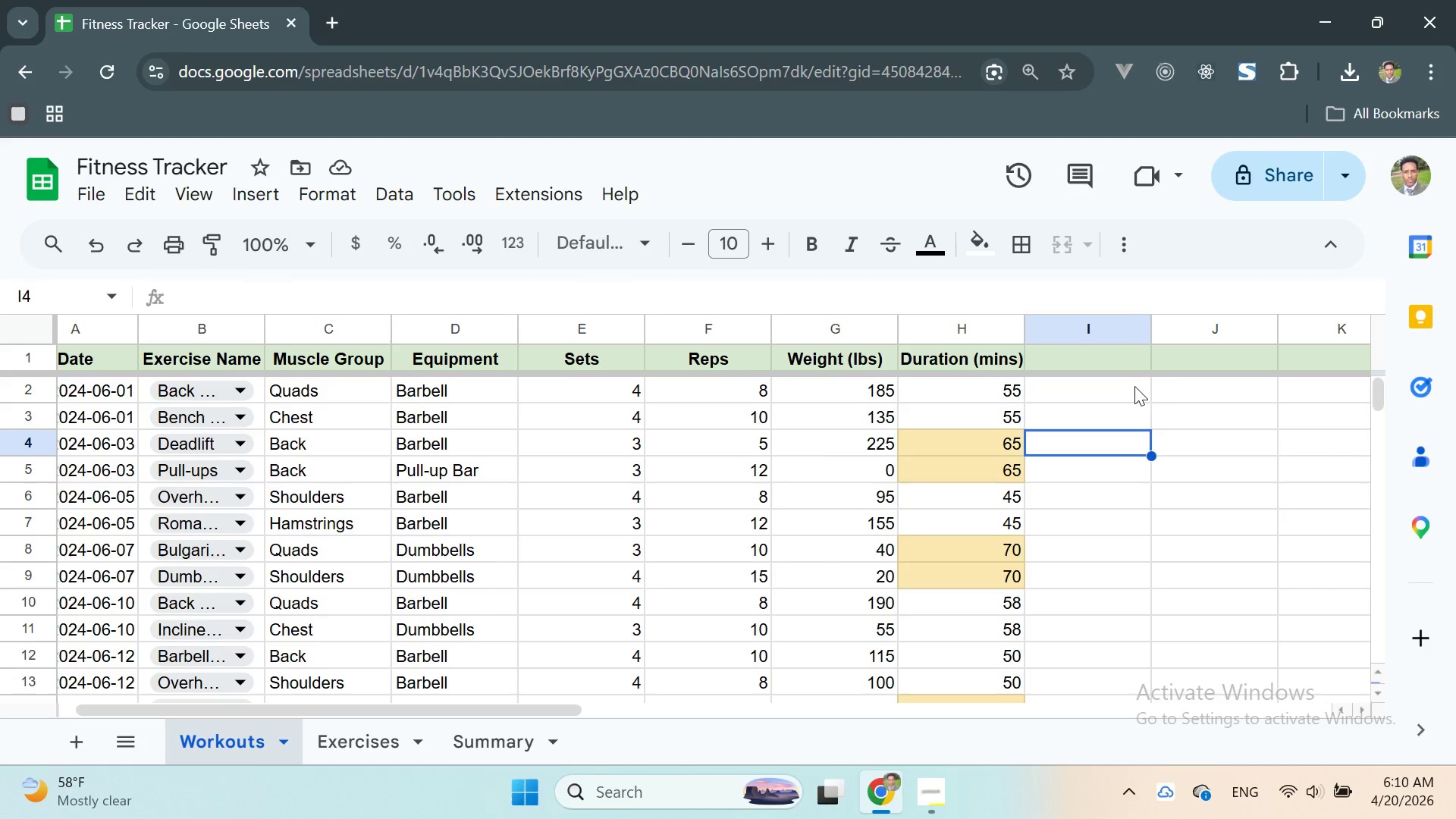 
left_click([1175, 386])
 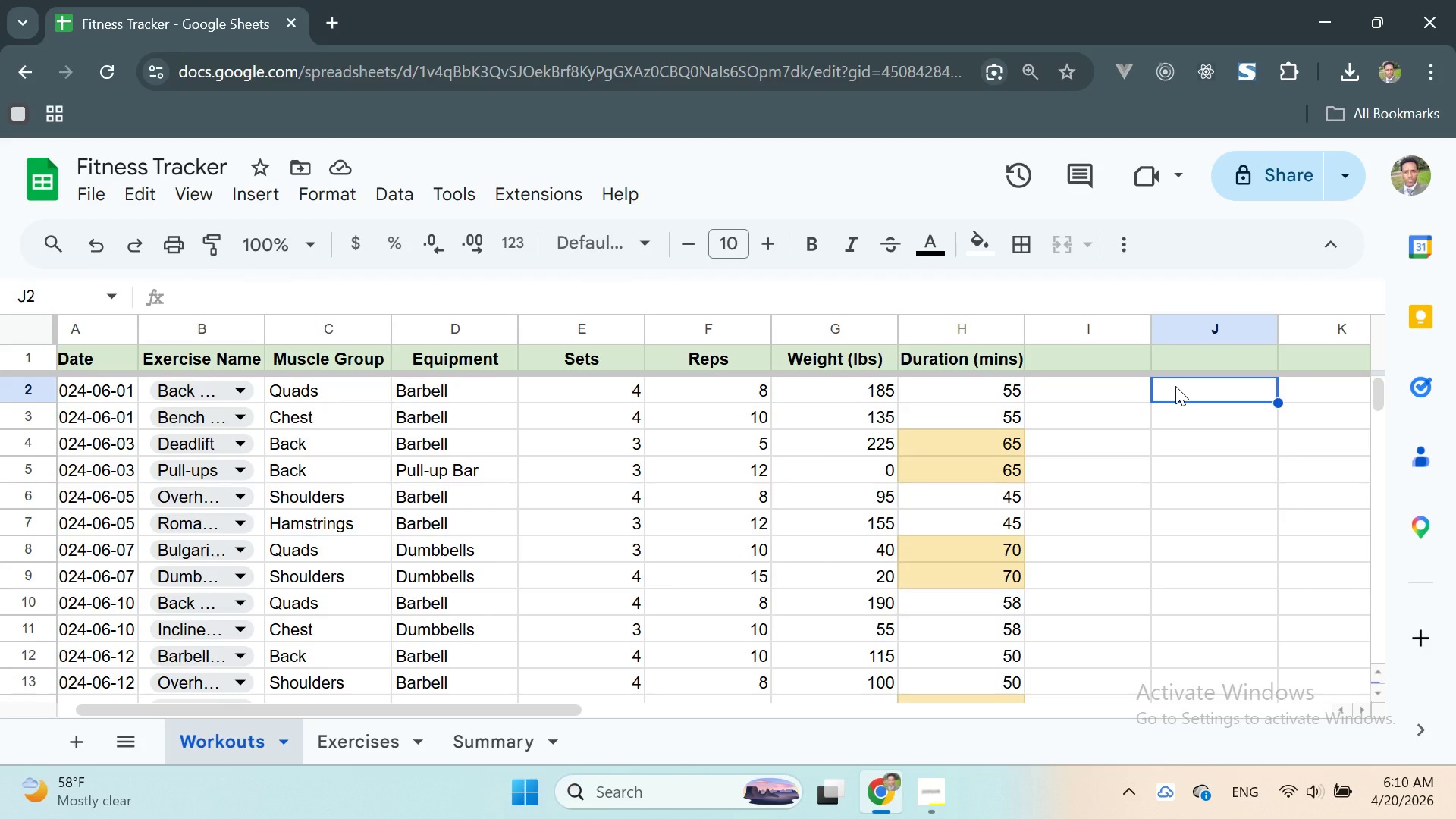 
scroll: coordinate [1175, 386], scroll_direction: up, amount: 3.0
 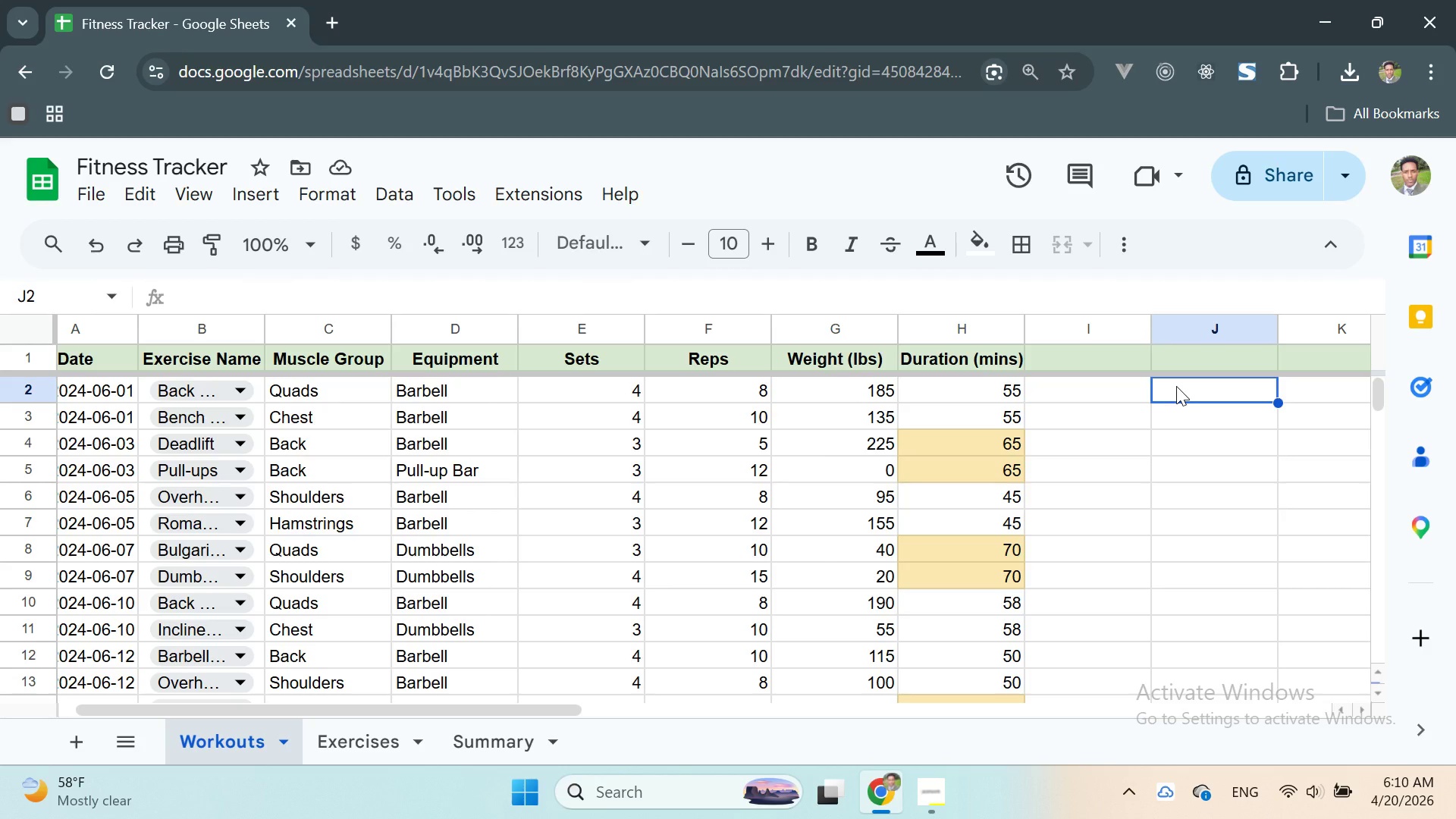 
left_click([1107, 351])
 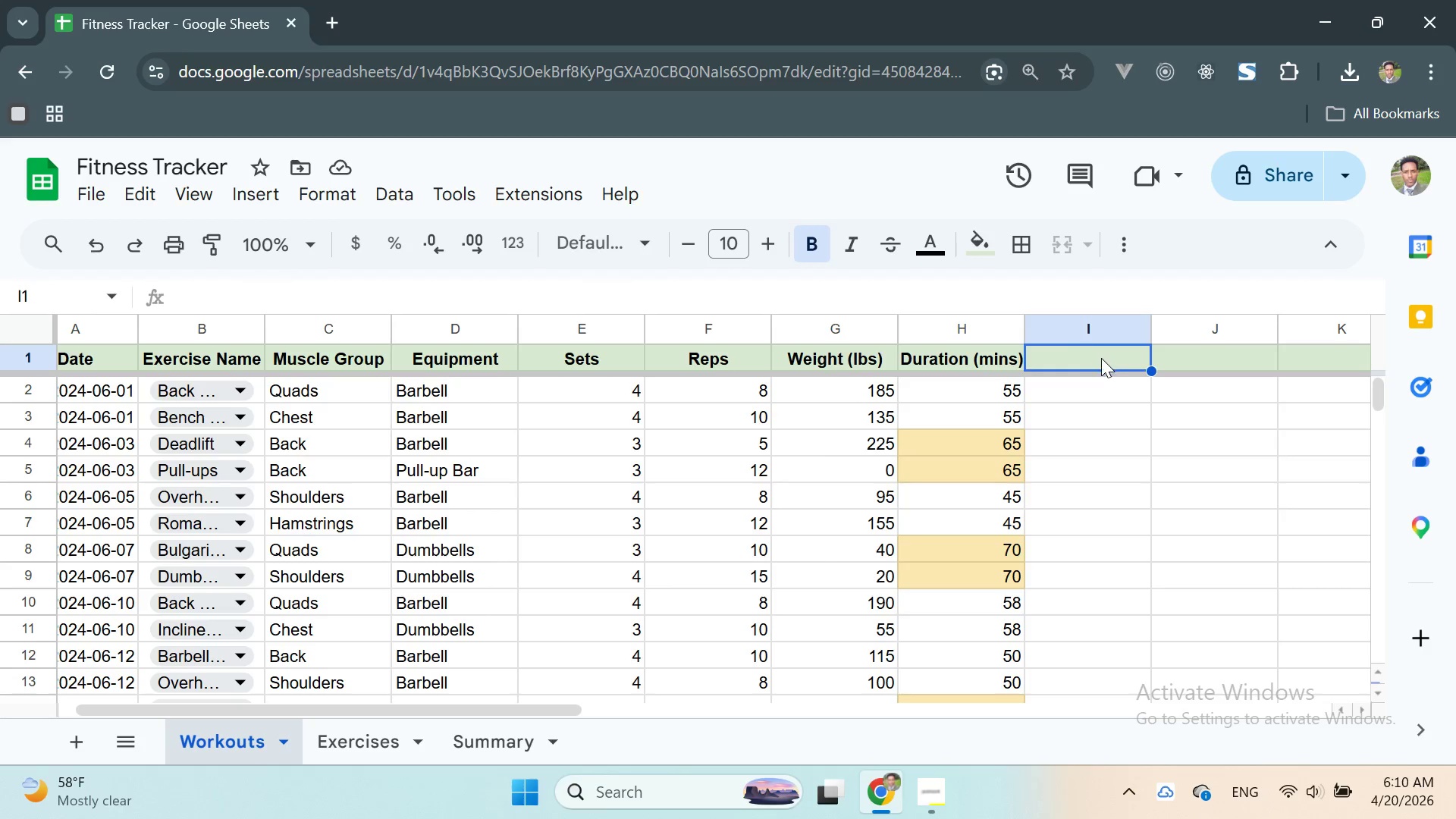 
double_click([1101, 358])
 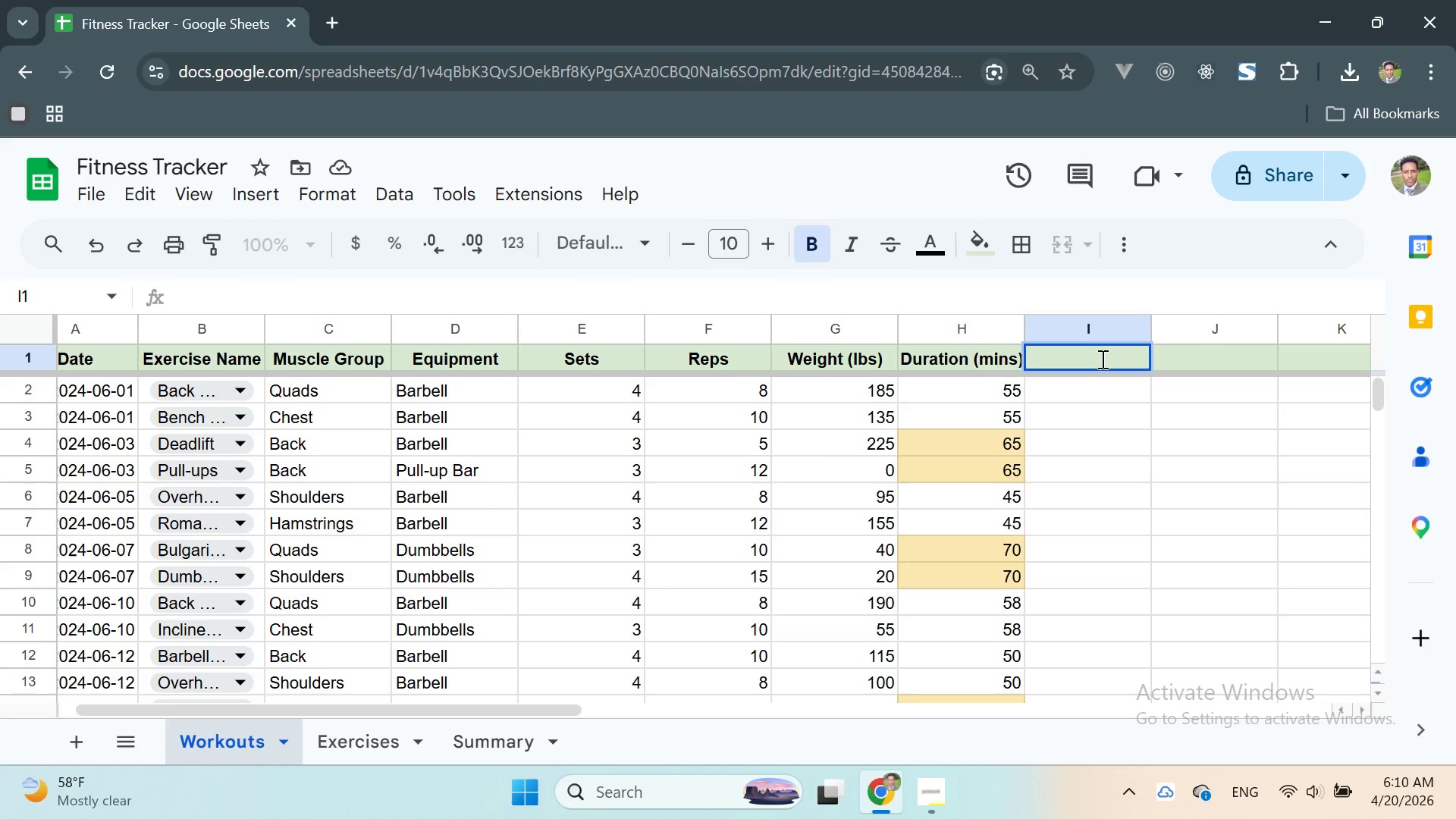 
type(v)
key(Backspace)
type(Volume)
 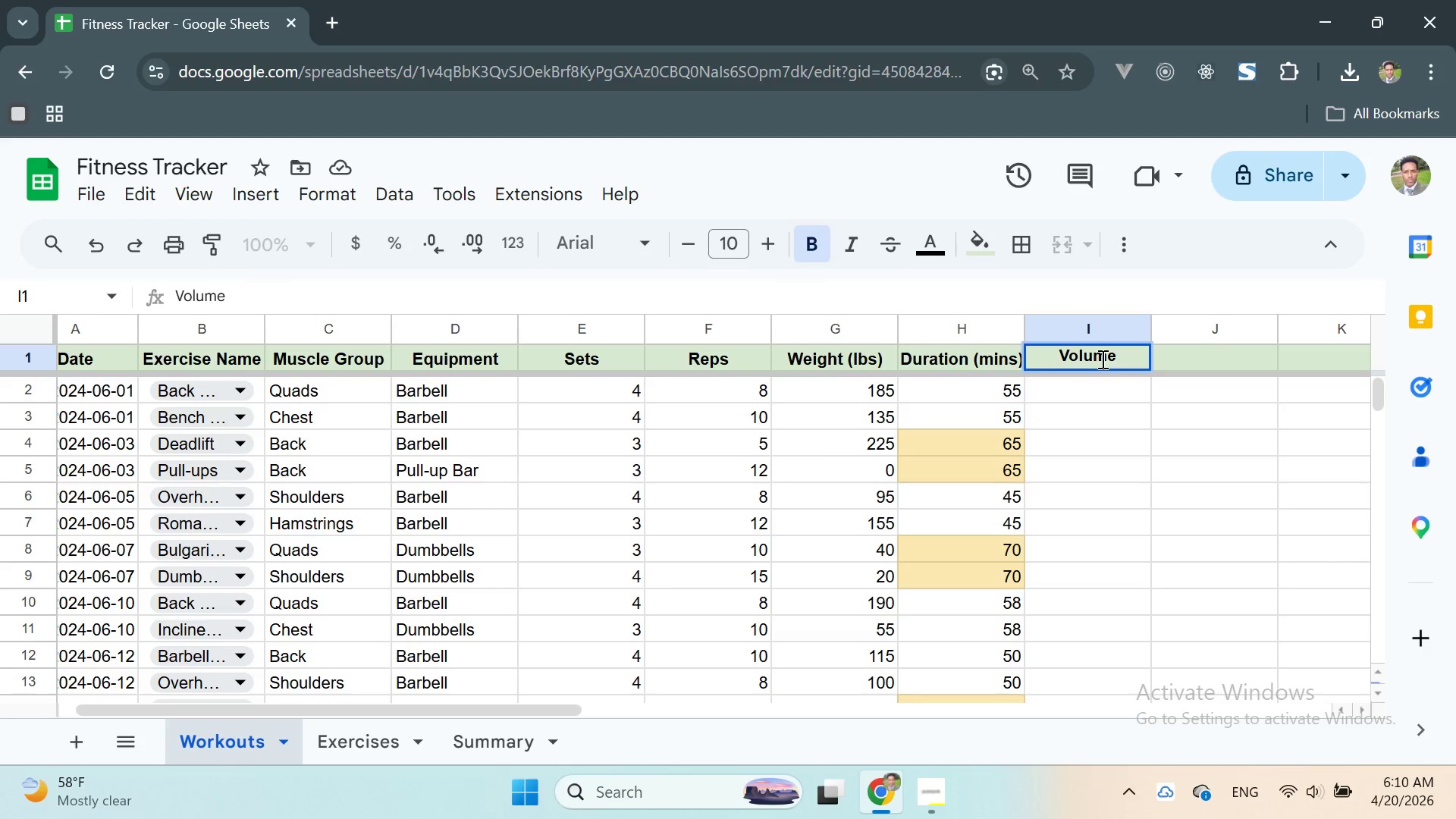 
key(Enter)
 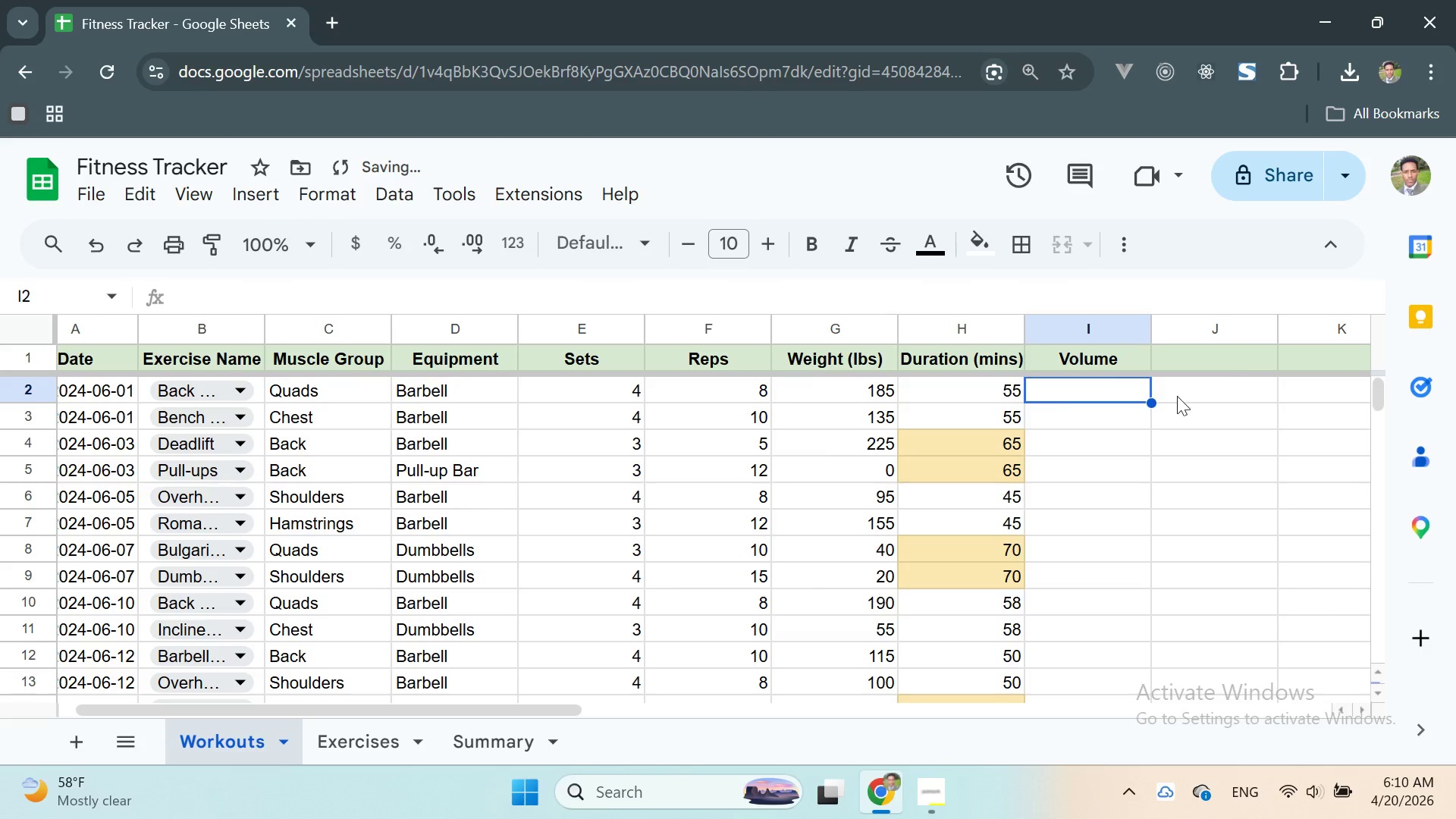 
left_click([1097, 376])
 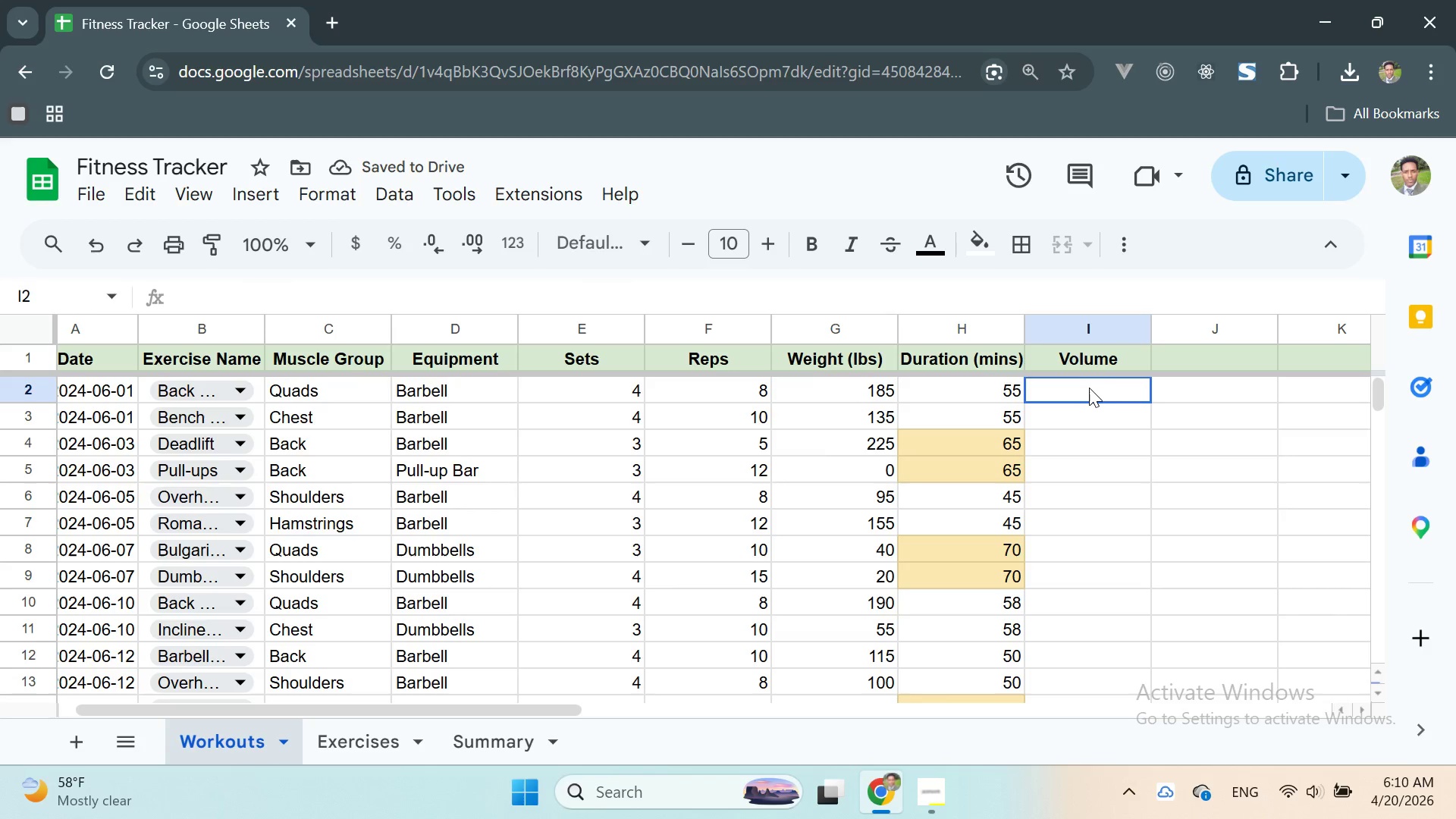 
double_click([1089, 388])
 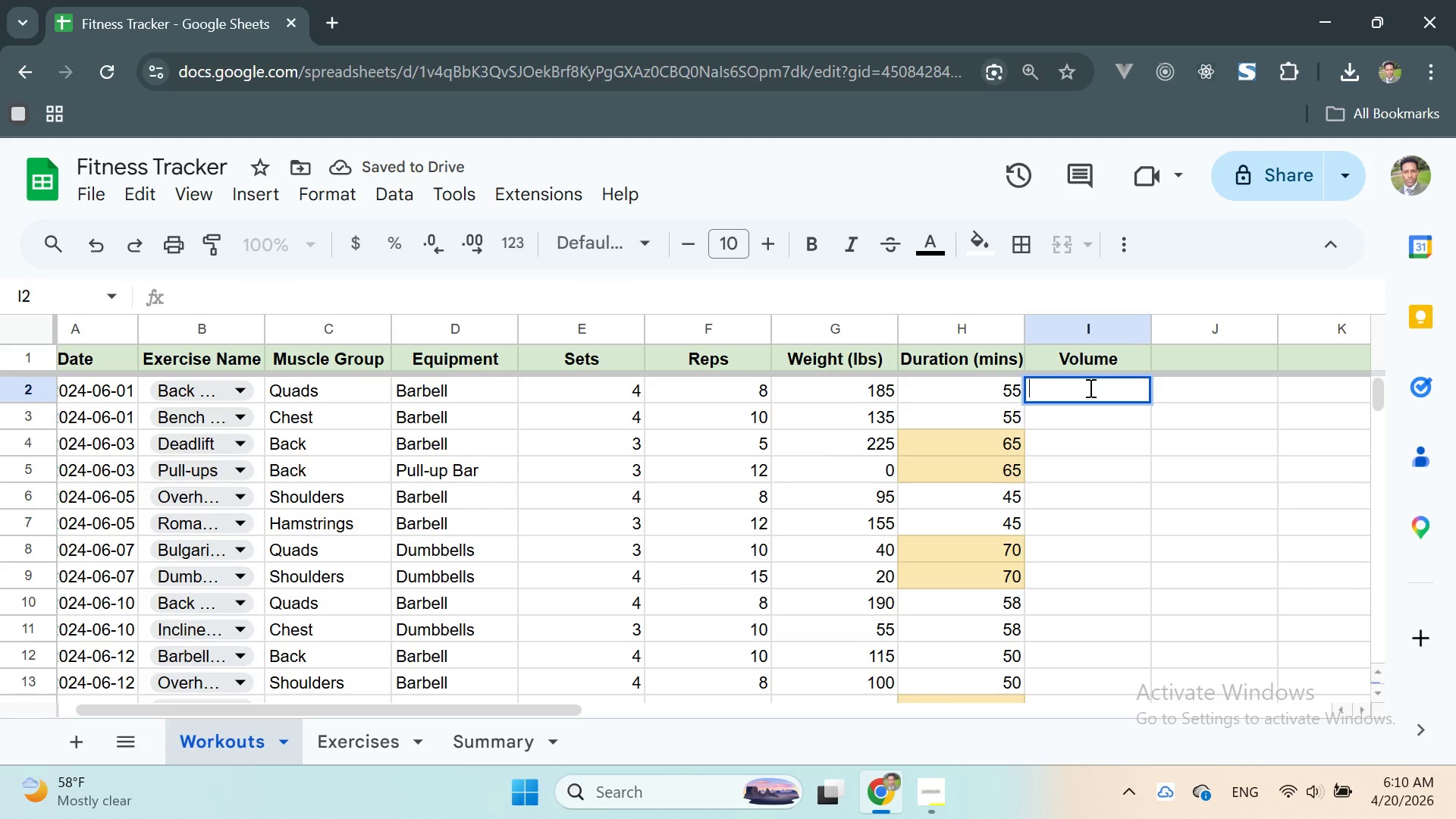 
type(=E2)
 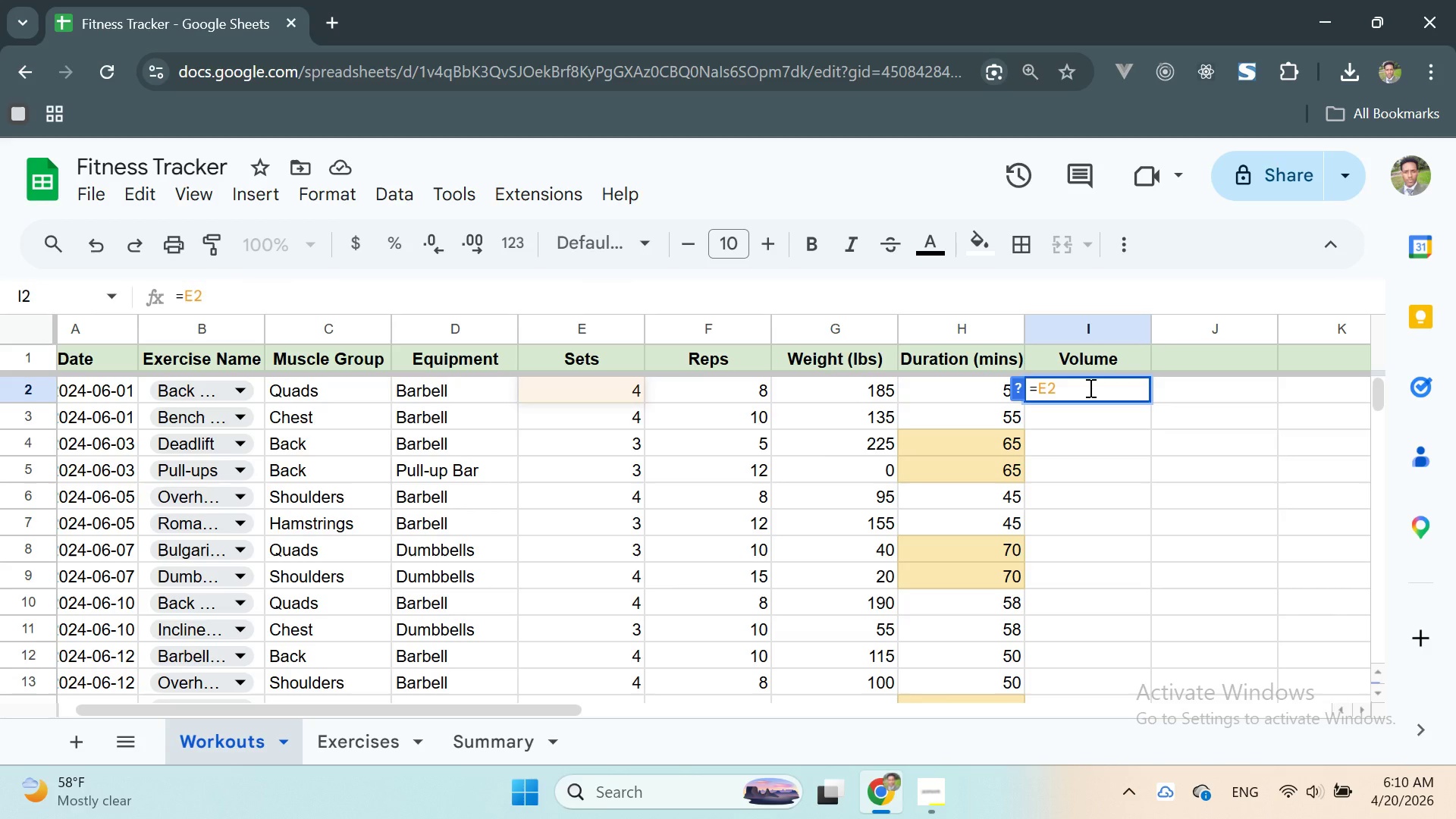 
type(*F2W*)
key(Backspace)
key(Backspace)
type(*)
 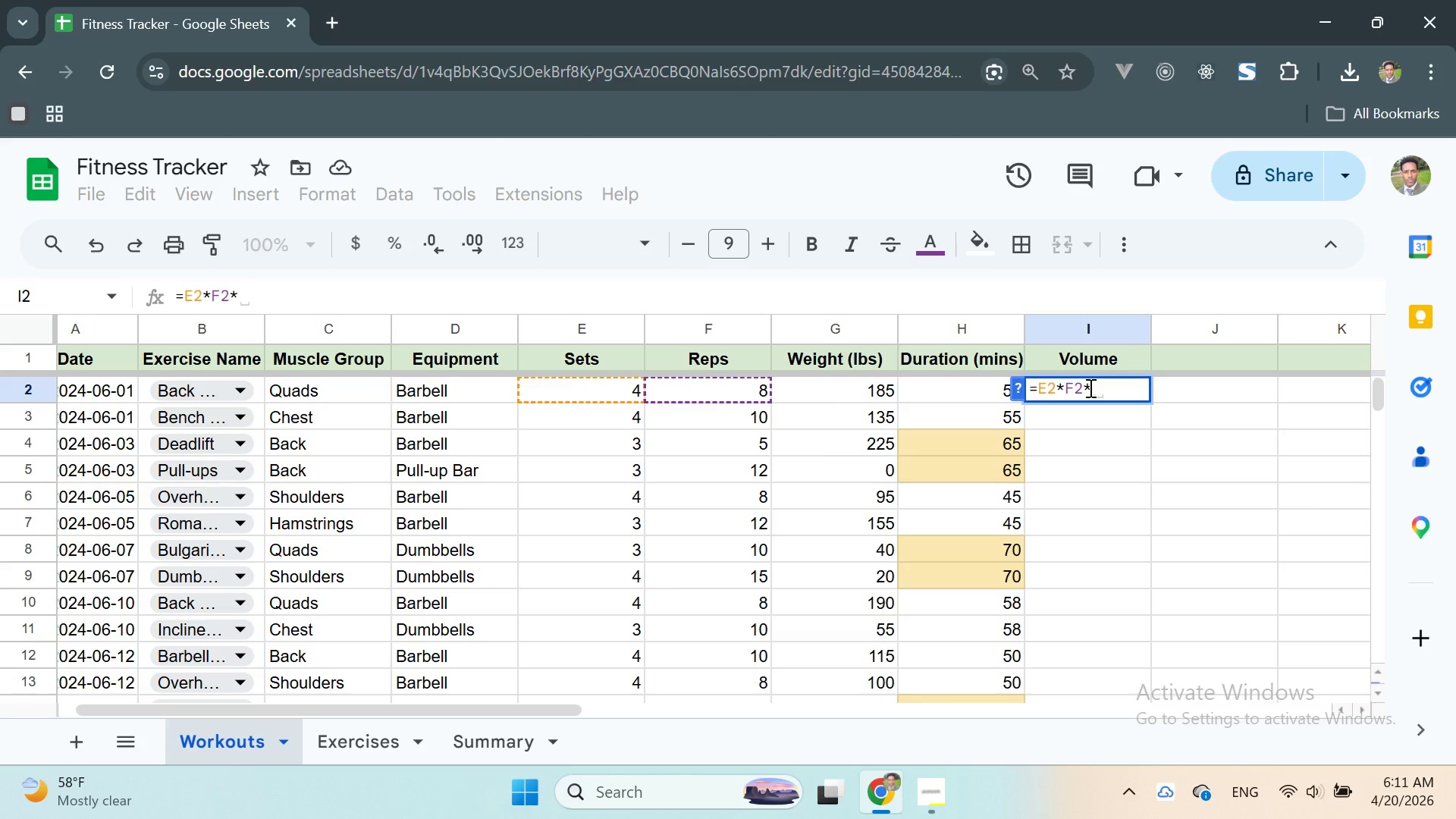 
type(G2)
 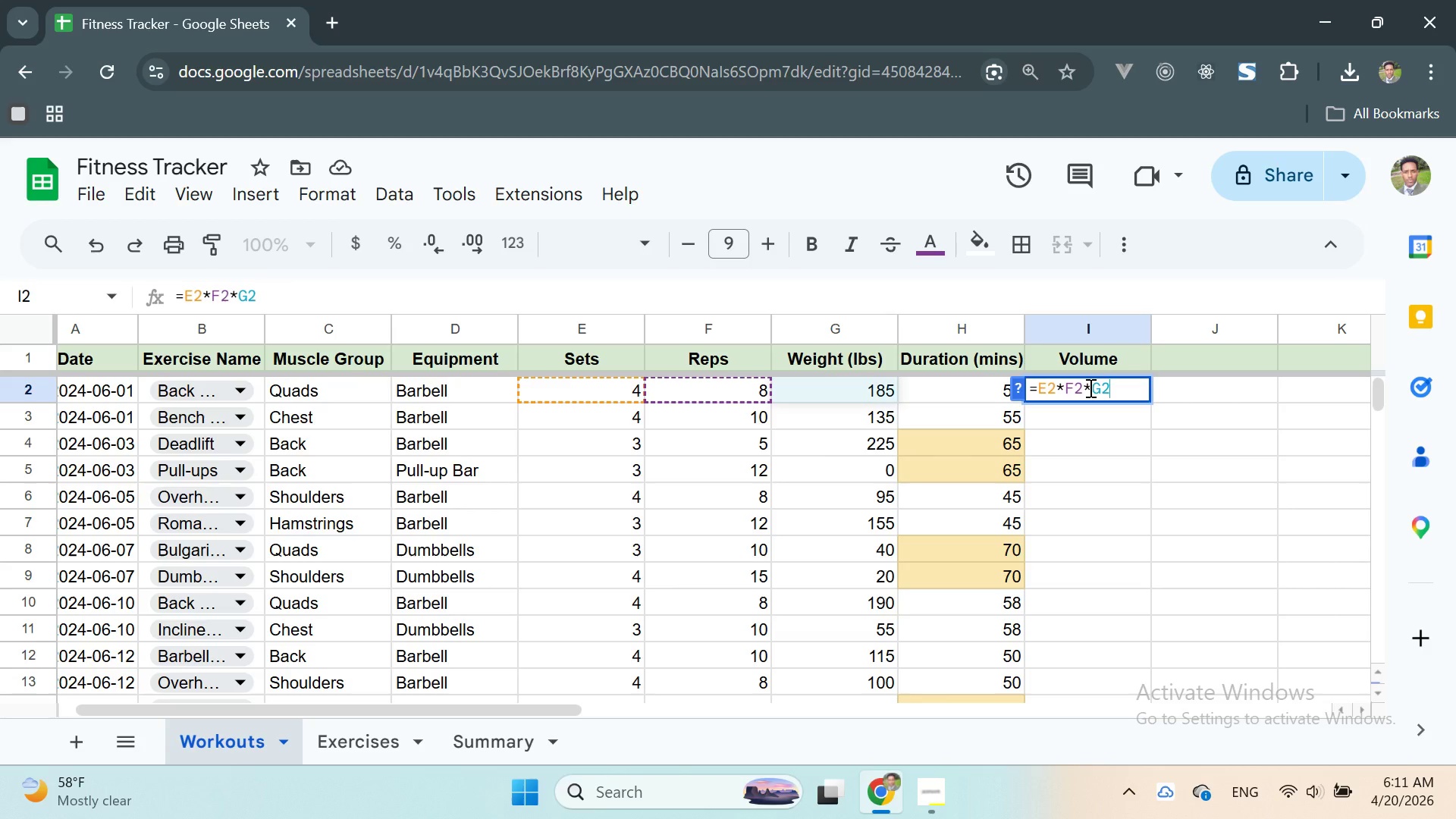 
wait(15.91)
 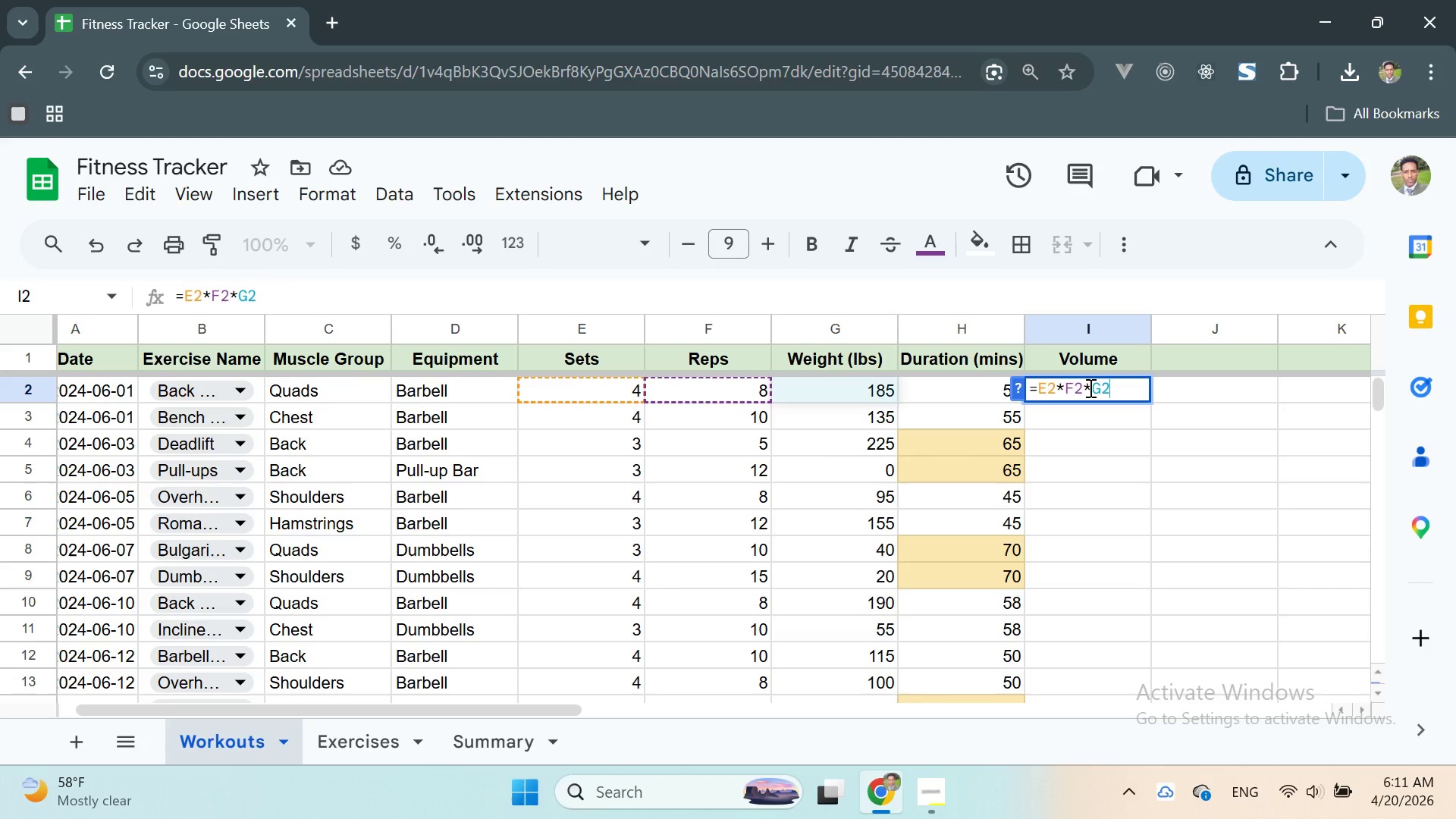 
key(Enter)
 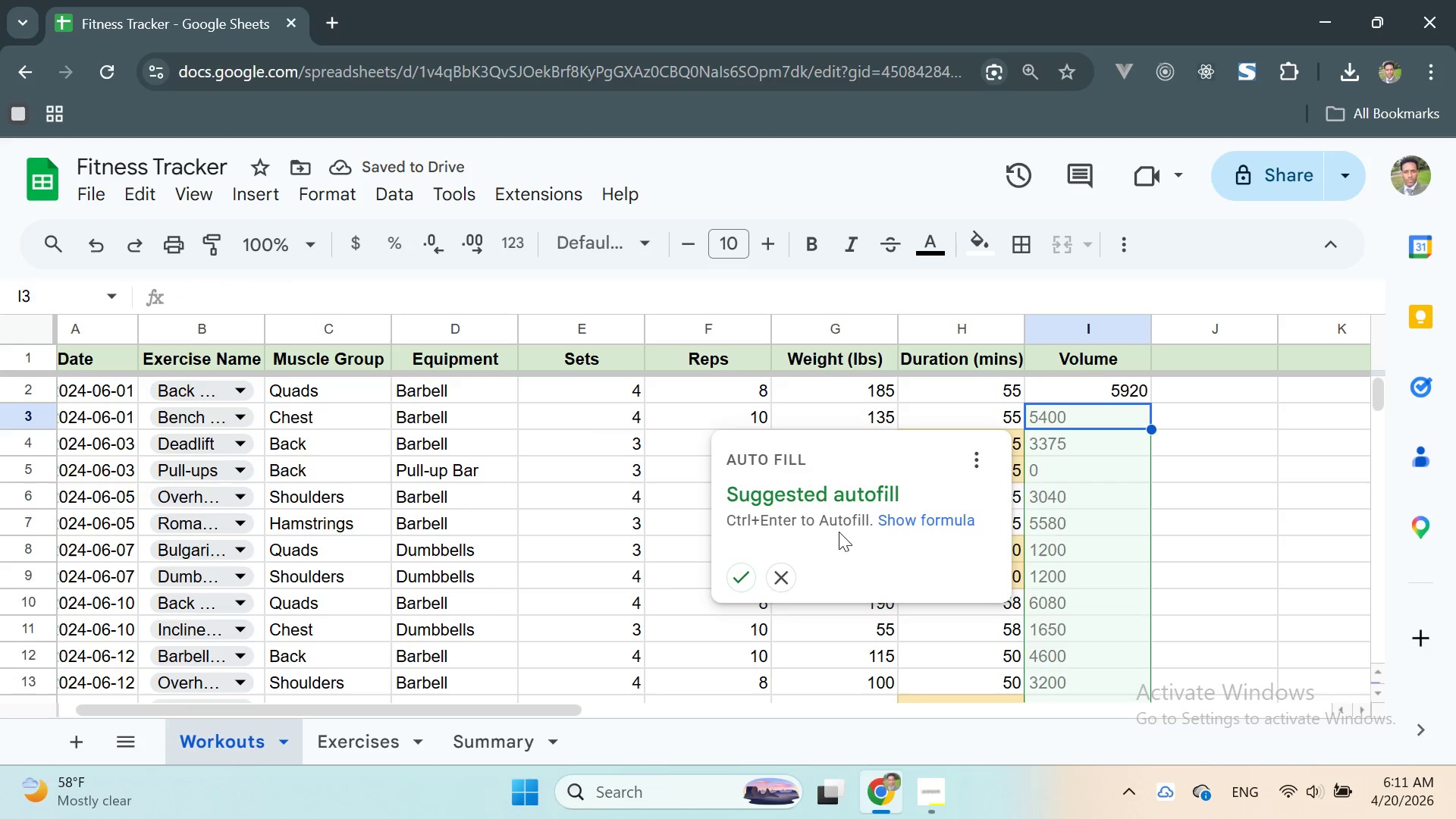 
left_click([742, 578])
 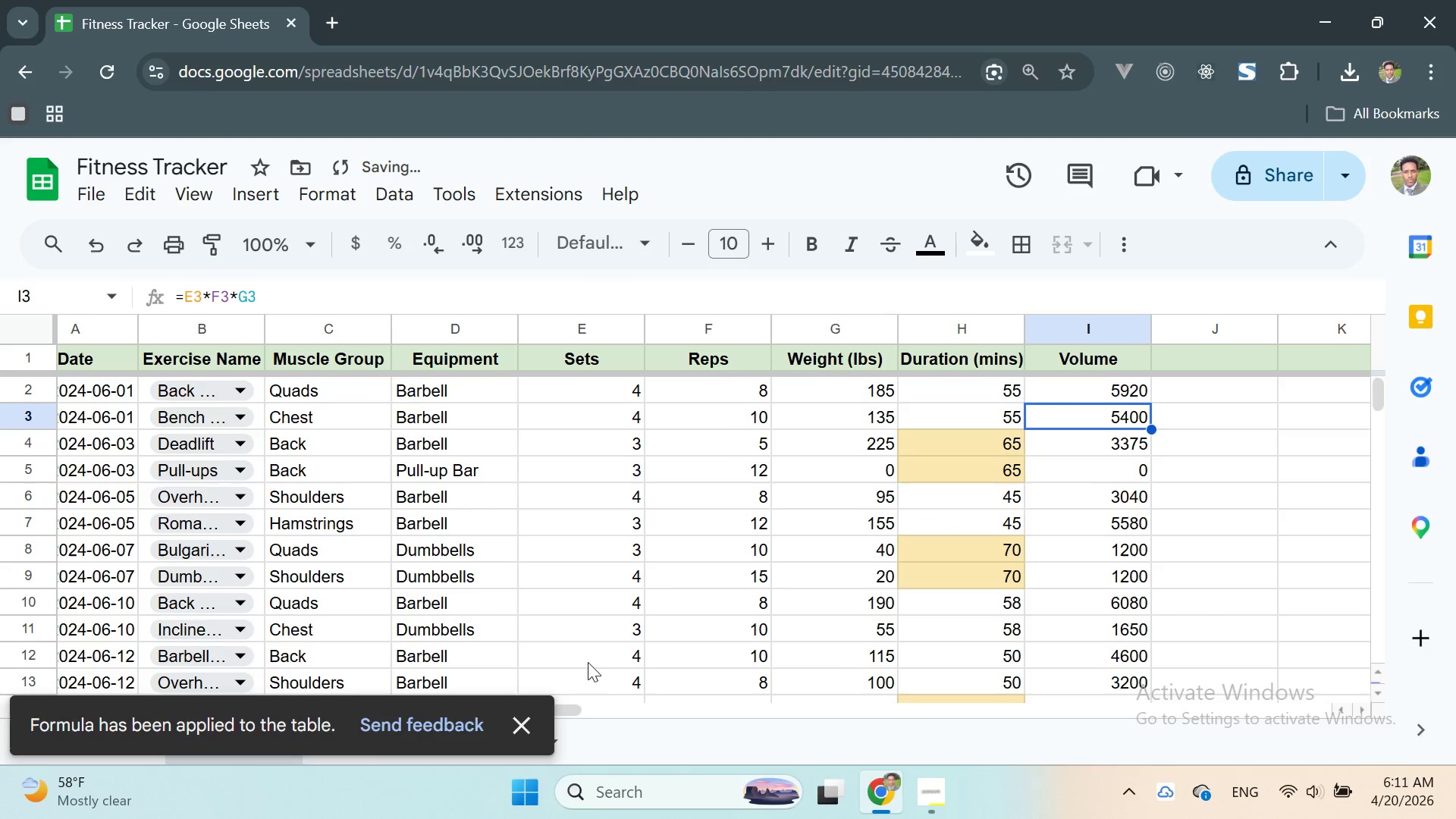 
left_click([522, 729])
 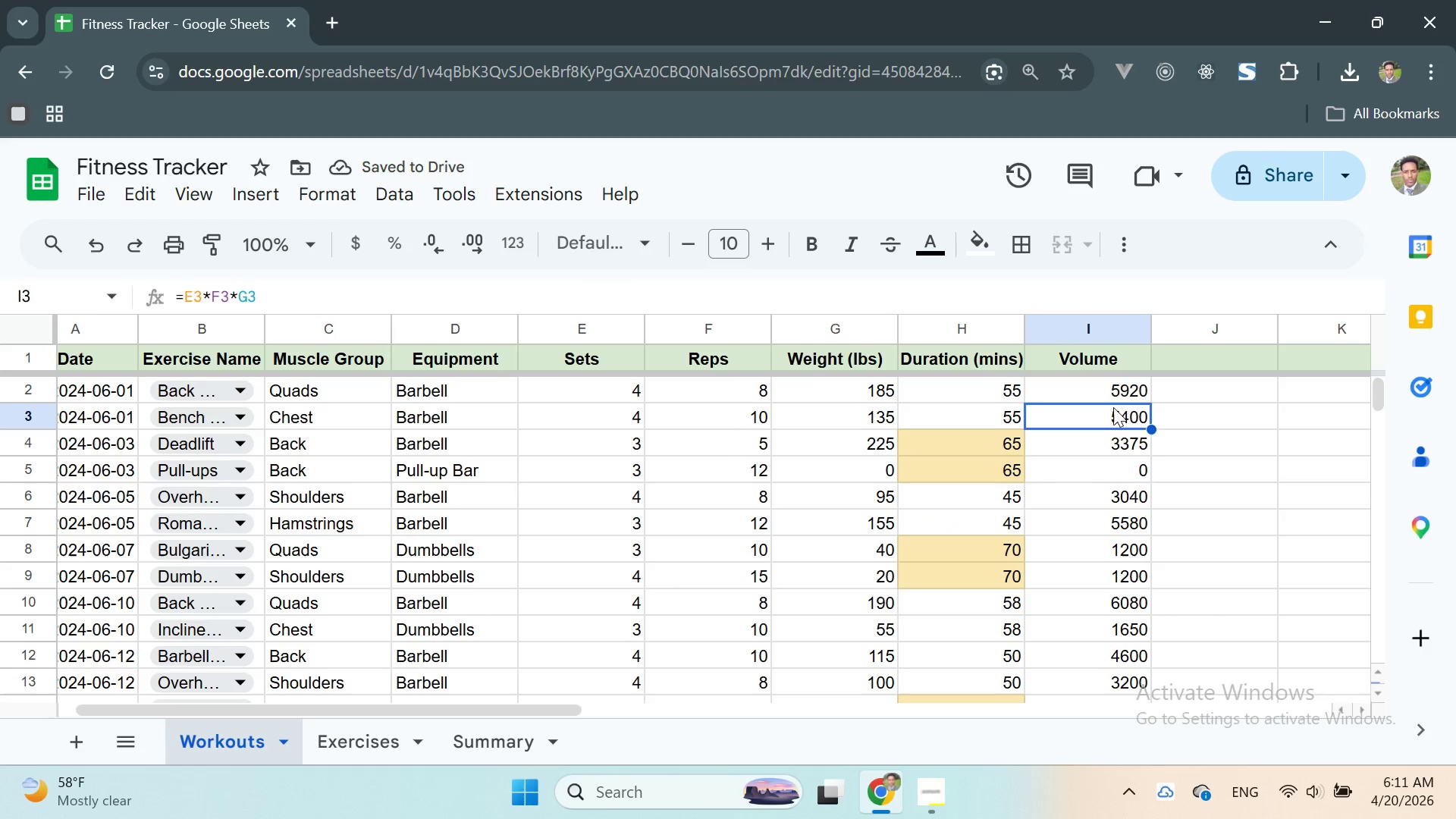 
left_click([1119, 396])
 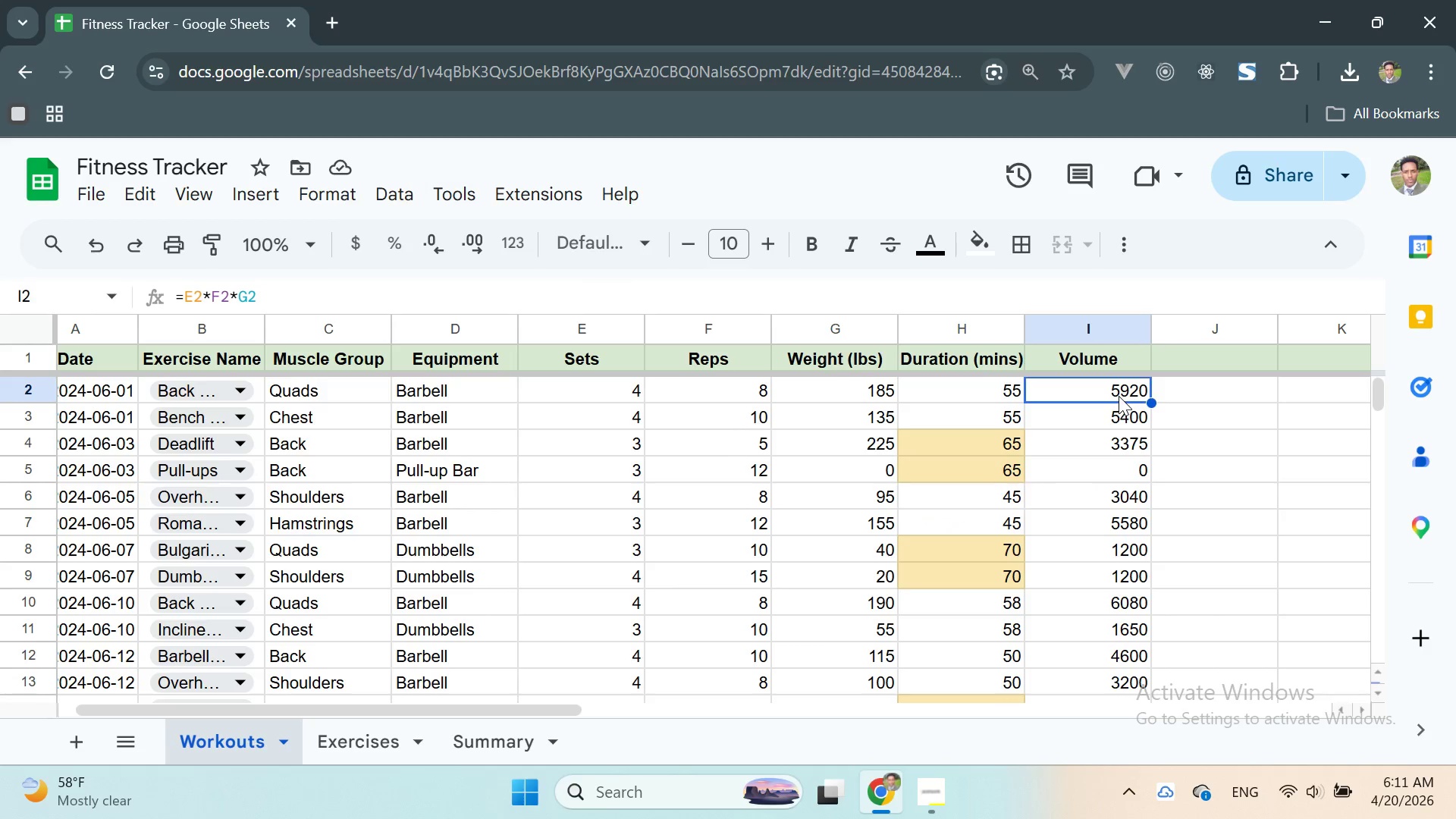 
double_click([1119, 396])
 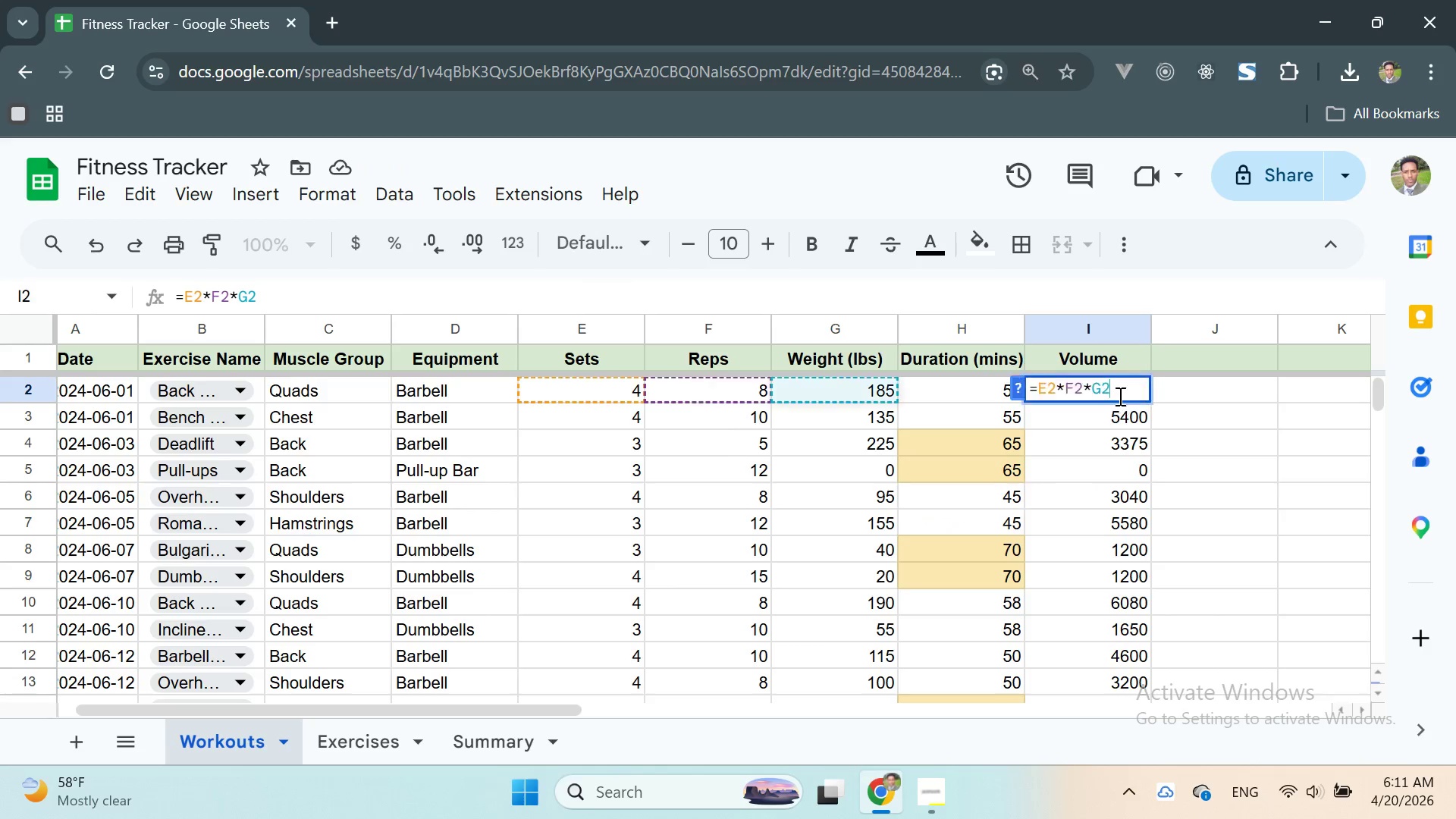 
triple_click([1119, 396])
 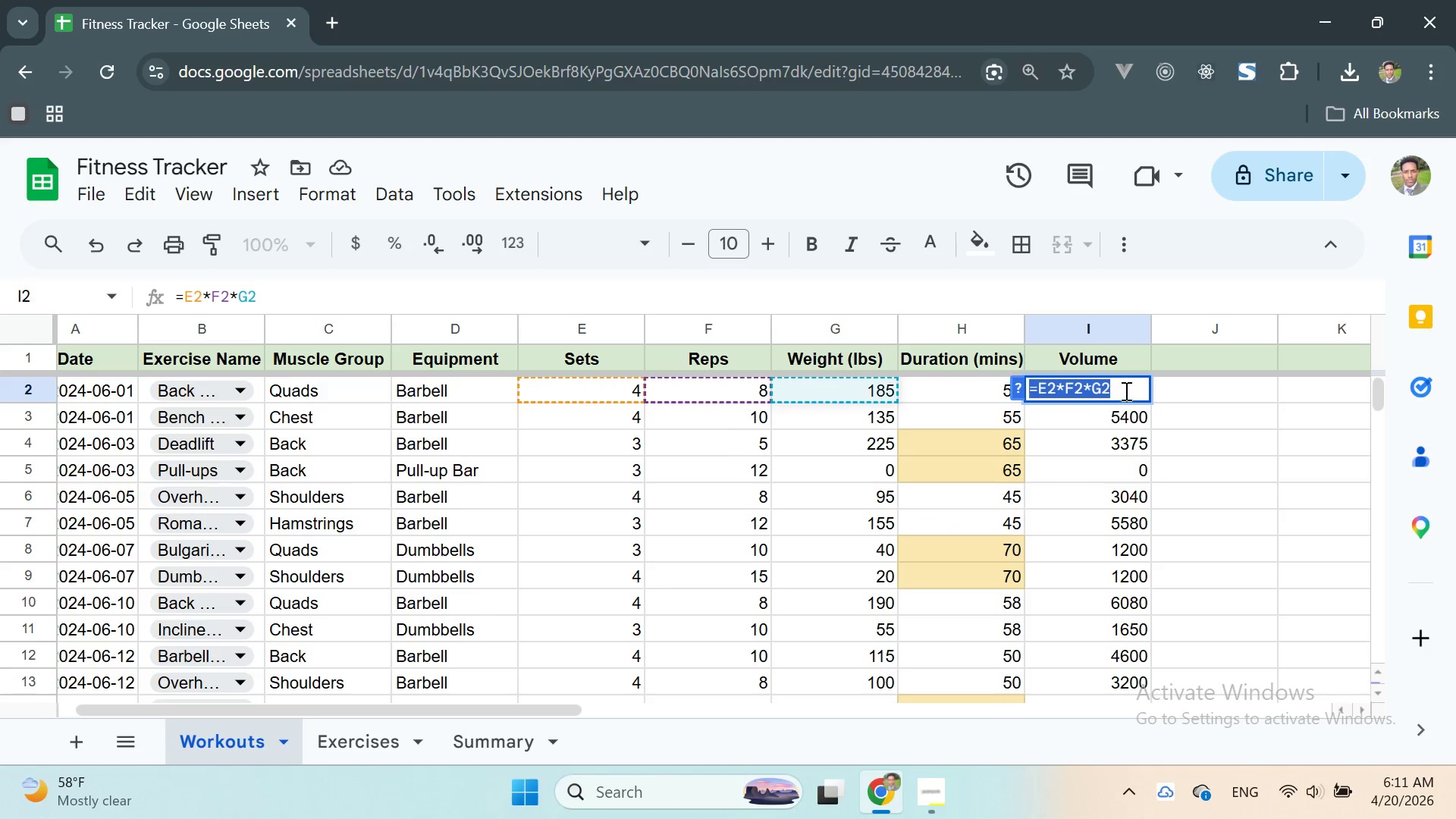 
left_click([1125, 391])
 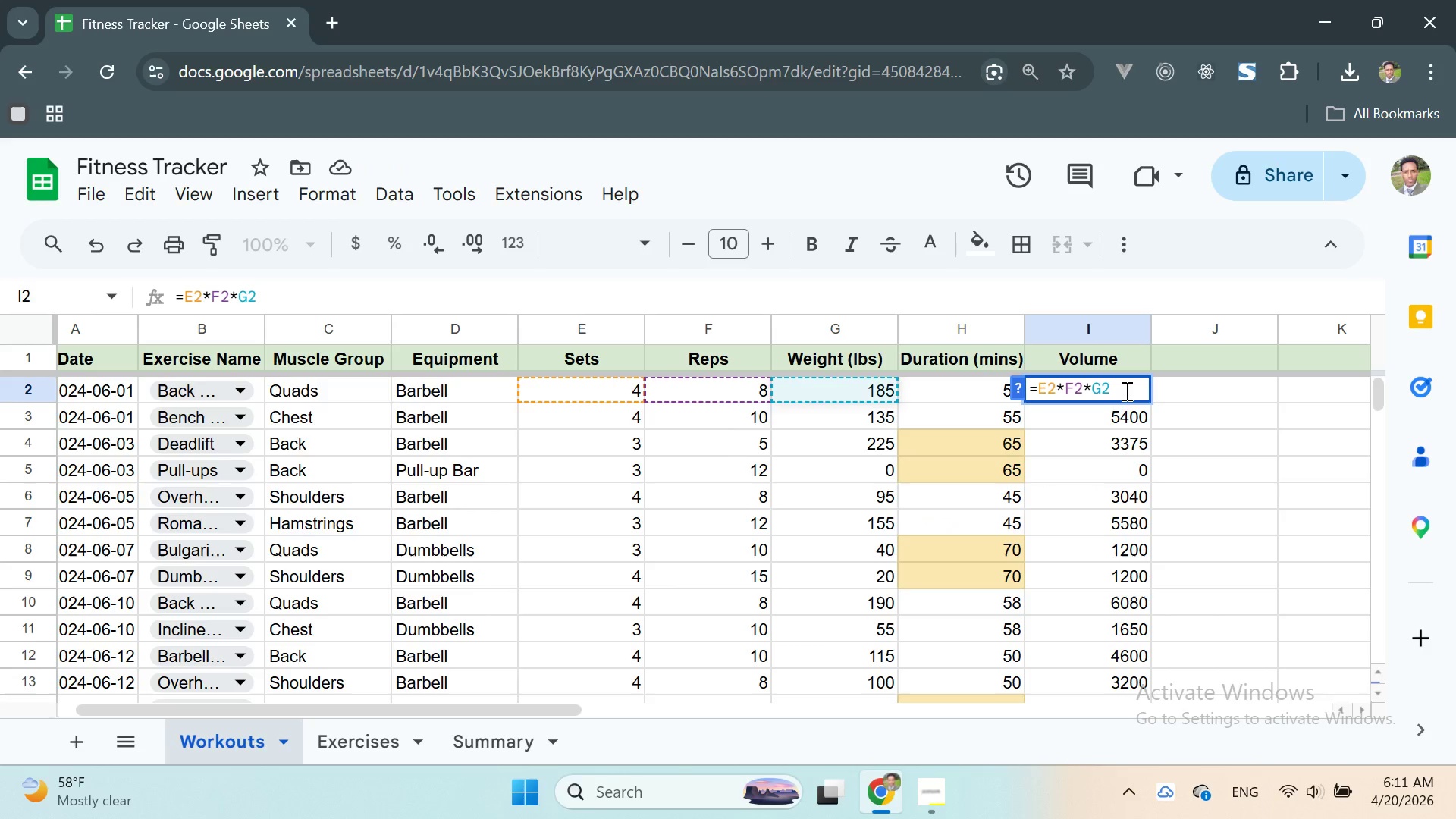 
type( ())
 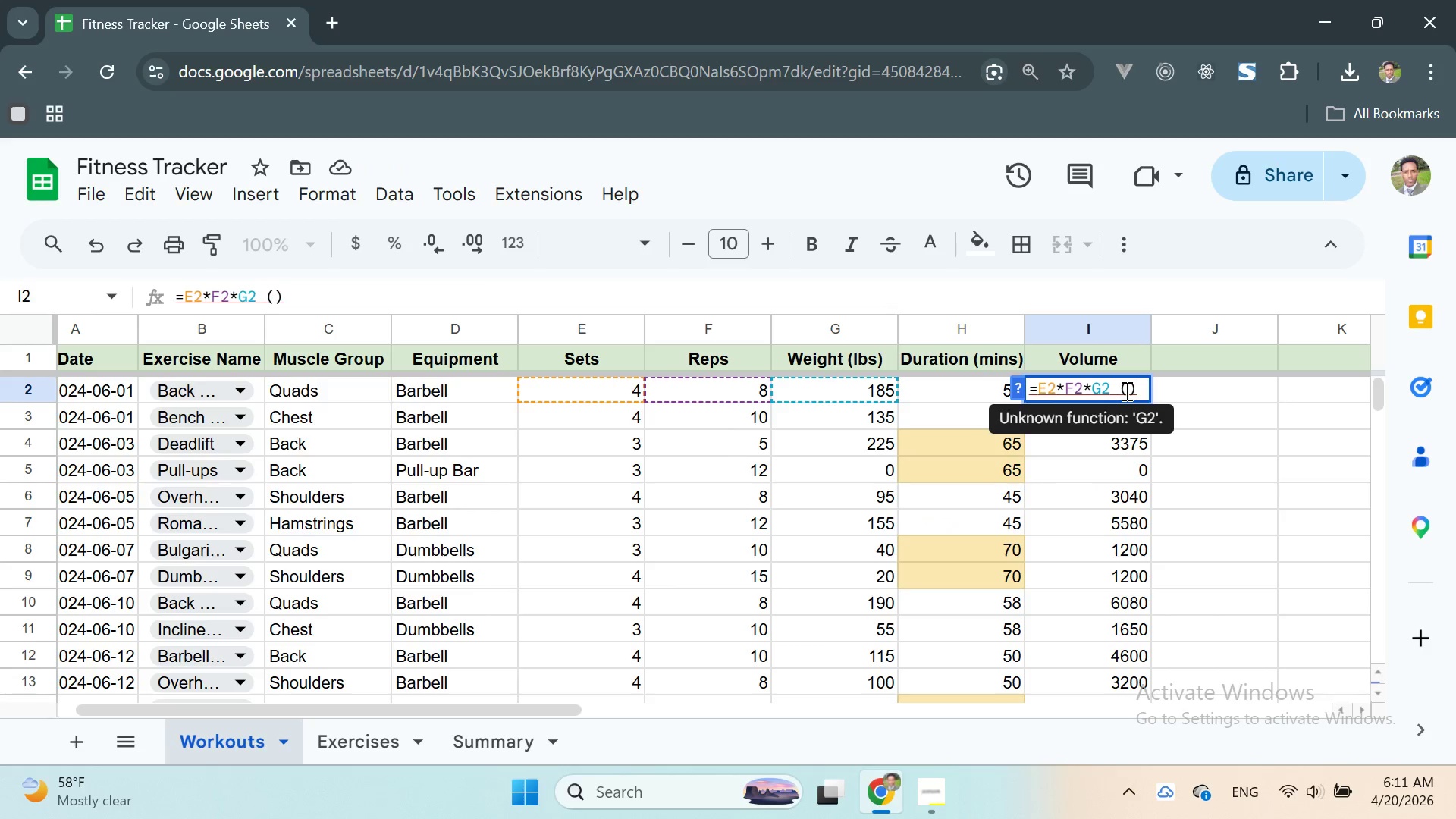 
key(ArrowLeft)
 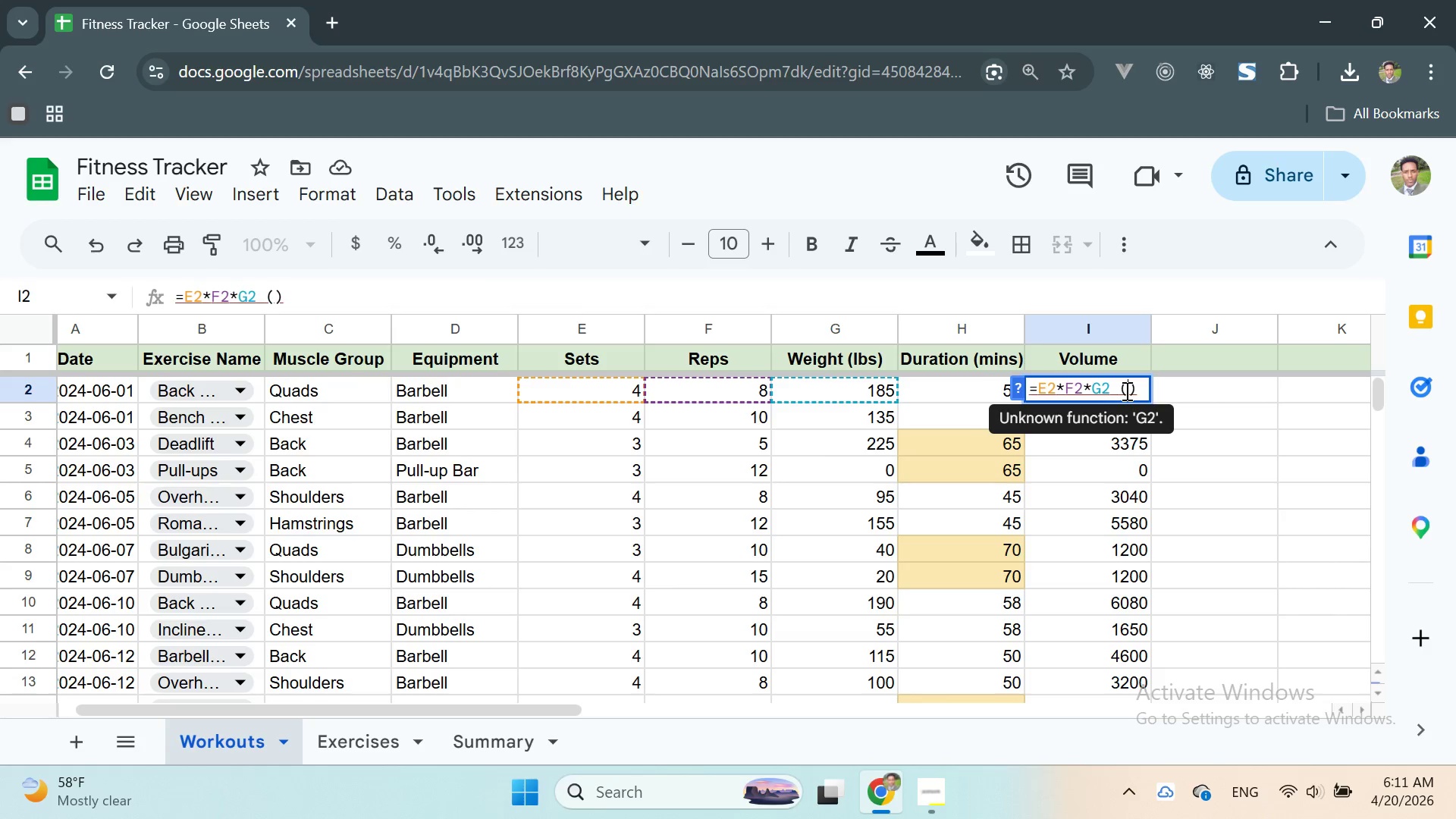 
wait(7.11)
 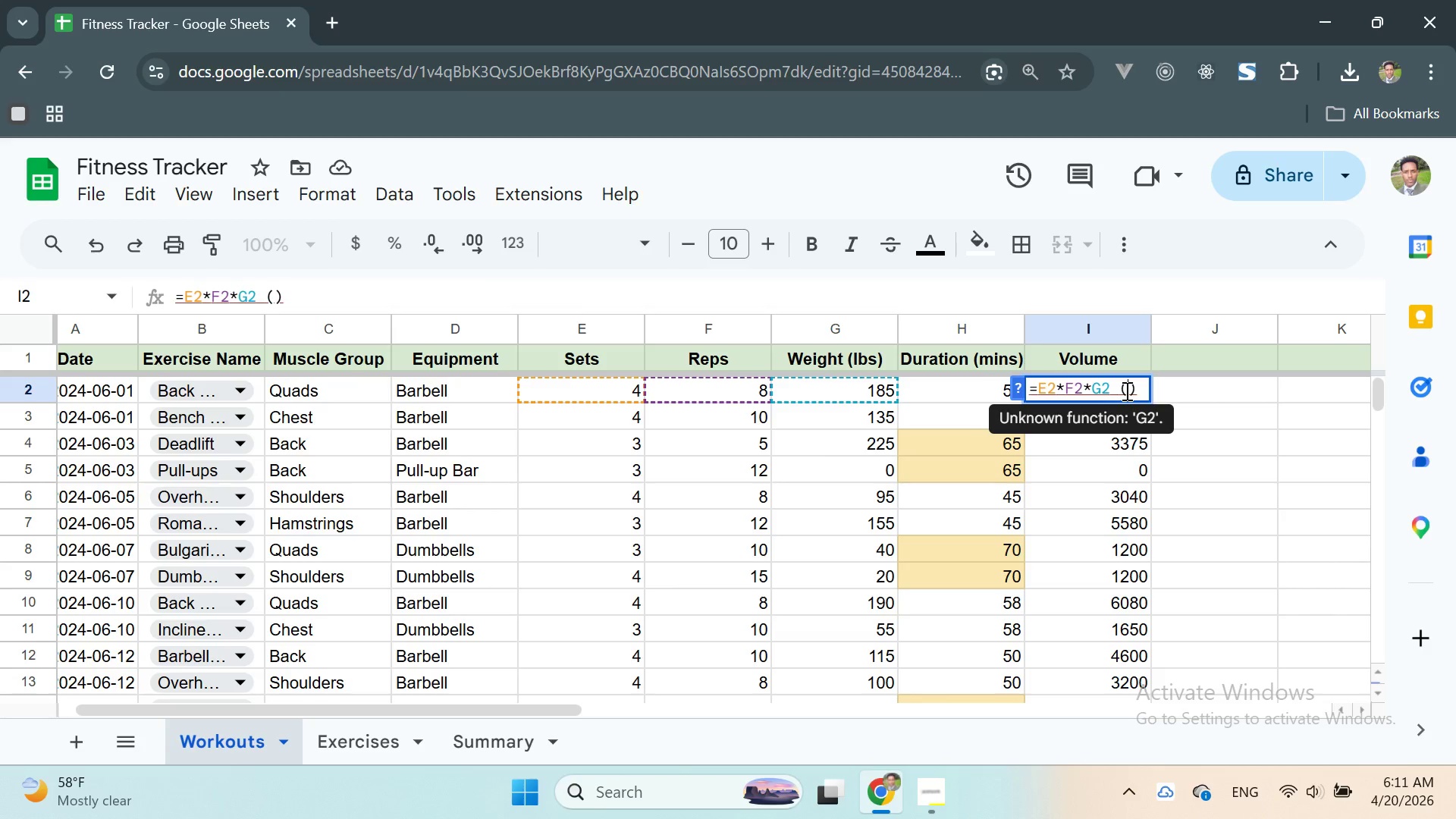 
key(ArrowRight)
 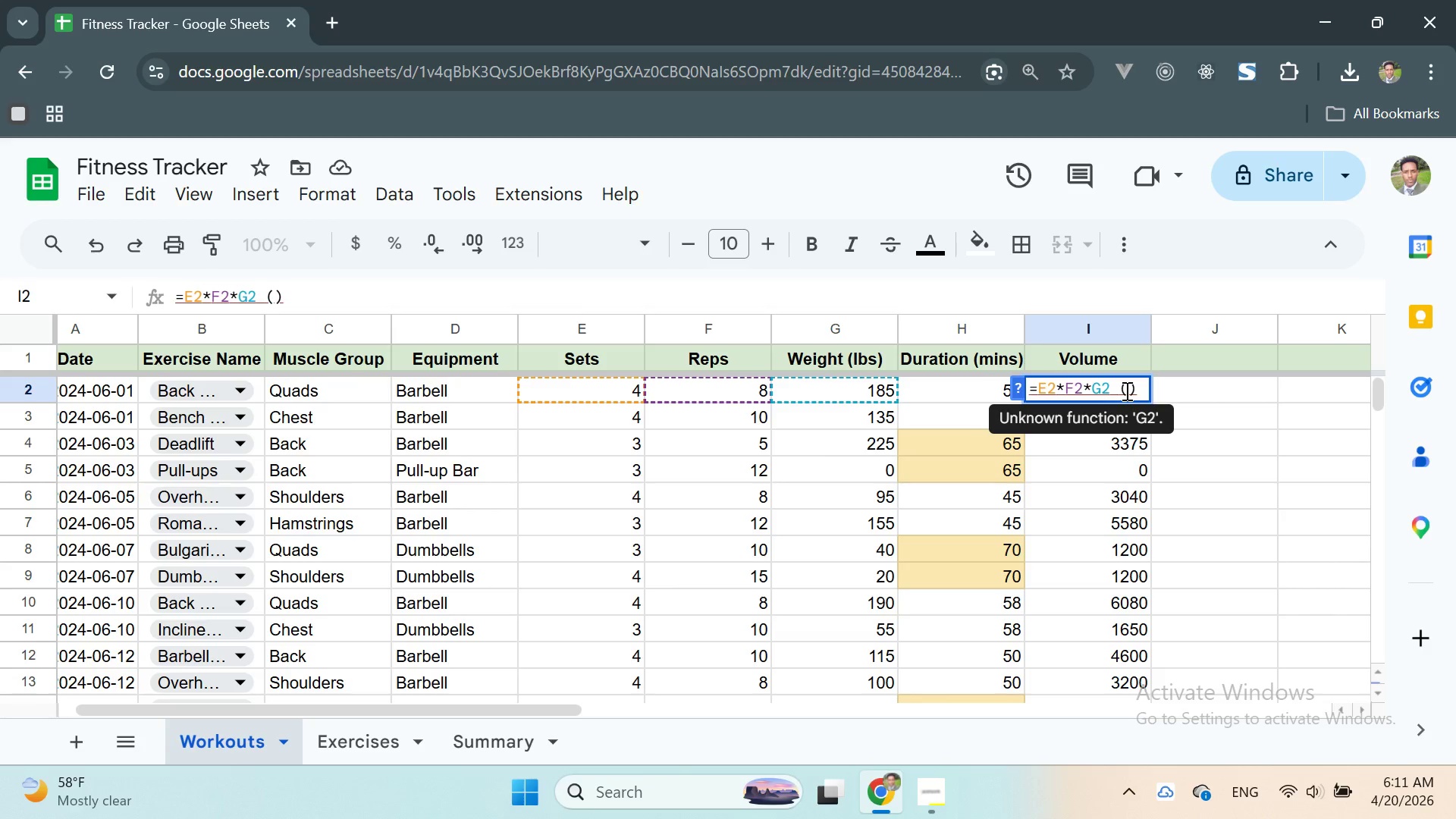 
key(Backspace)
 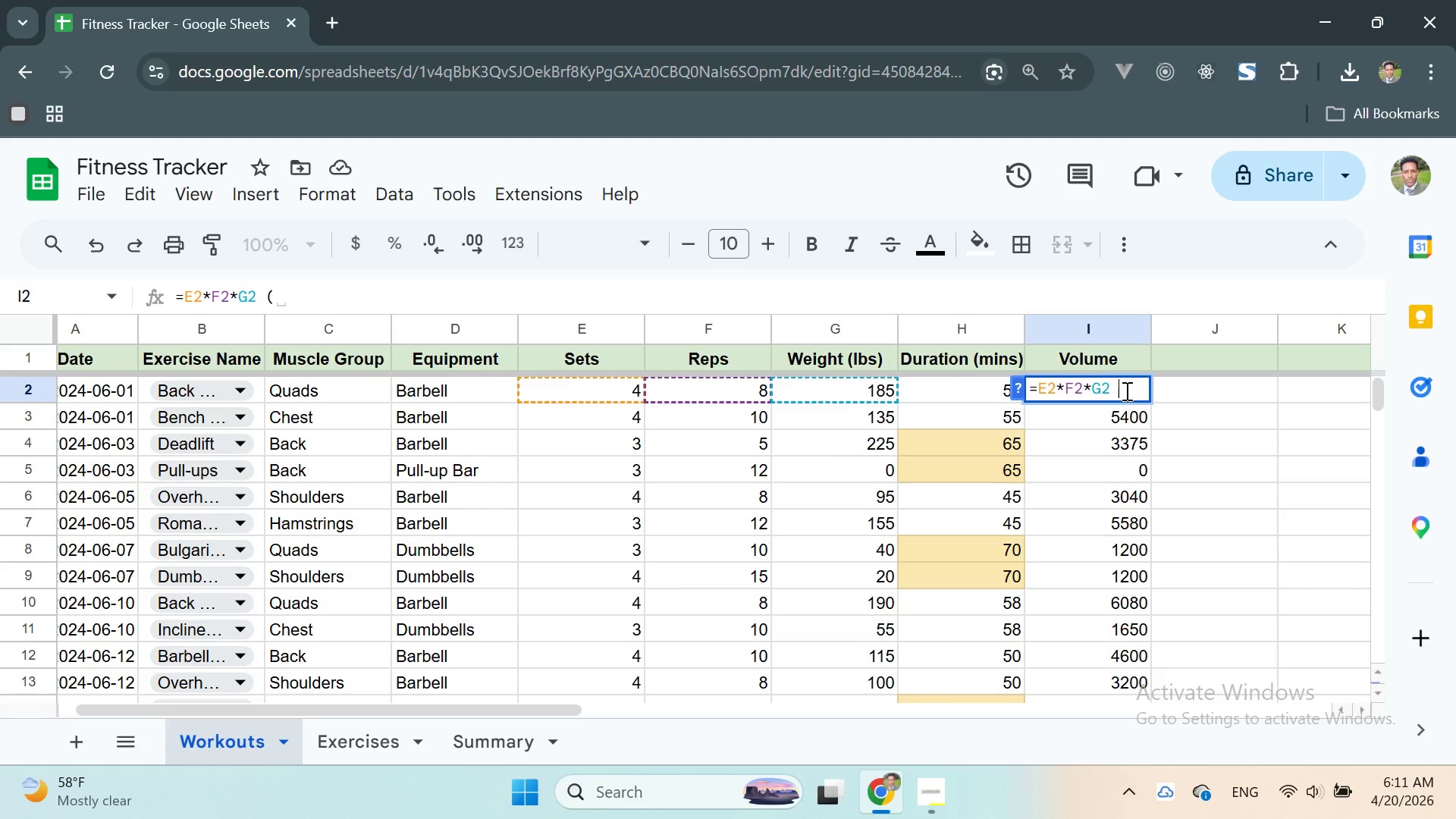 
key(Backspace)
 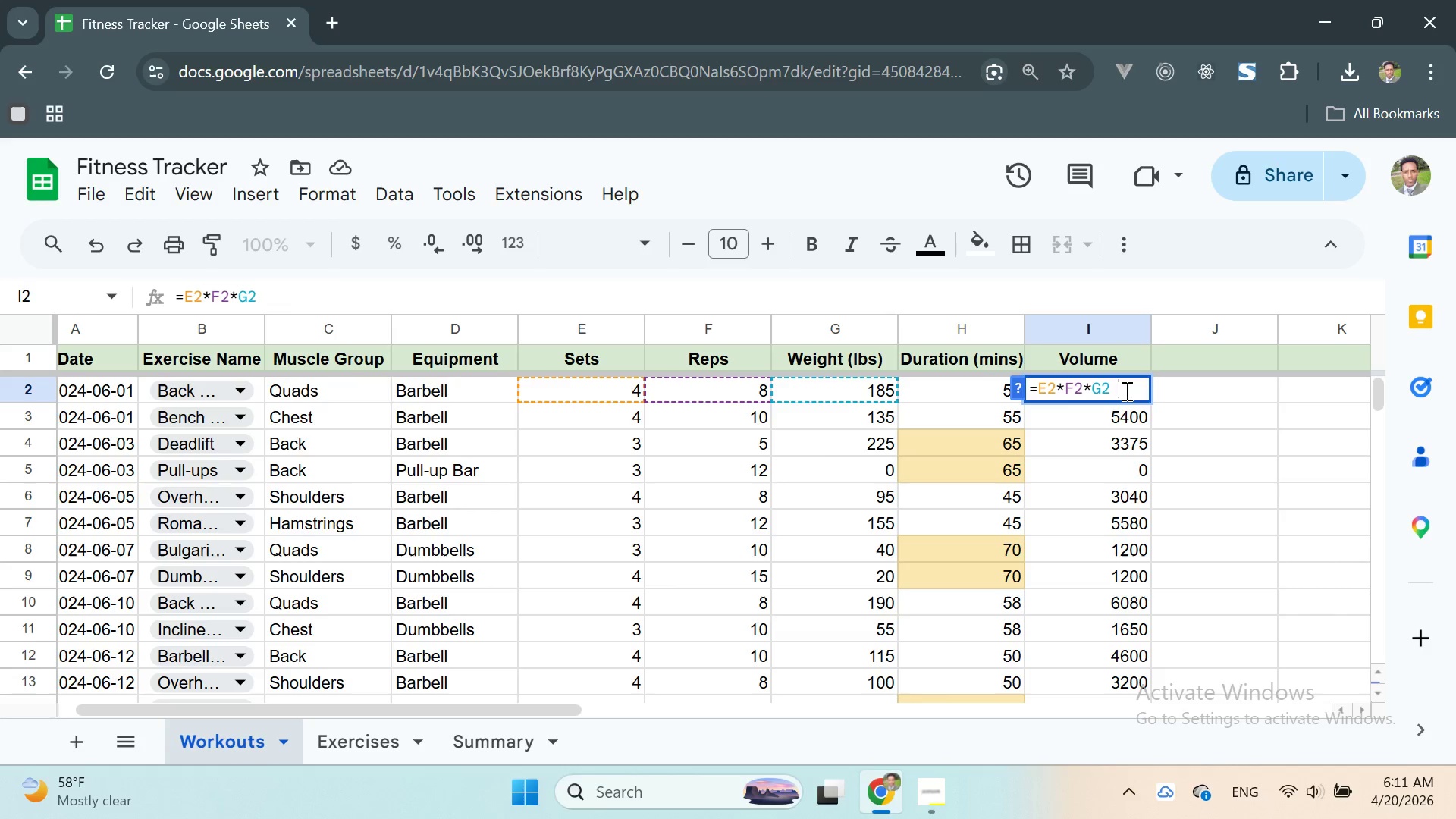 
key(Backspace)
 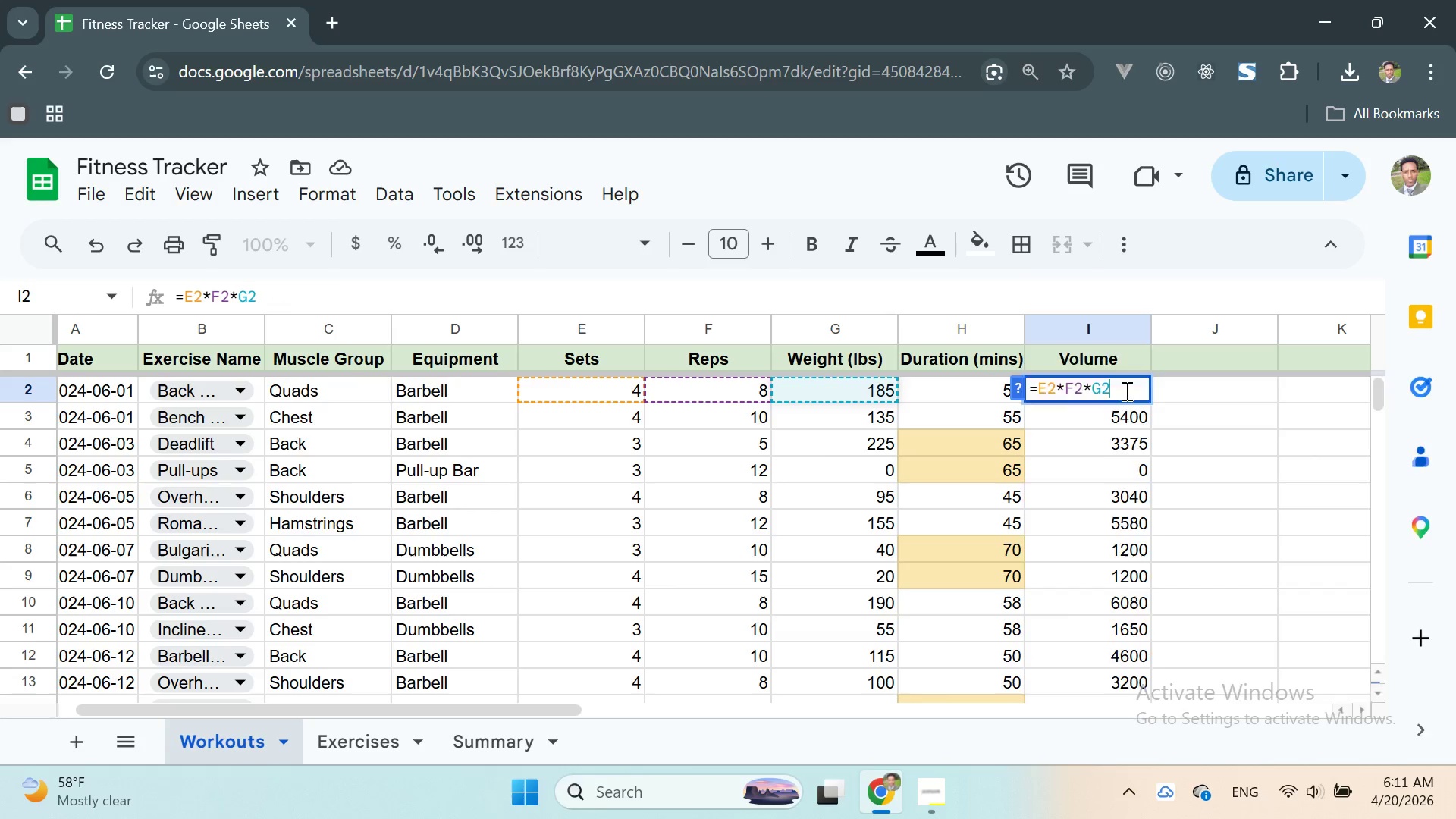 
key(Backspace)
 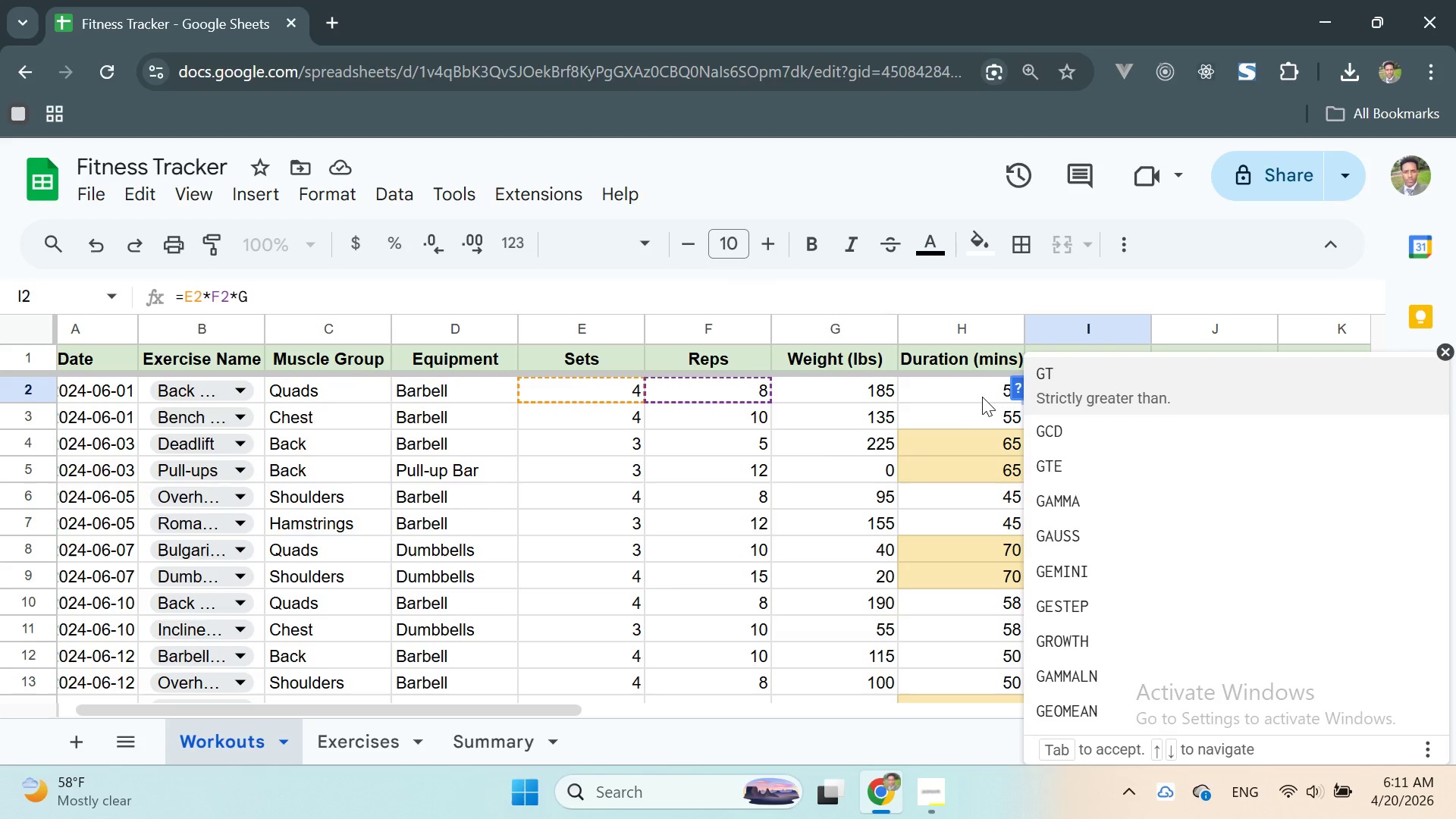 
left_click([986, 394])
 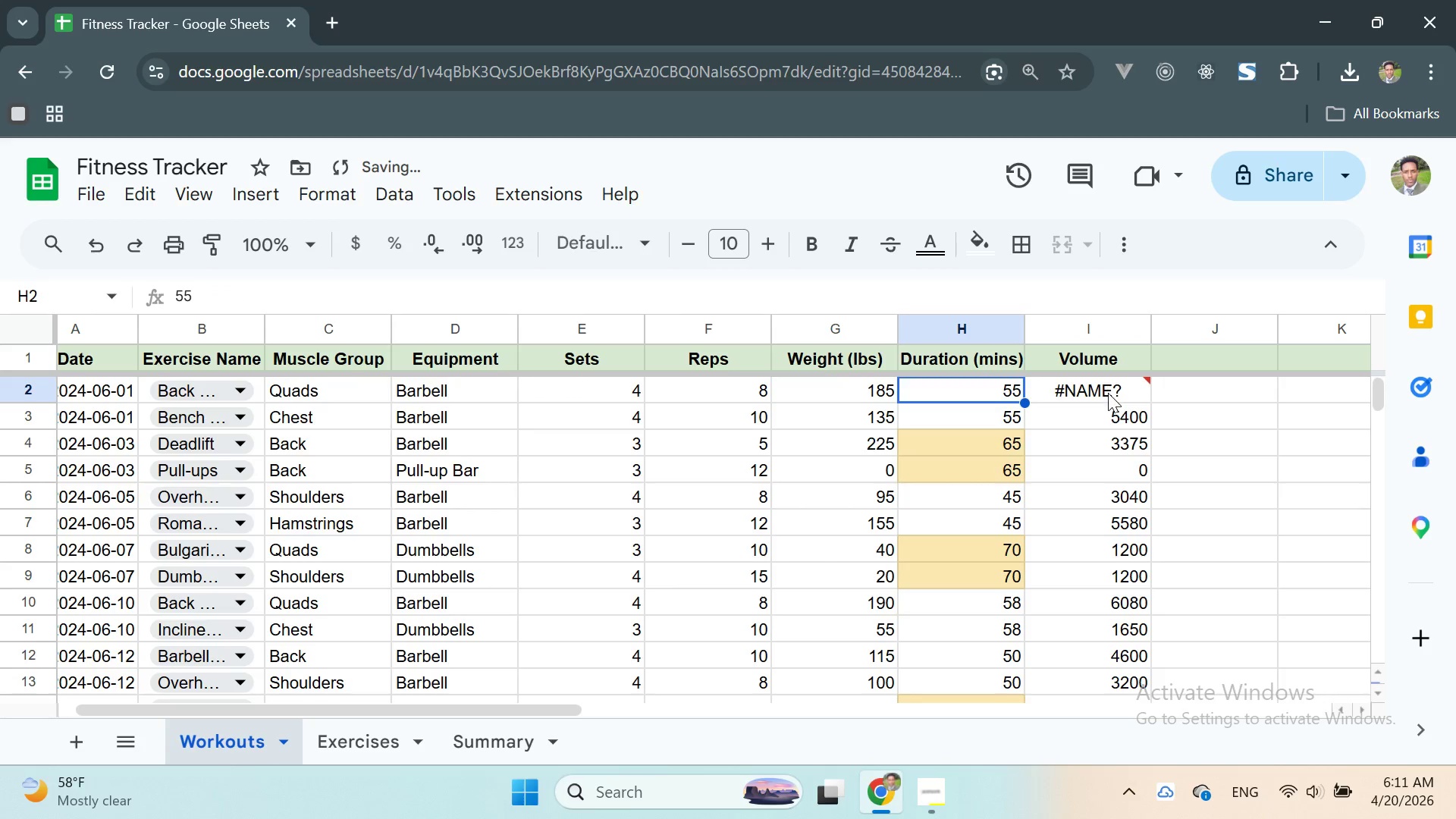 
double_click([1108, 393])
 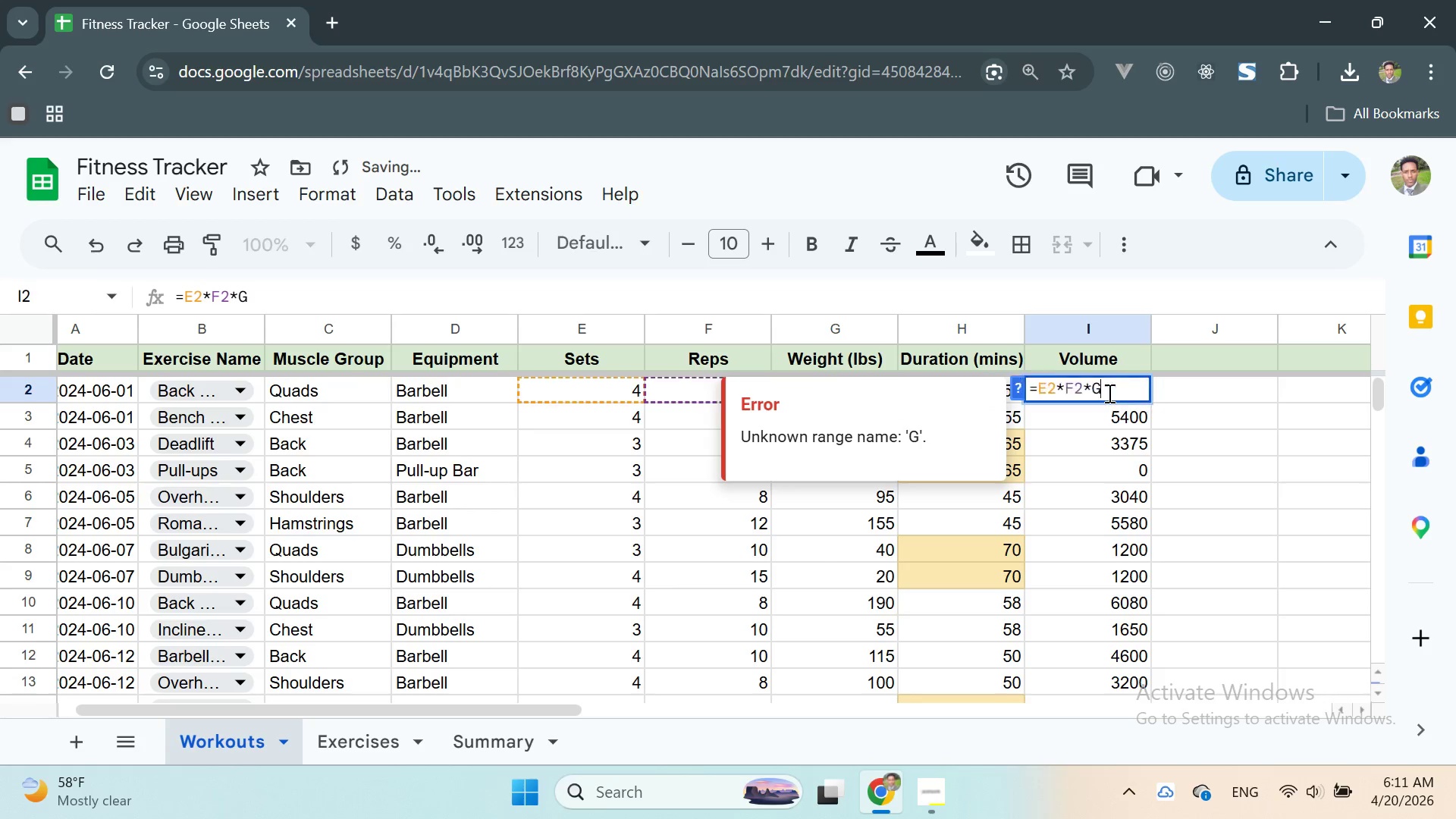 
triple_click([1108, 393])
 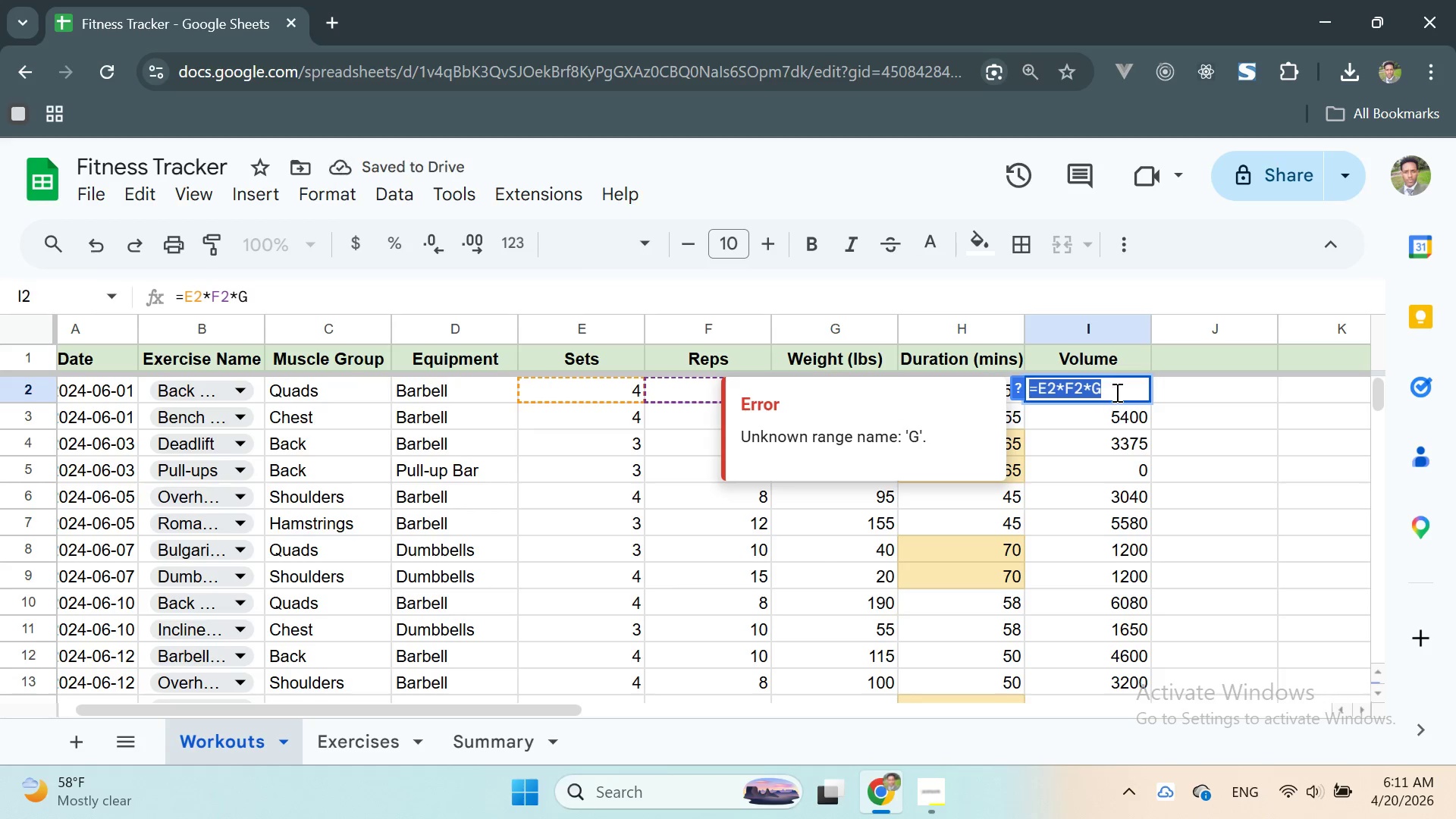 
left_click([1120, 388])
 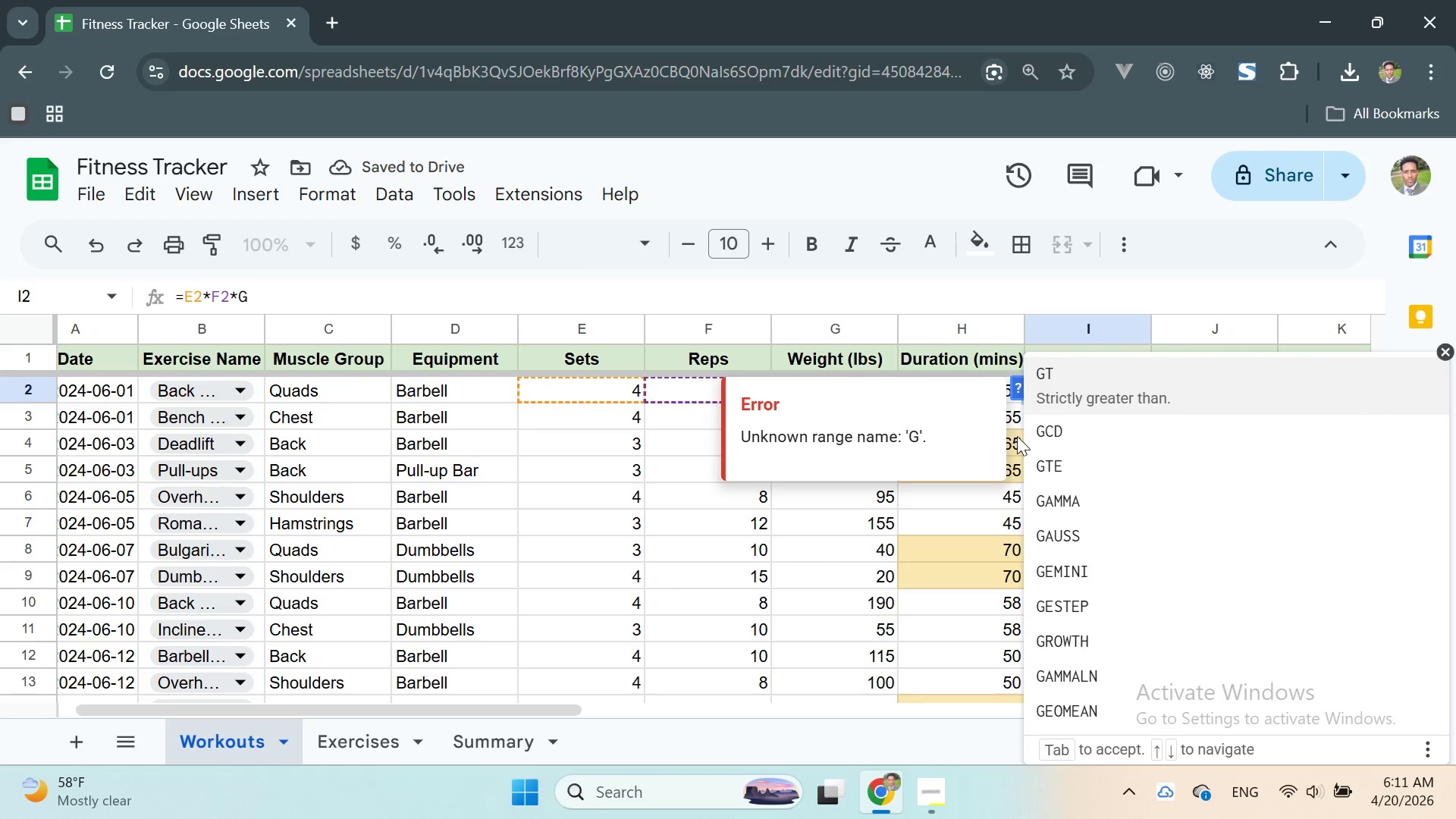 
left_click([990, 506])
 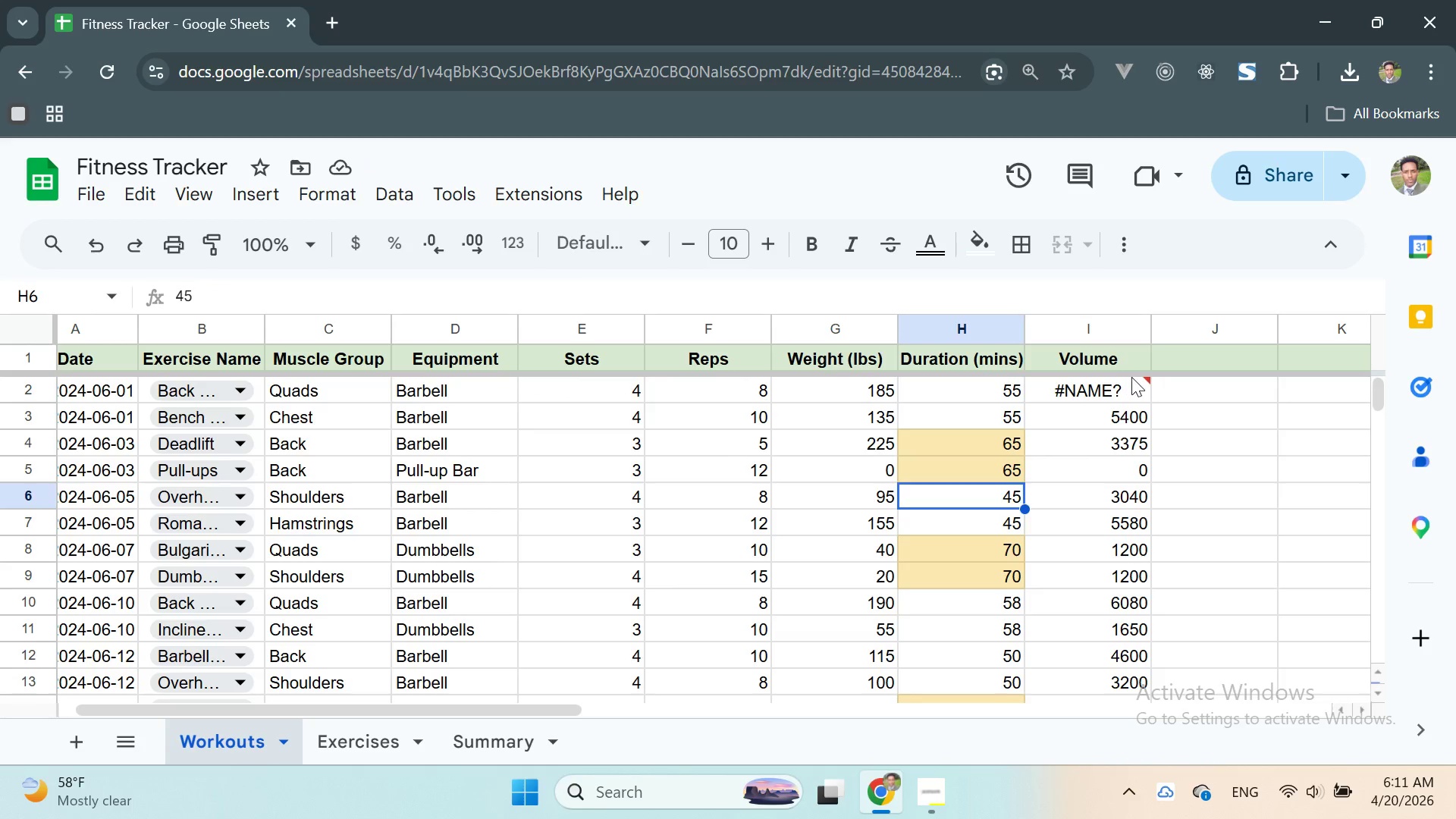 
double_click([1131, 377])
 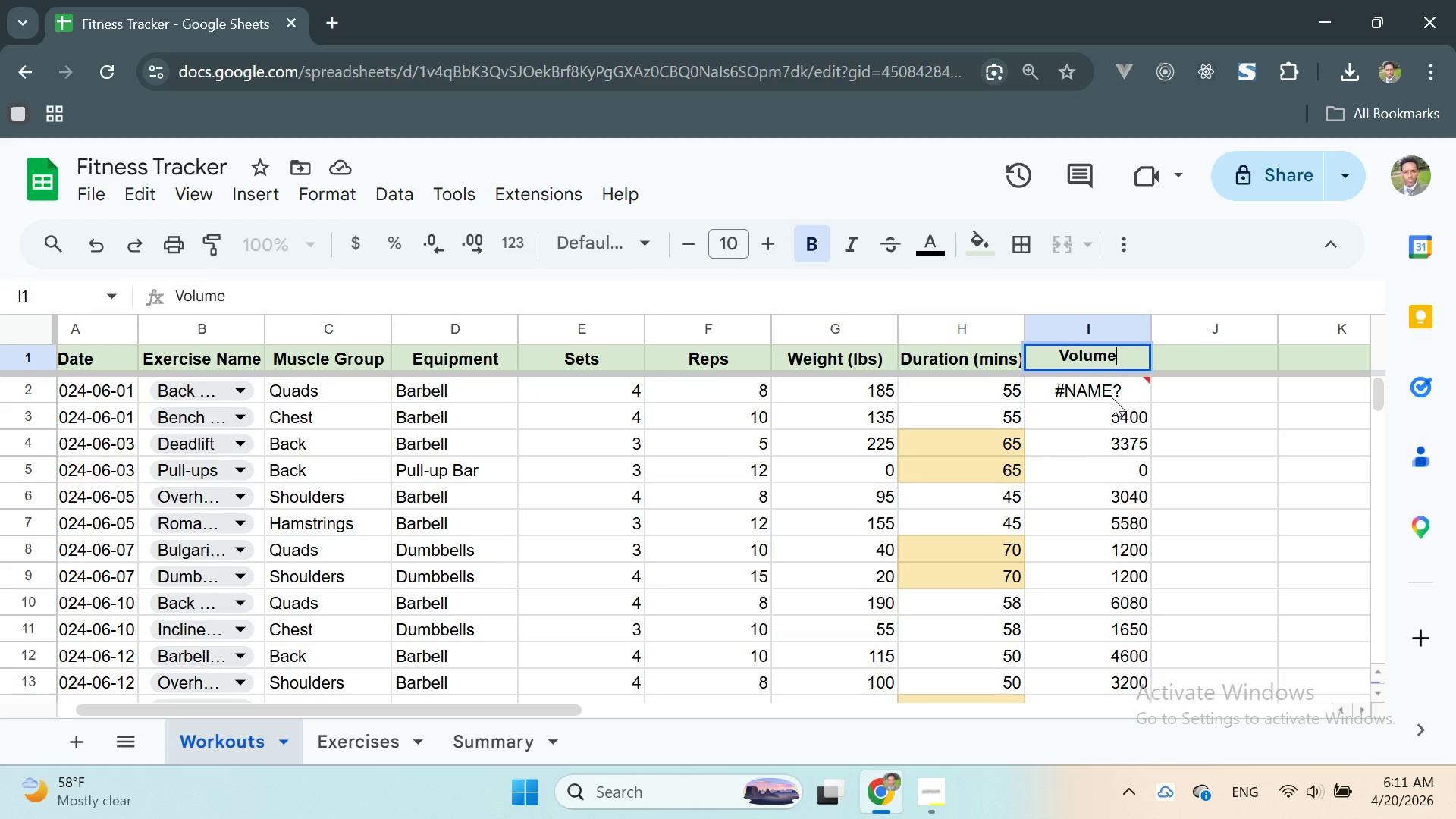 
double_click([1112, 397])
 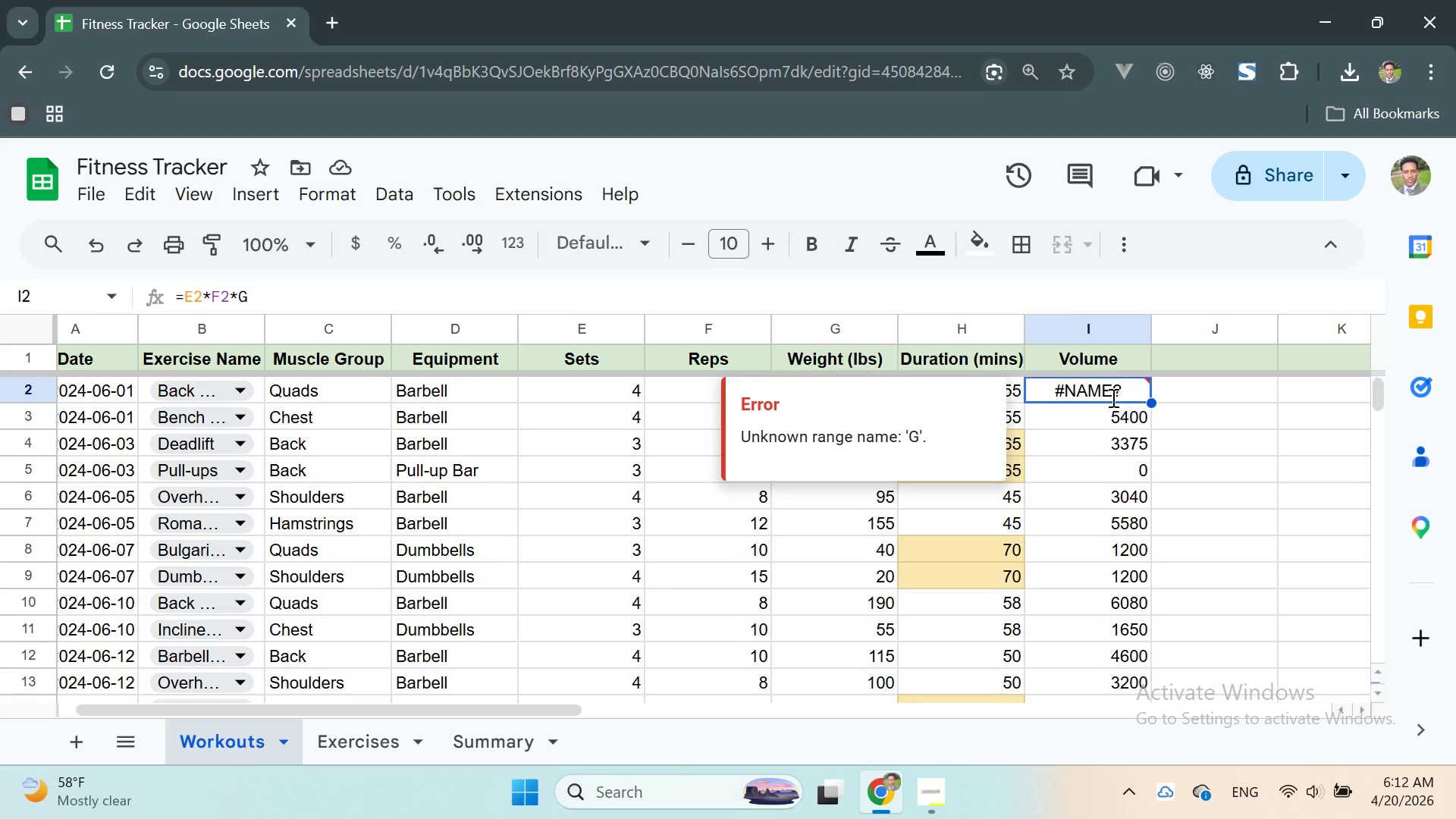 
triple_click([1112, 397])
 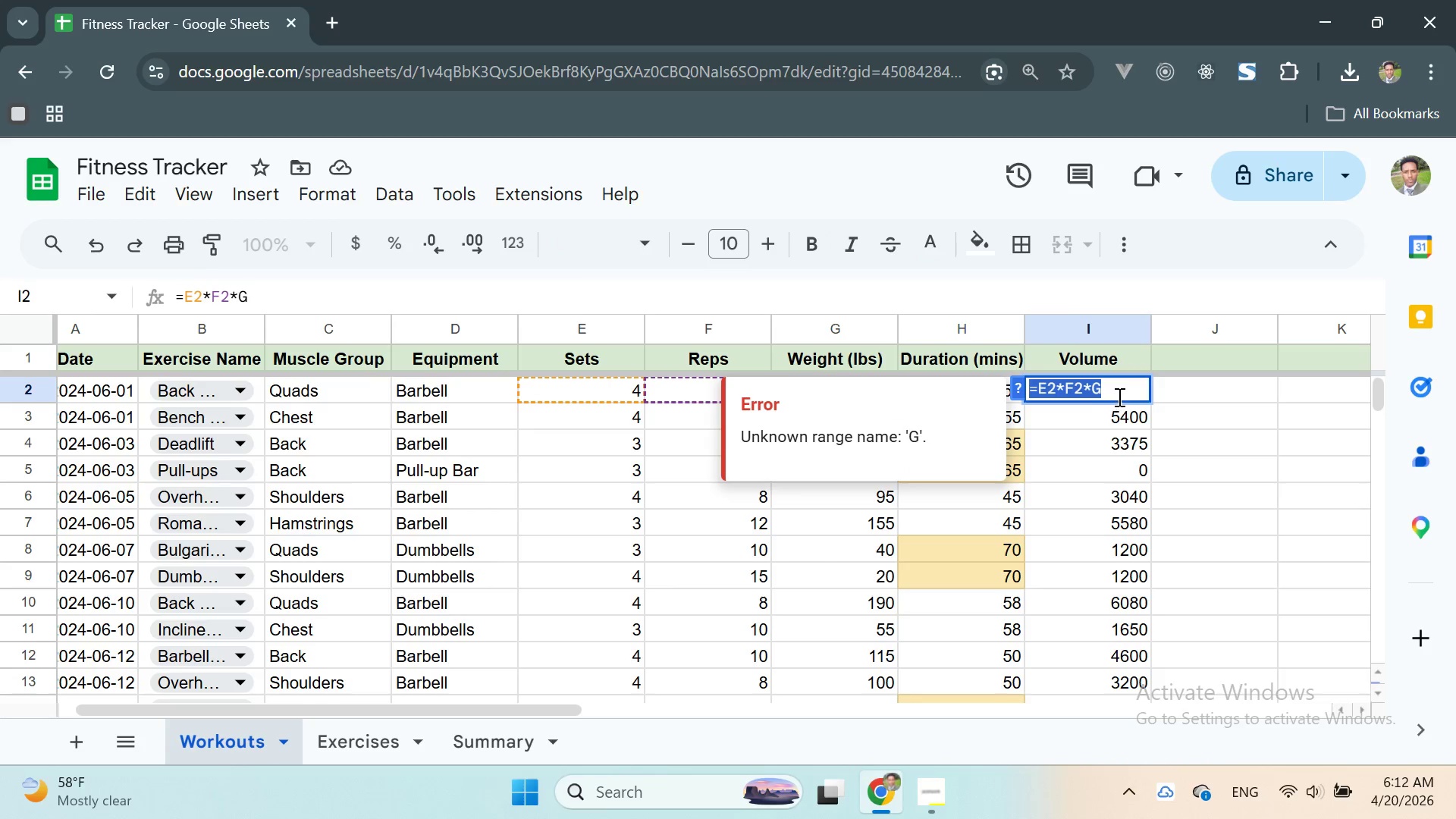 
left_click([1125, 394])
 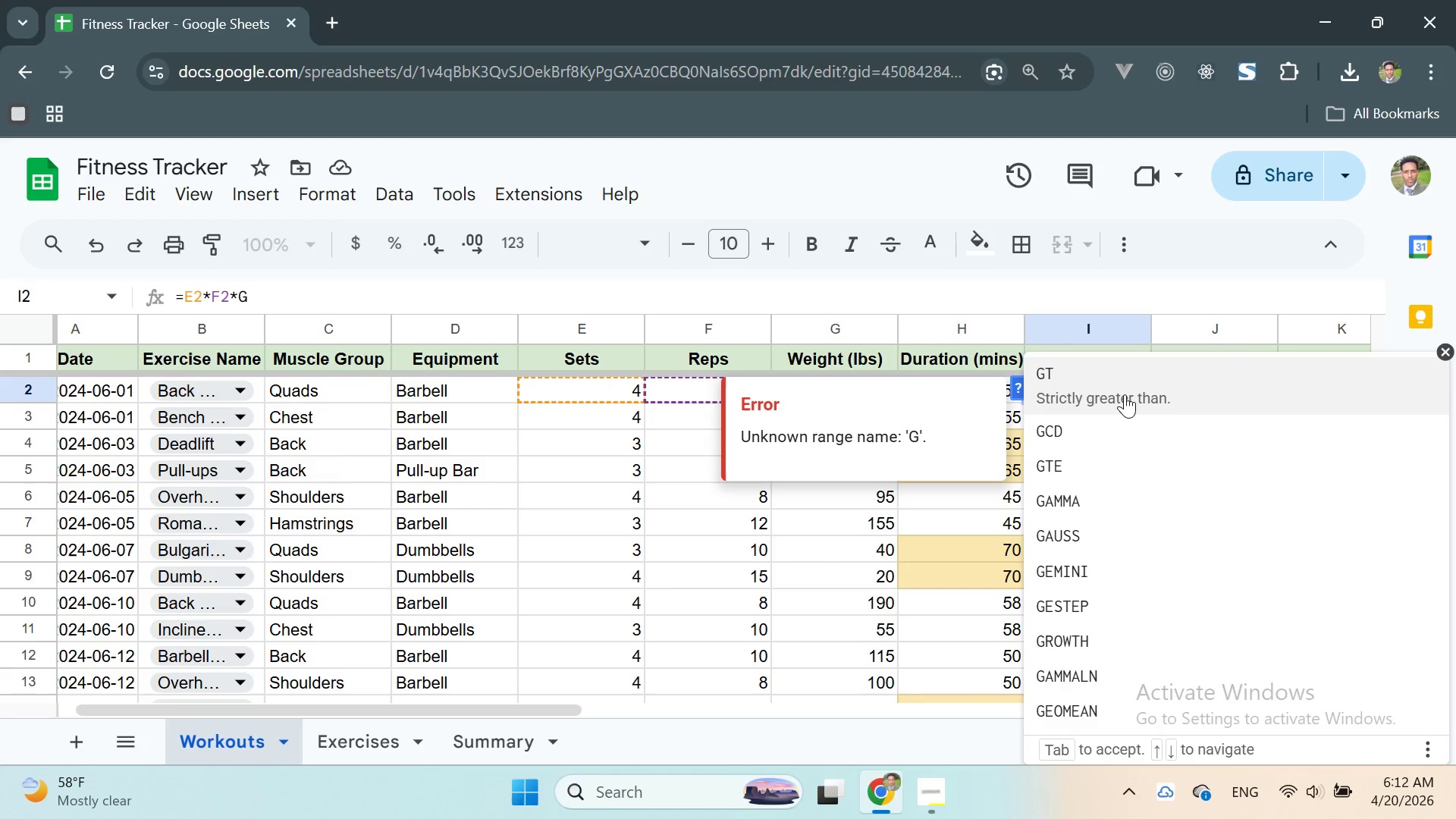 
key(Enter)
 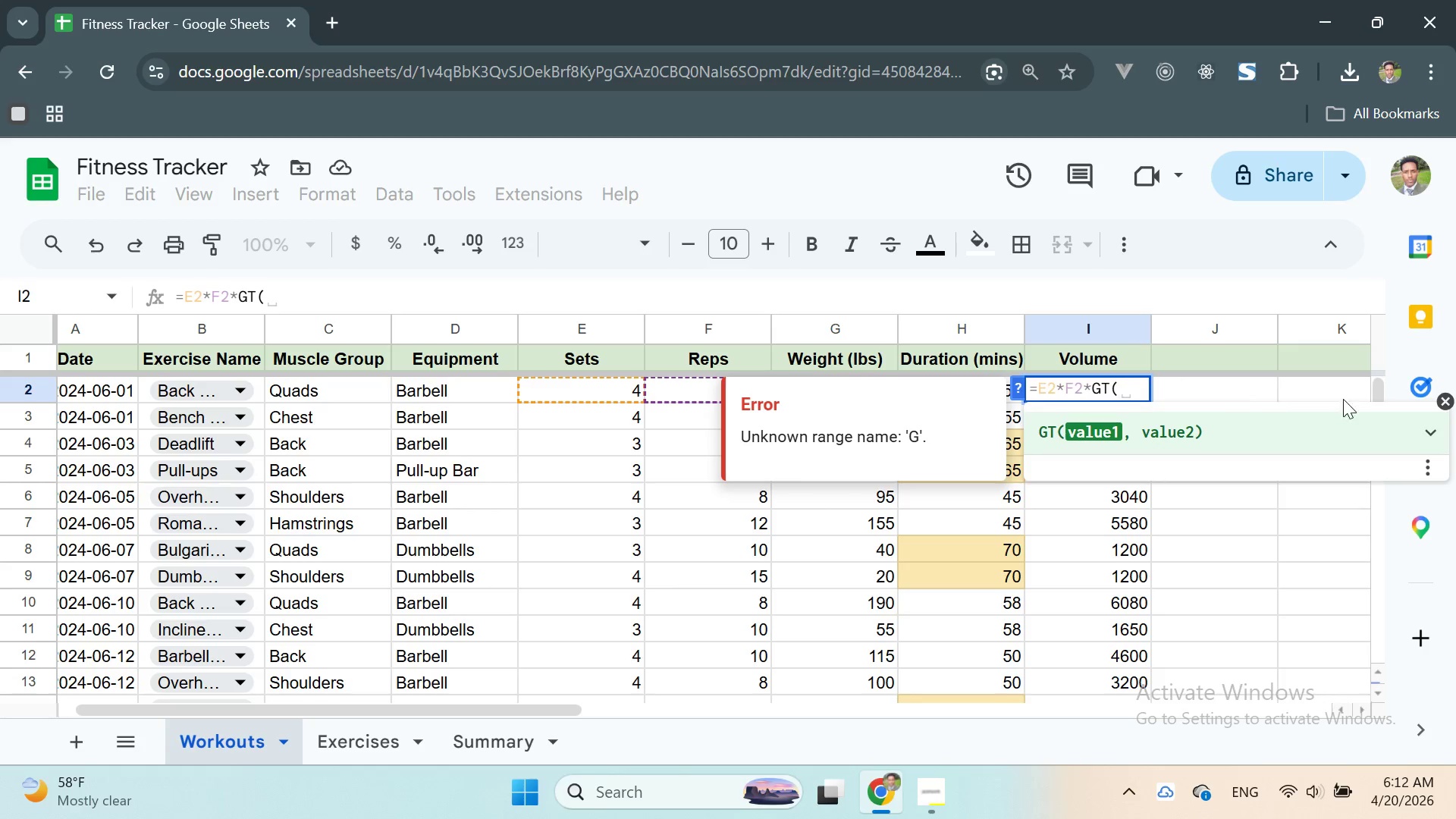 
left_click([1451, 400])
 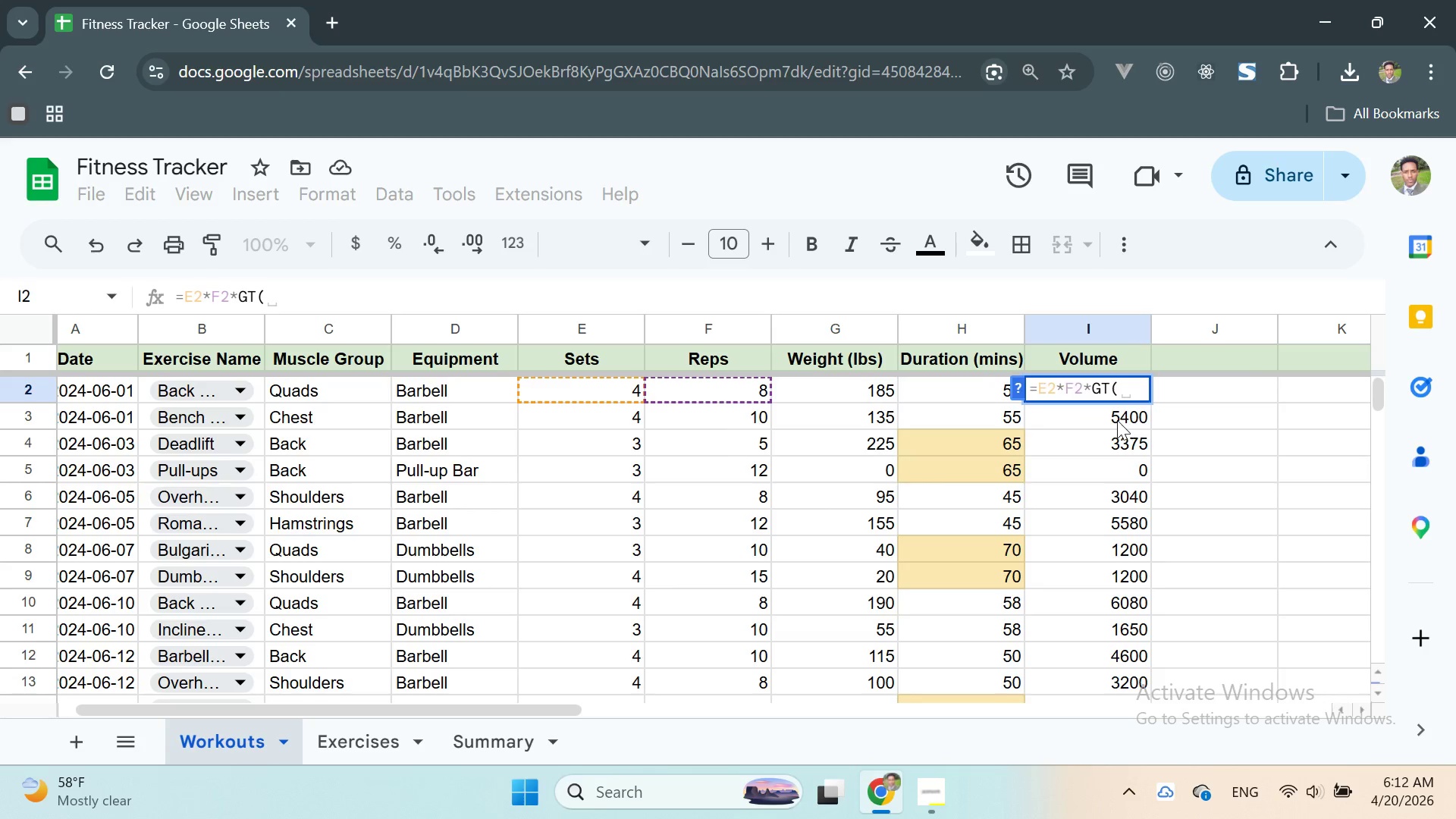 
left_click([1113, 417])
 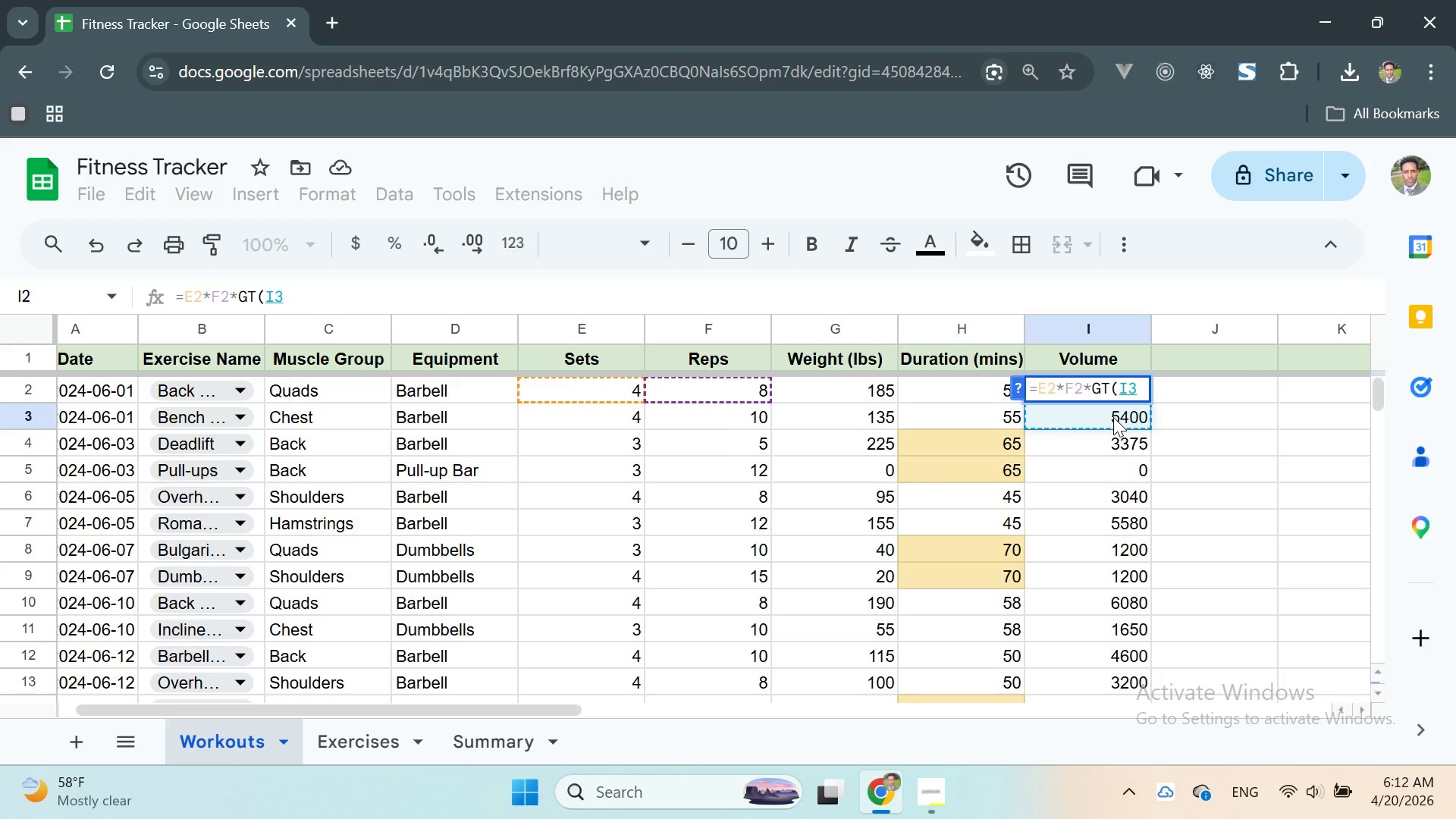 
key(Backspace)
 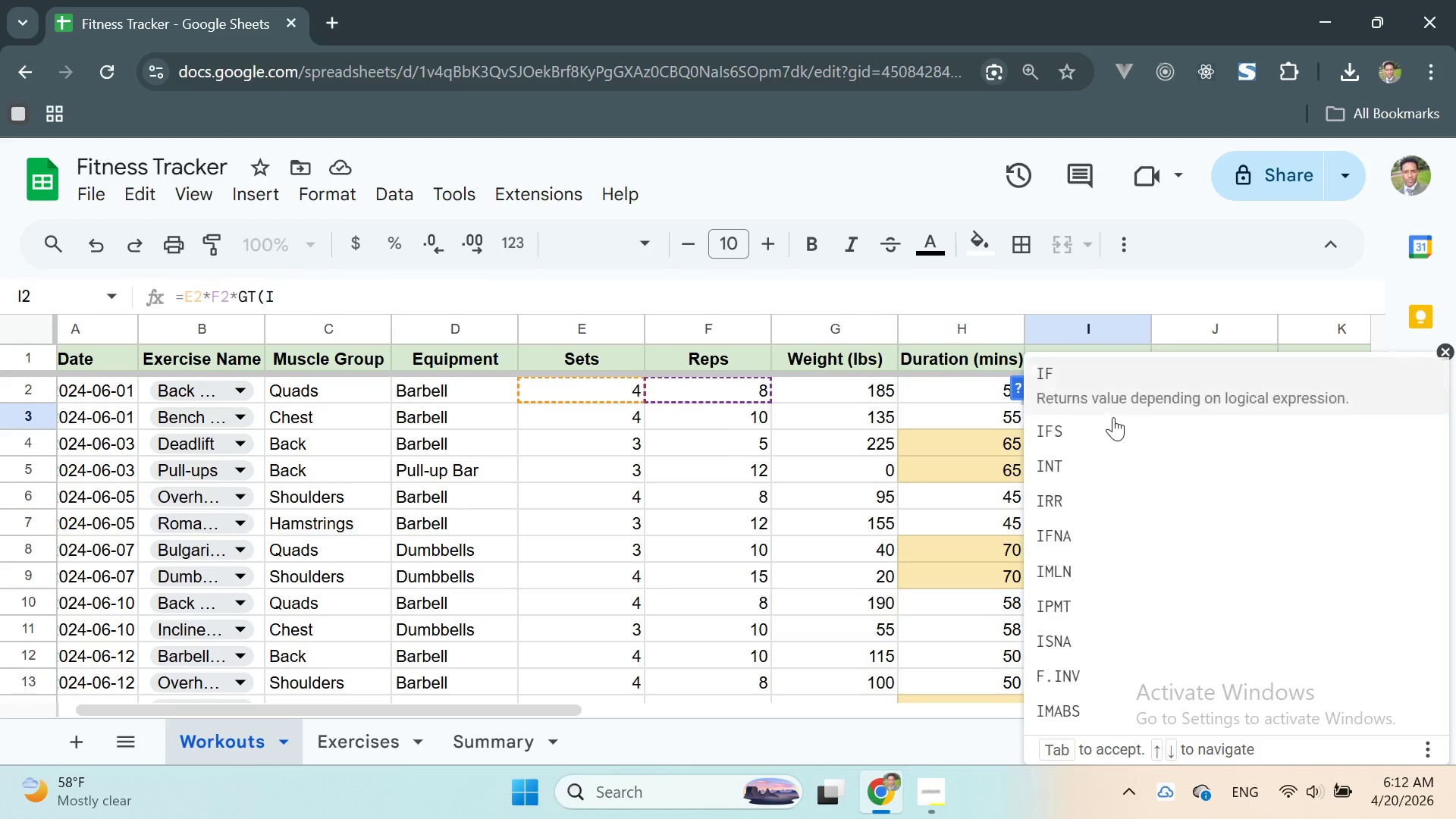 
key(Backspace)
 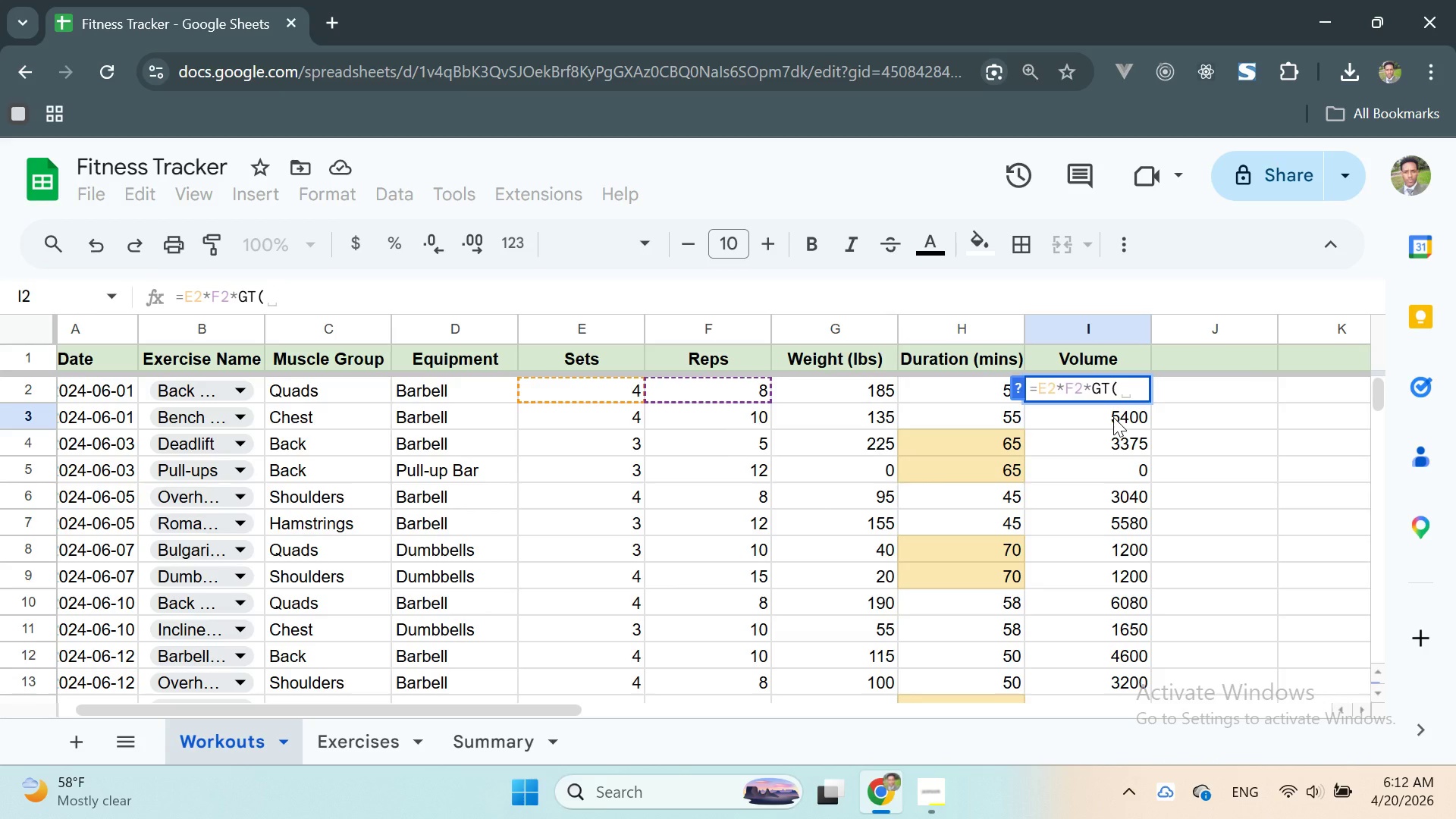 
key(Backspace)
 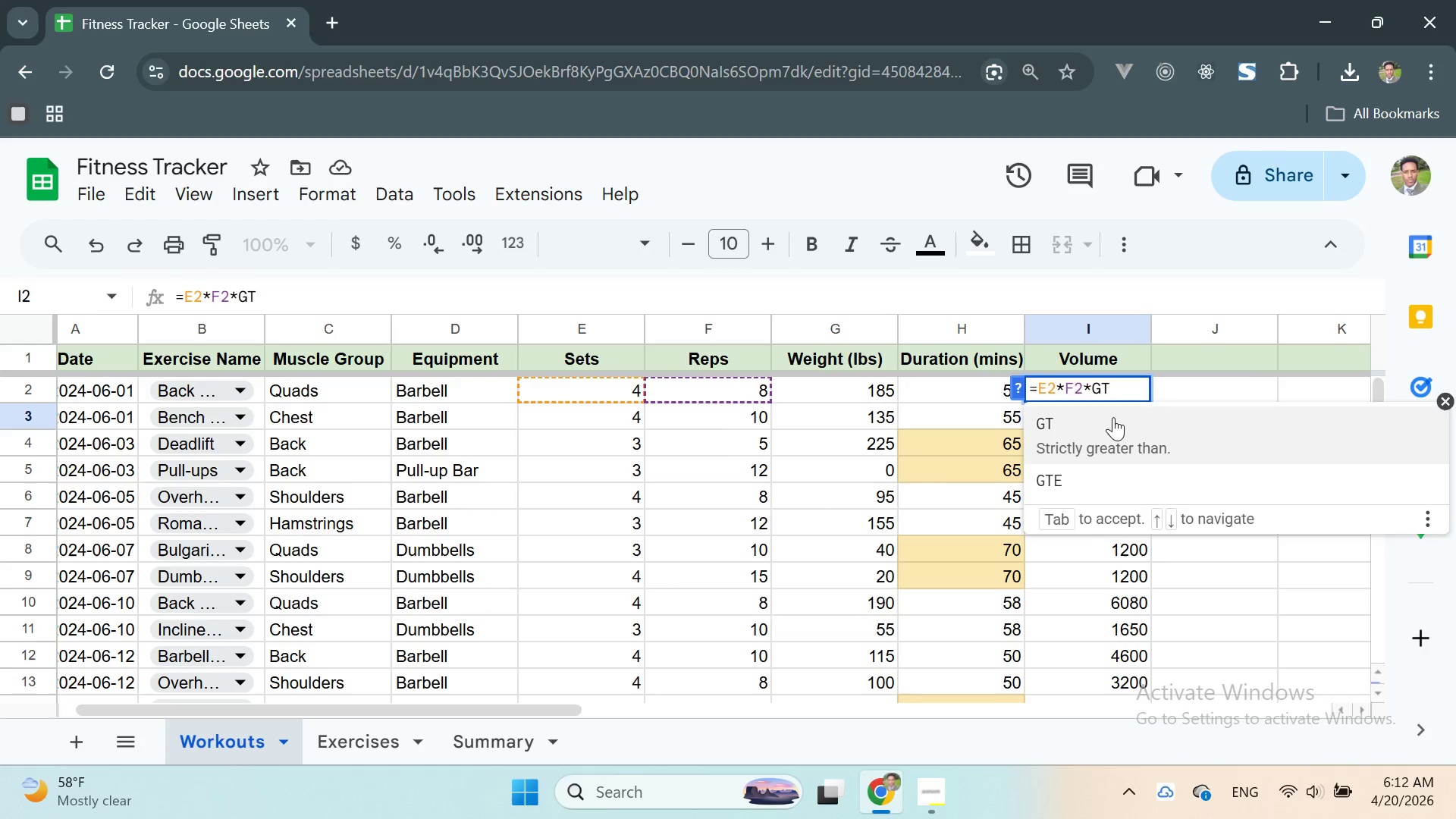 
key(Enter)
 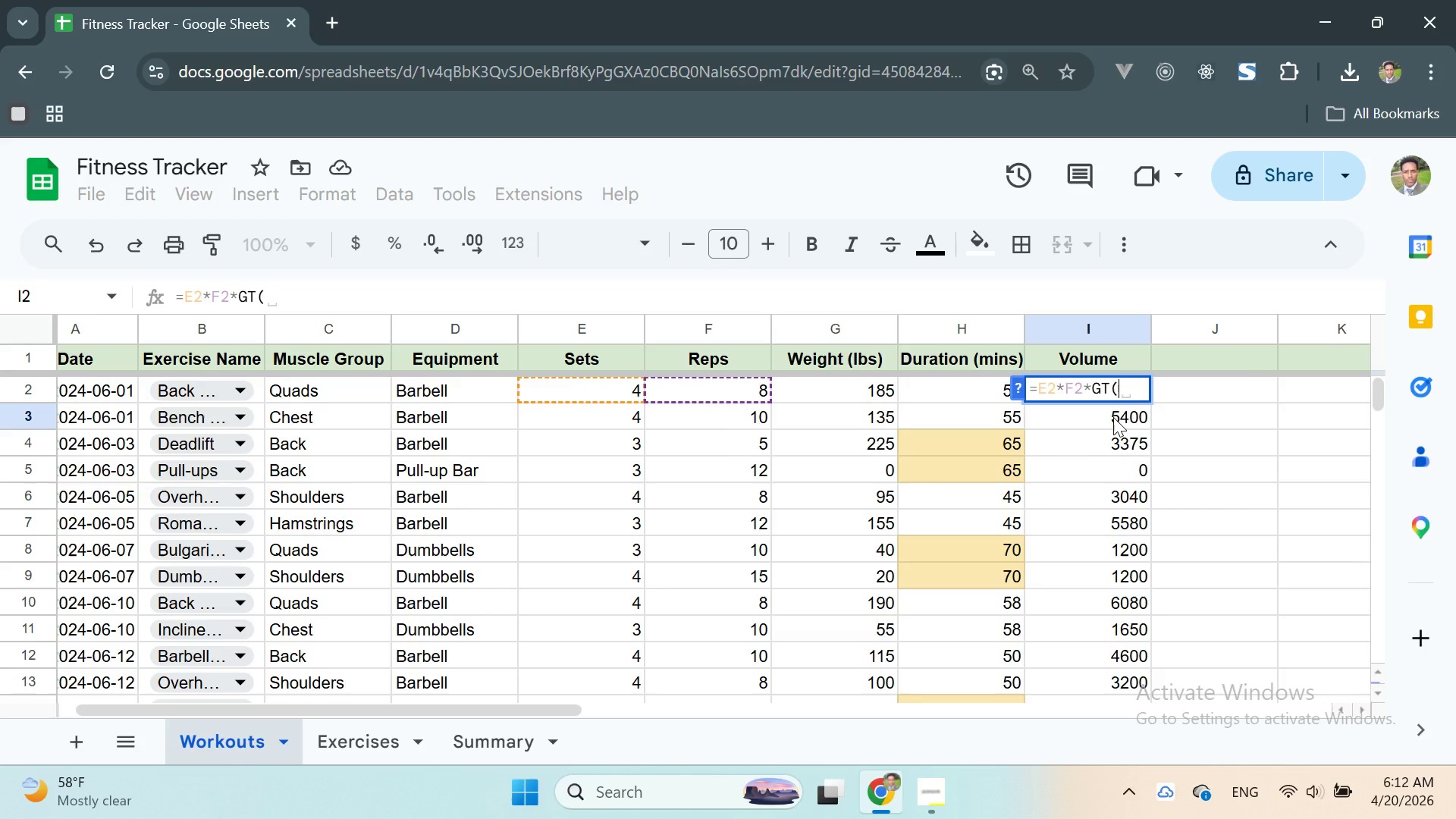 
key(Backspace)
 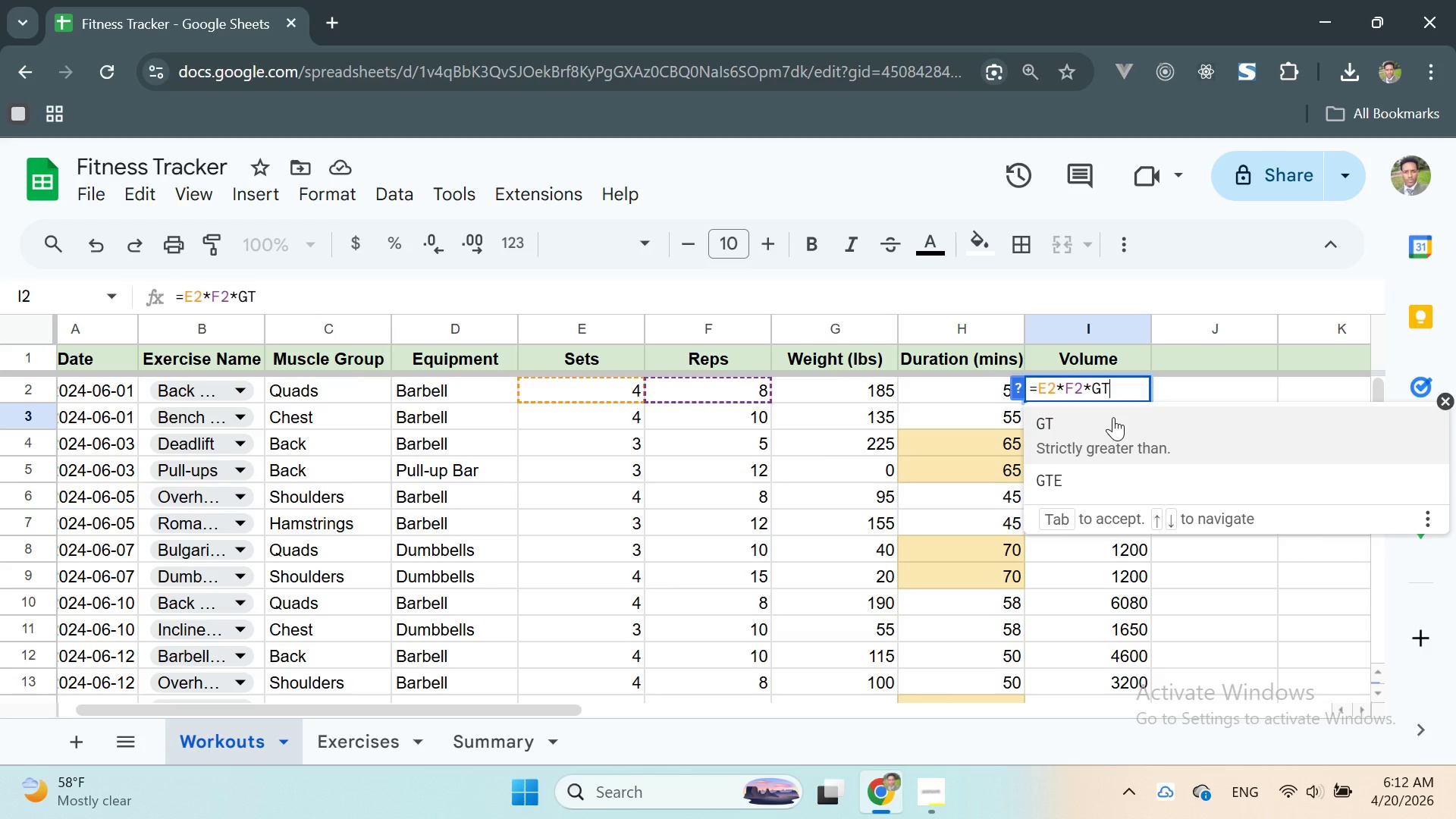 
key(Backspace)
 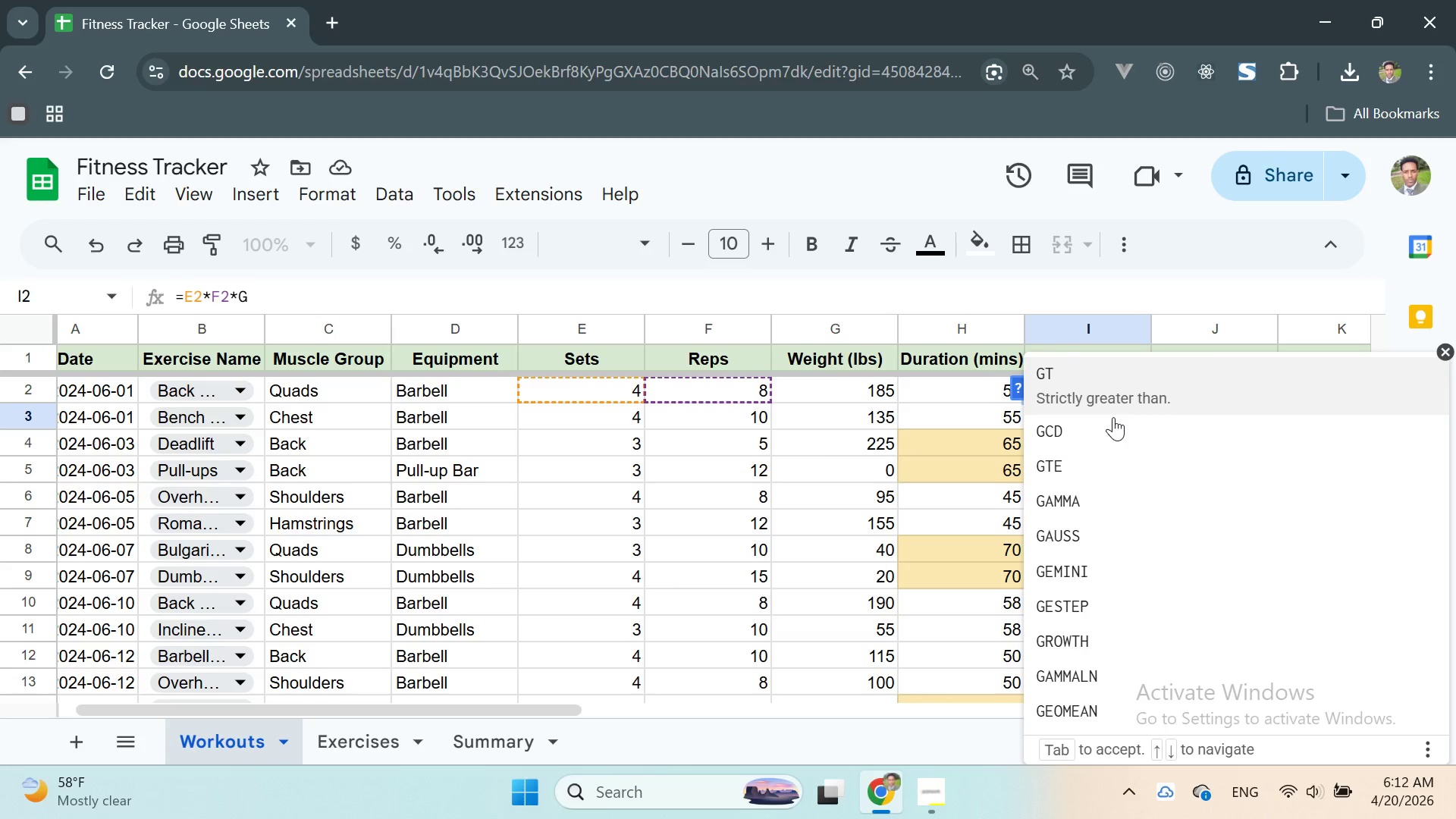 
key(2)
 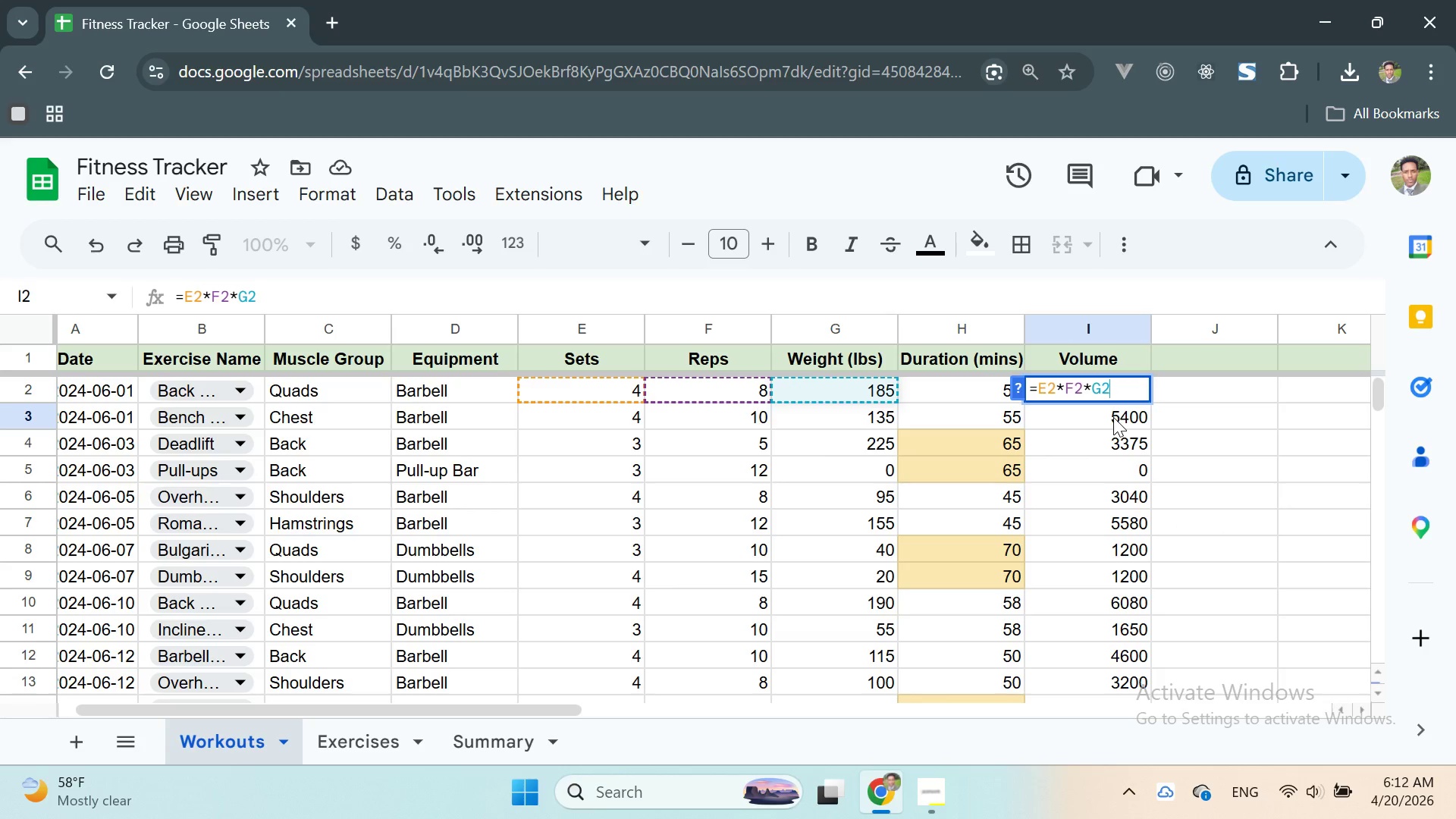 
key(Enter)
 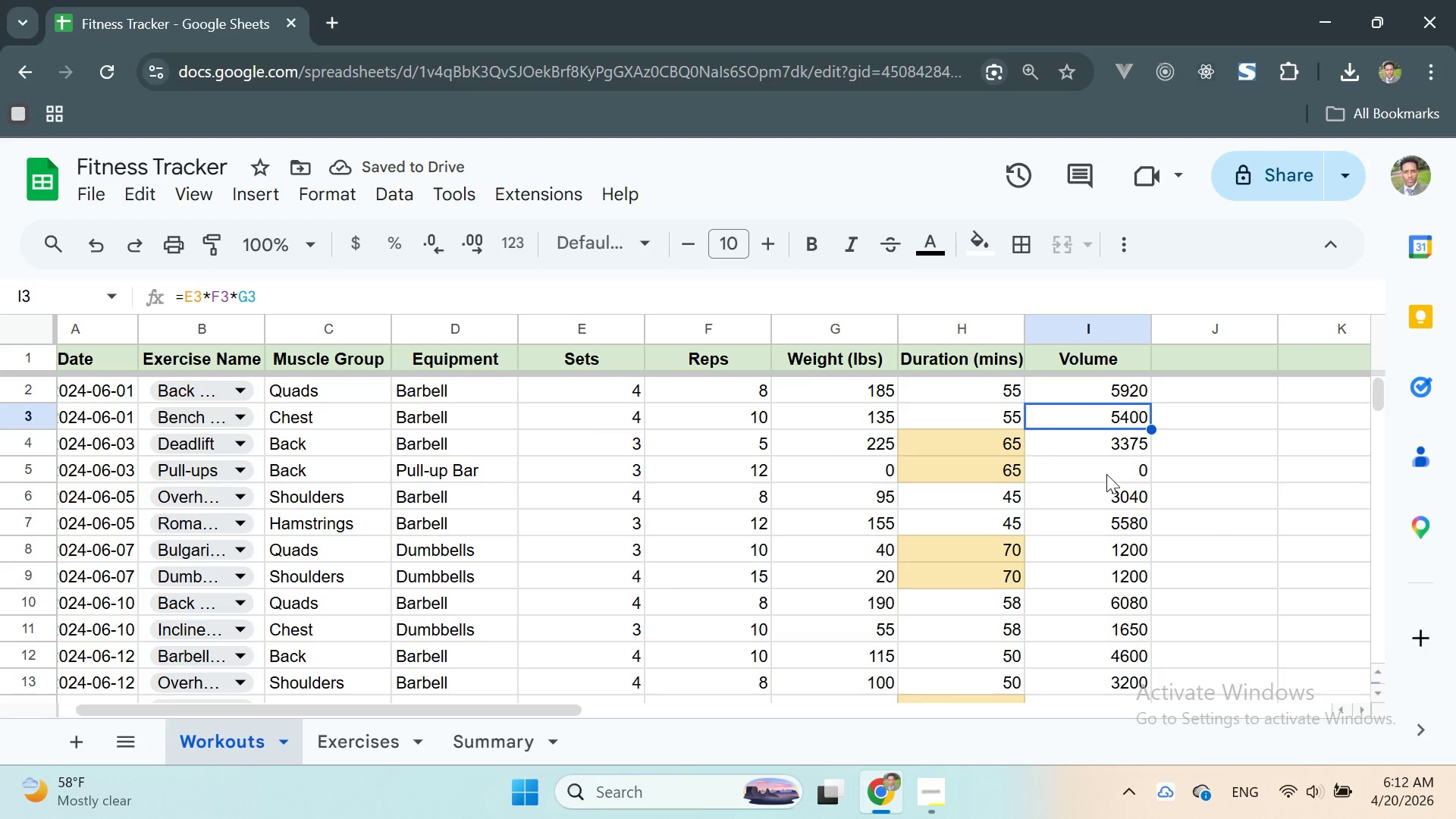 
left_click([1106, 470])
 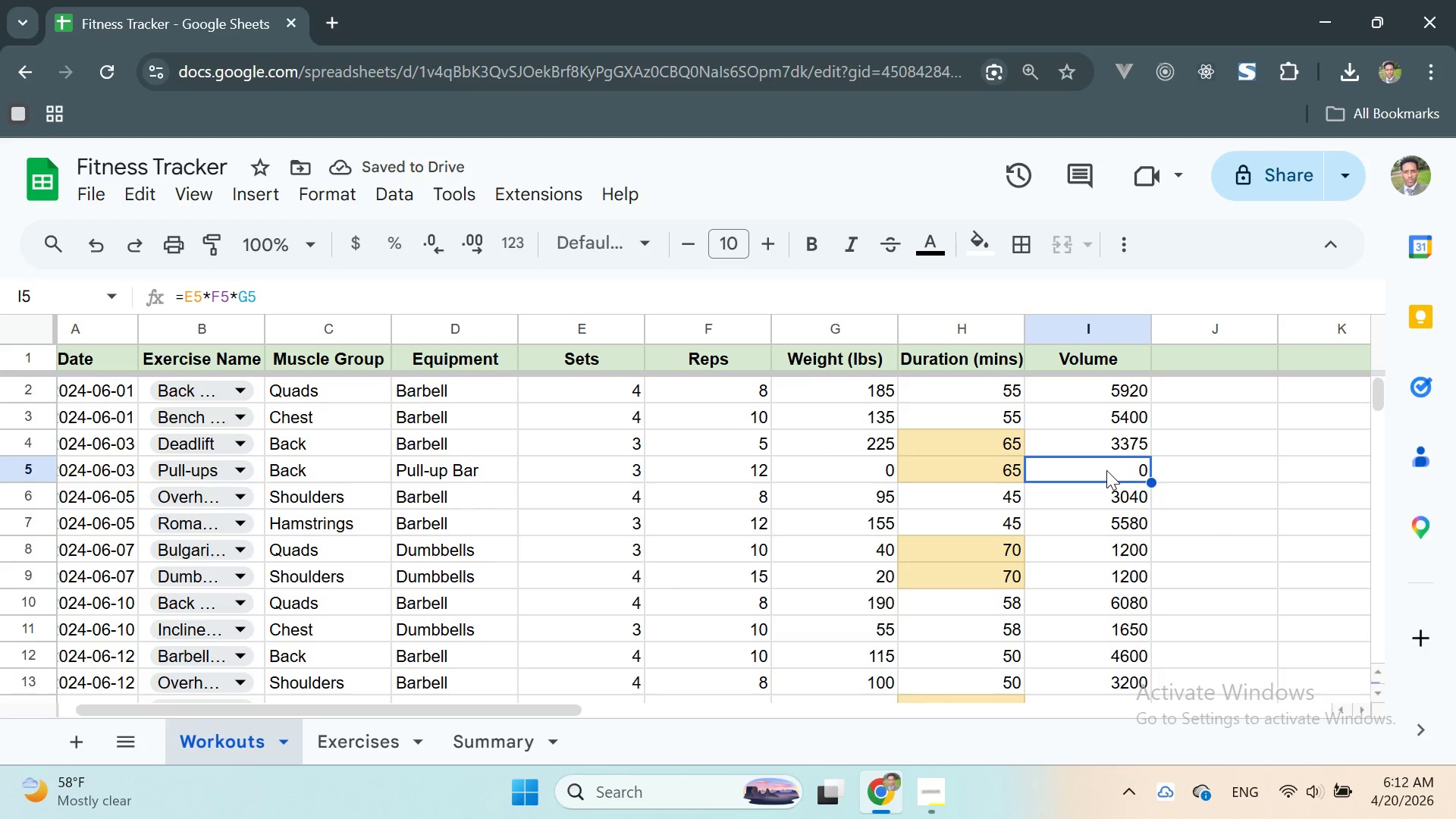 
scroll: coordinate [1108, 469], scroll_direction: down, amount: 2.0
 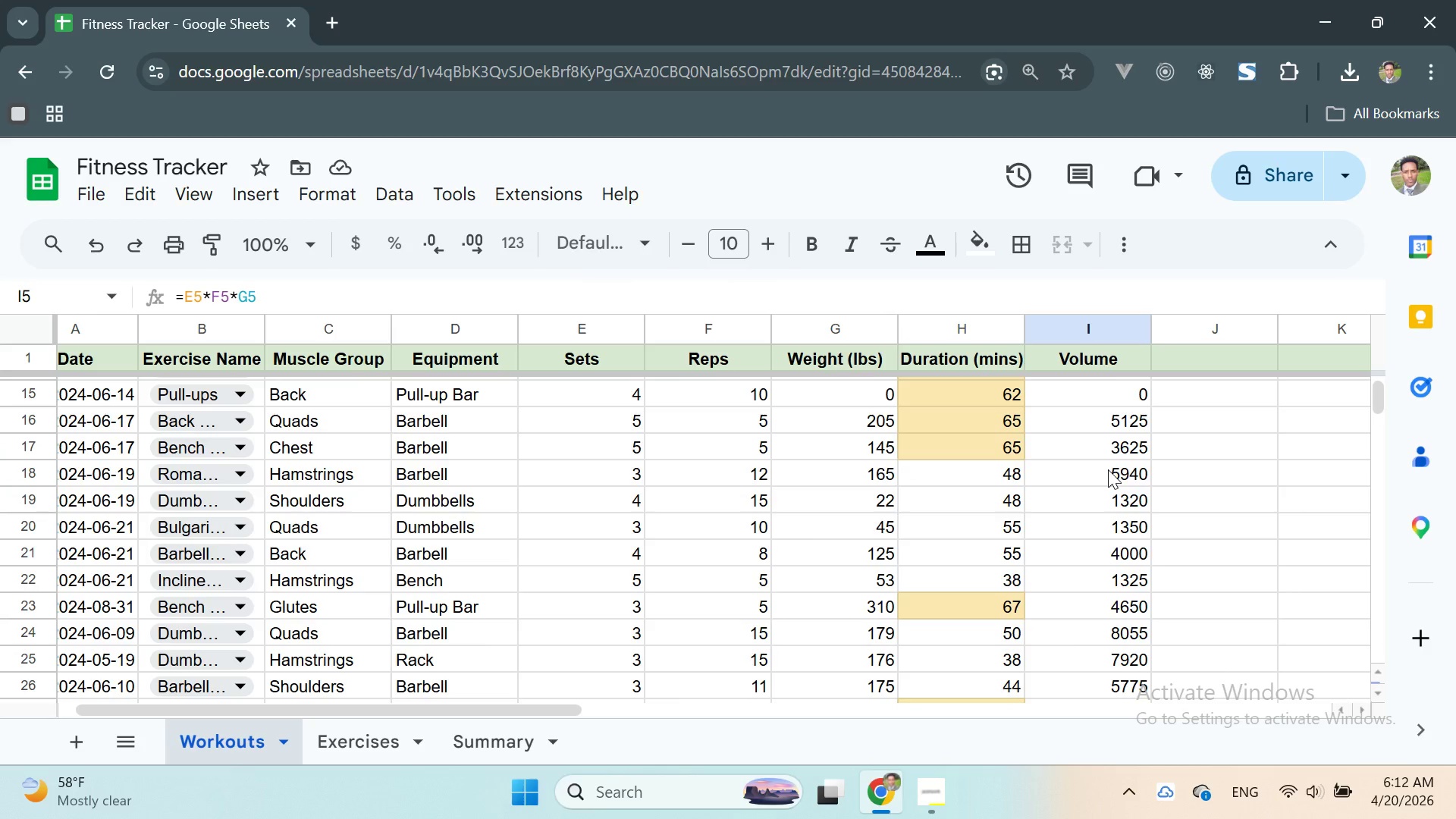 
scroll: coordinate [1090, 523], scroll_direction: up, amount: 1.0
 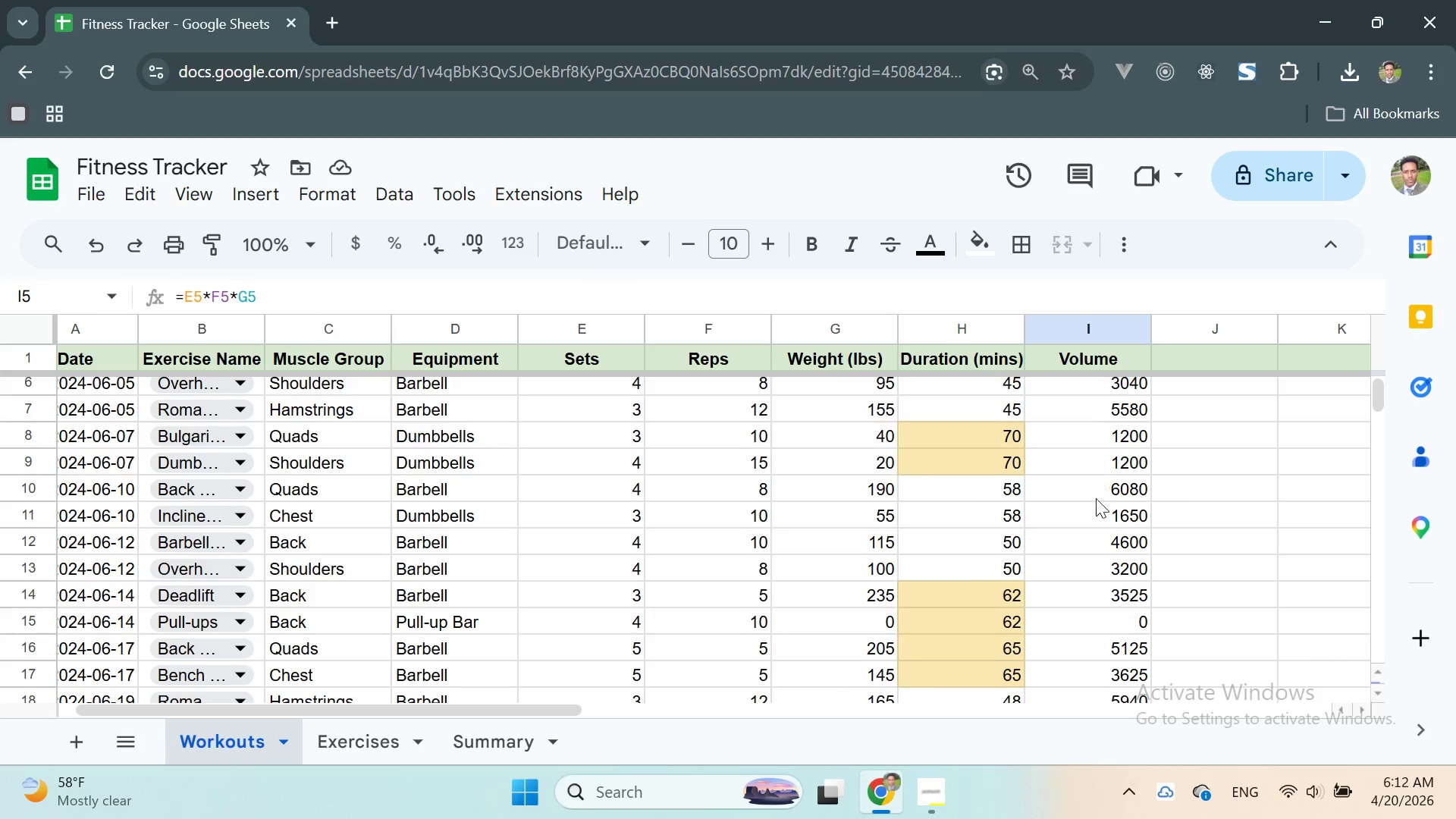 
scroll: coordinate [1102, 505], scroll_direction: down, amount: 20.0
 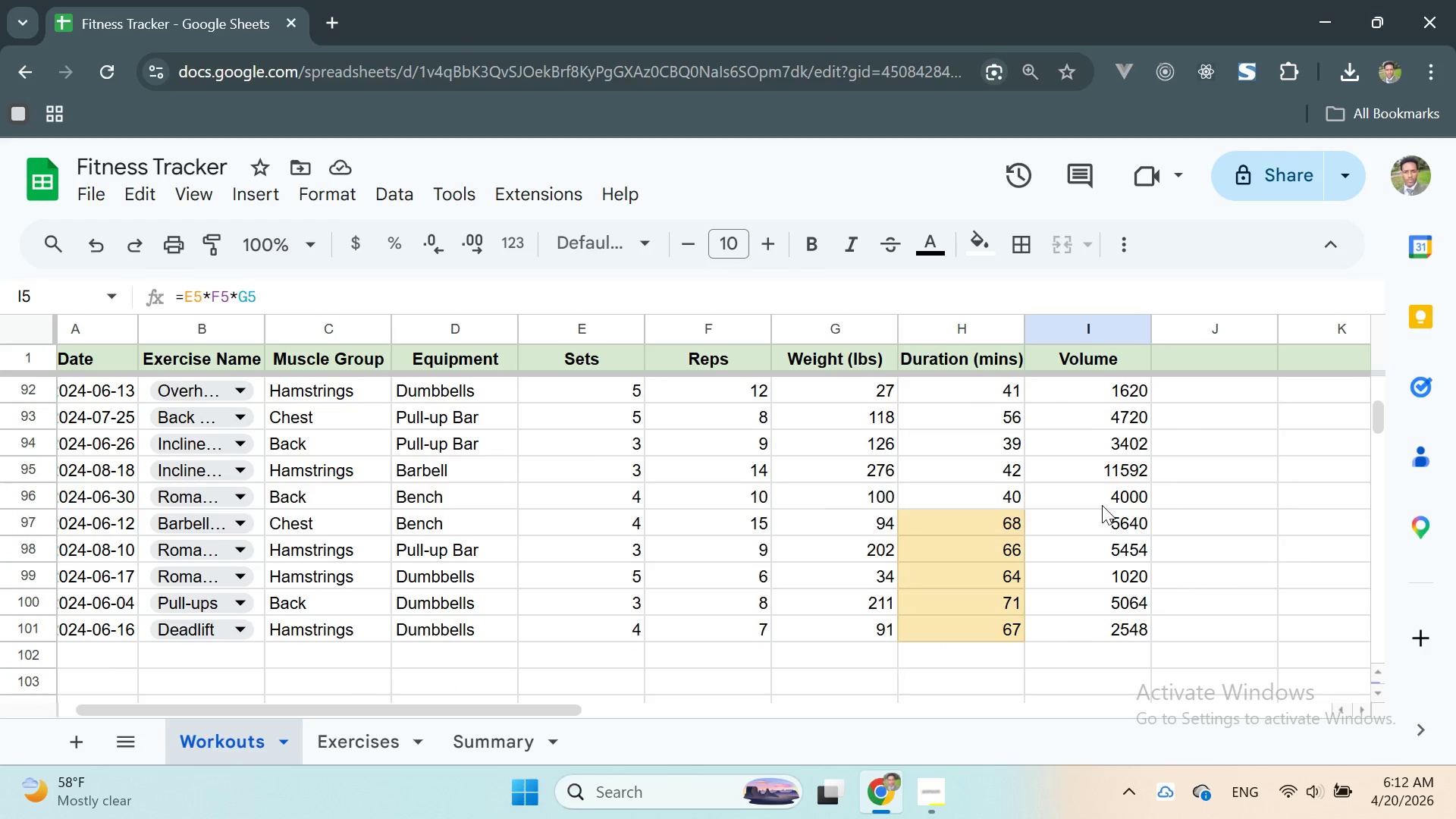 
scroll: coordinate [1125, 394], scroll_direction: up, amount: 40.0
 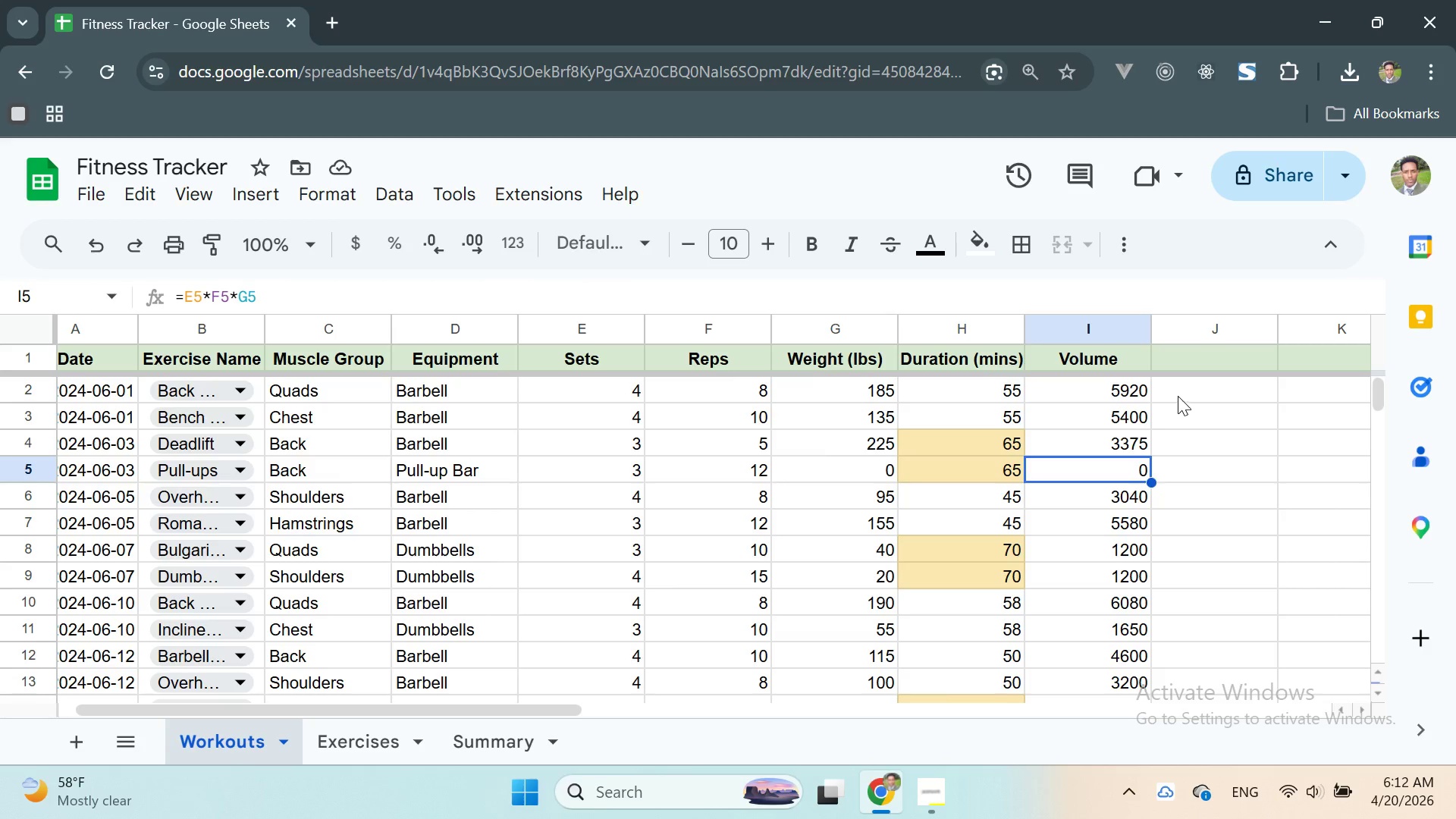 
left_click([1178, 393])
 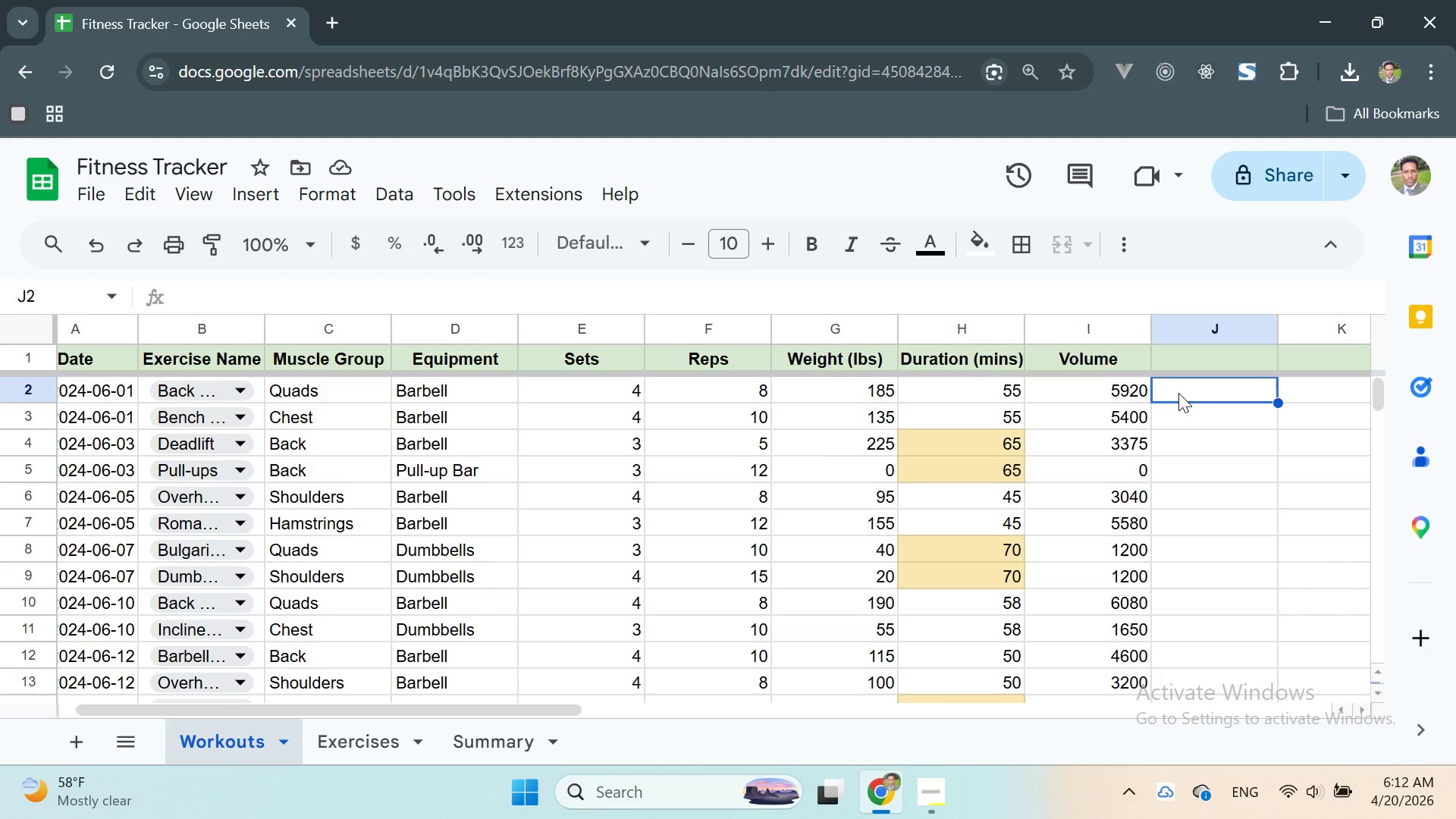 
wait(10.22)
 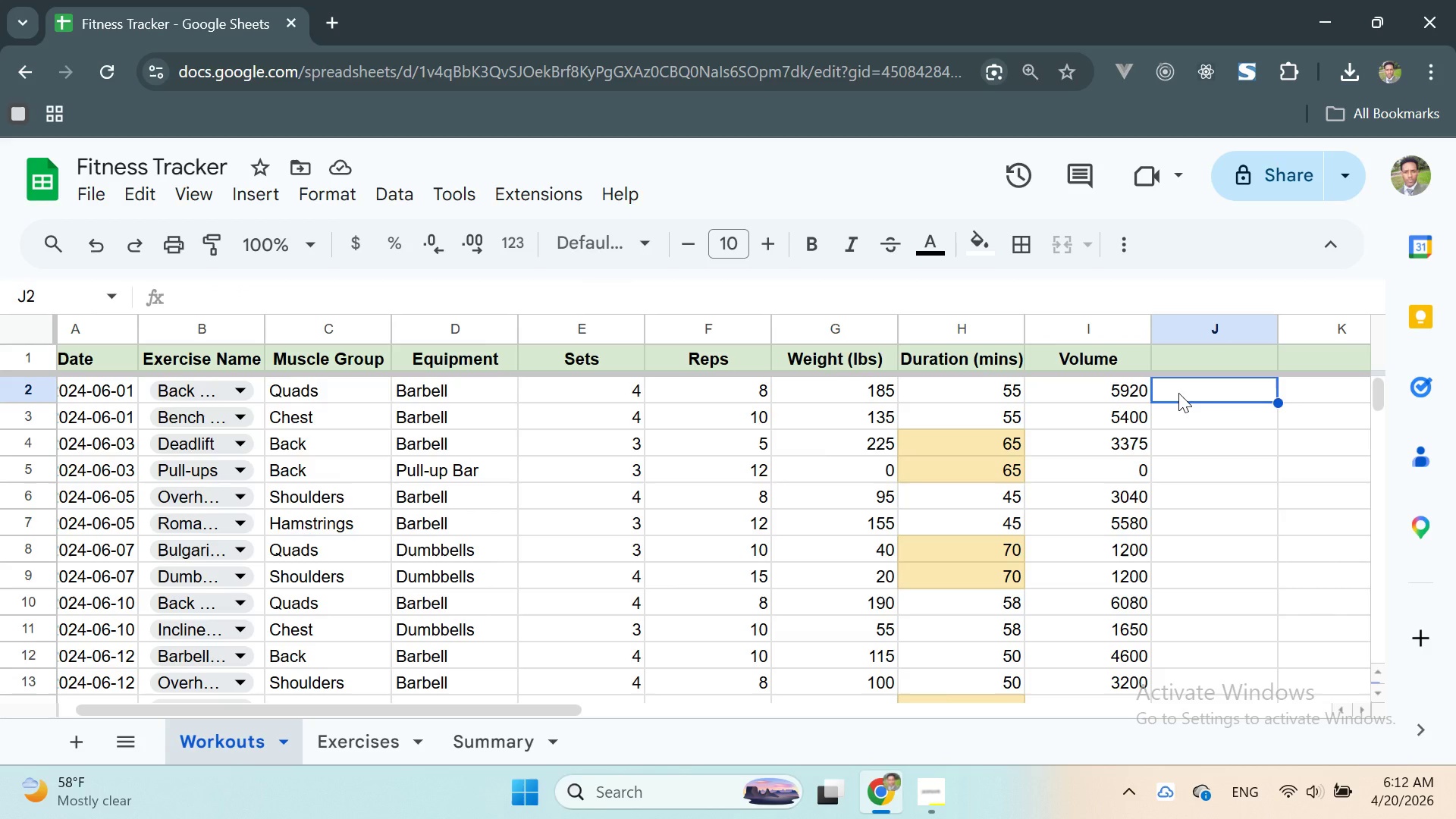 
left_click([485, 742])
 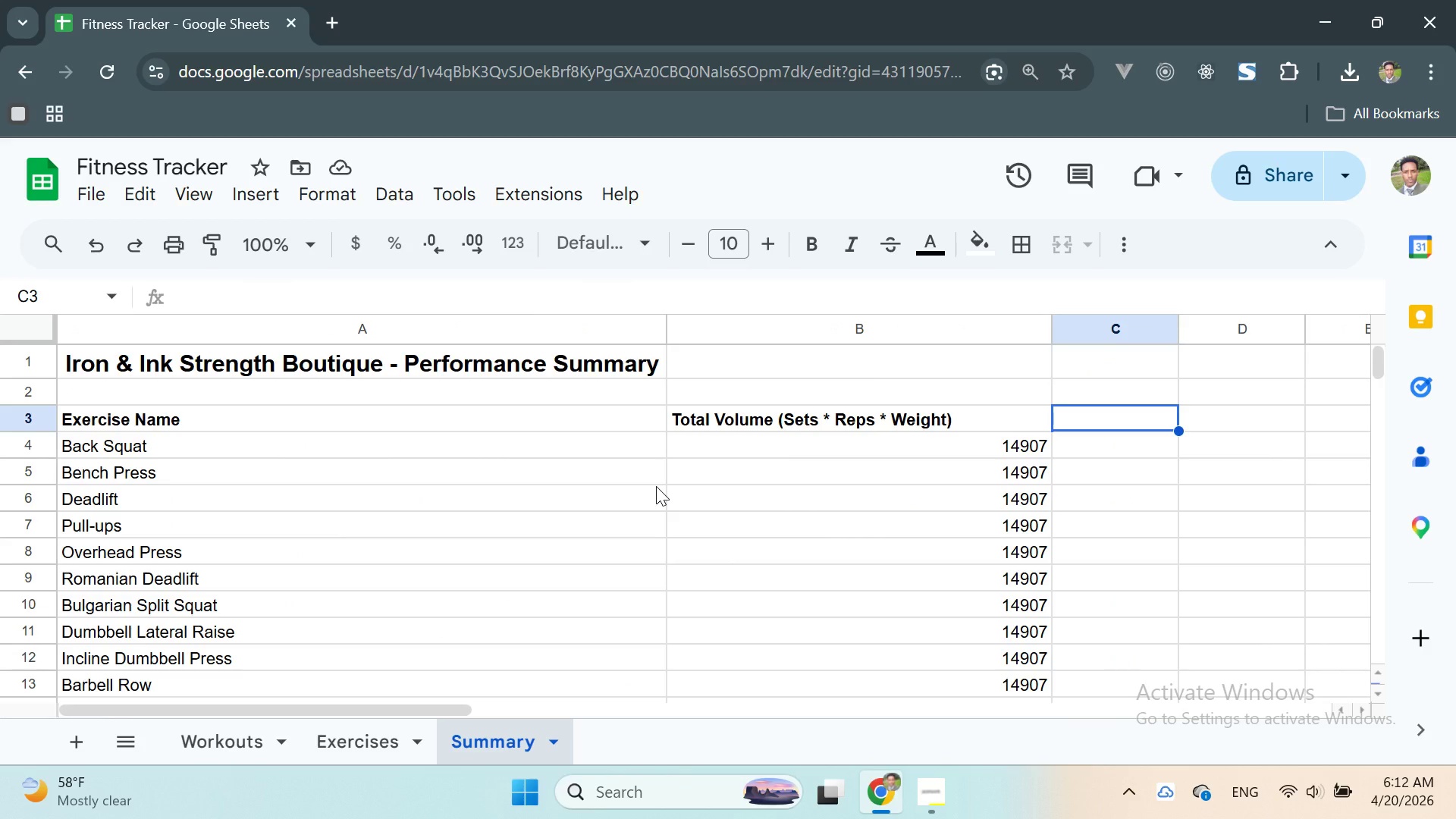 
wait(8.59)
 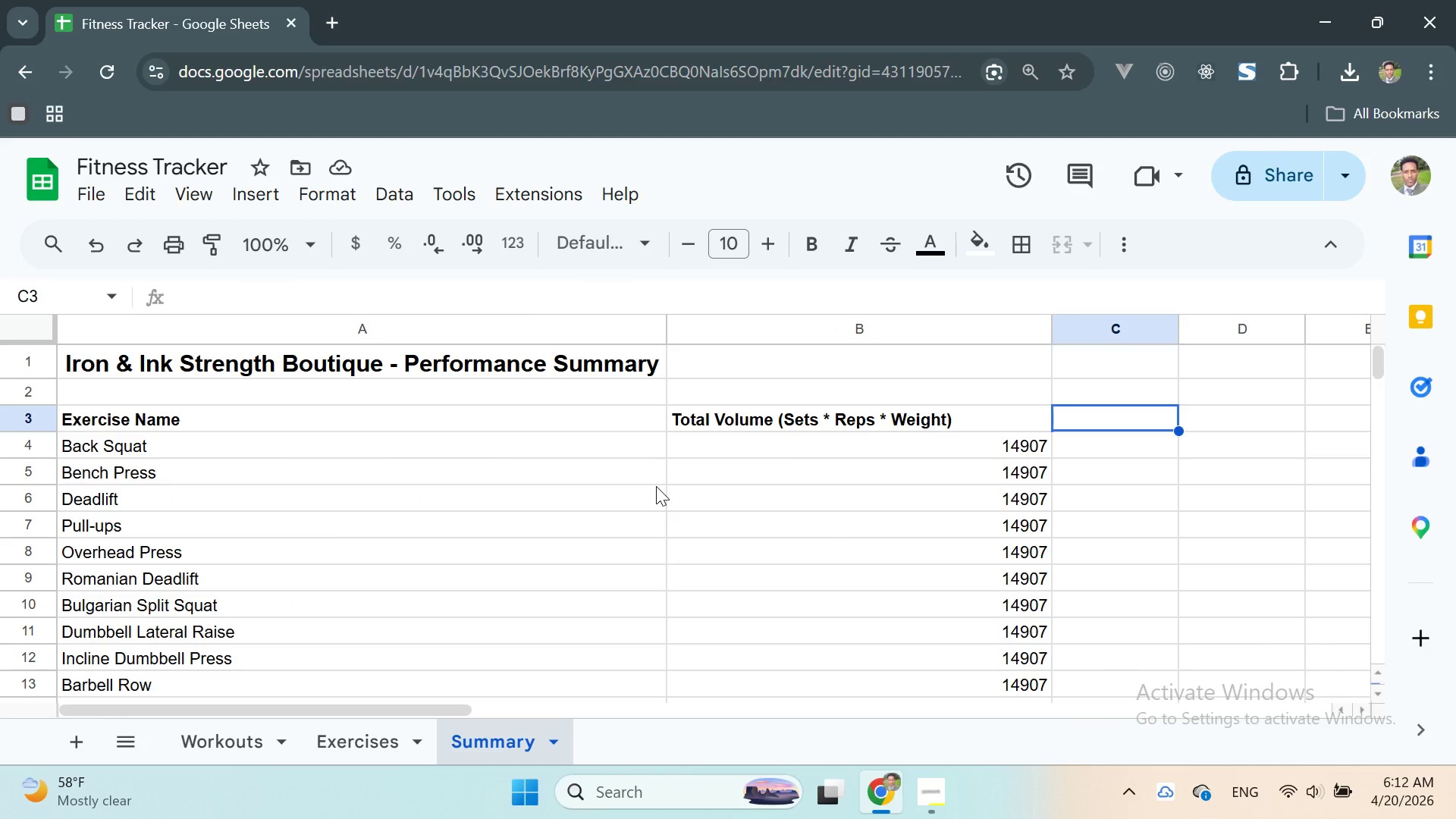 
scroll: coordinate [966, 403], scroll_direction: up, amount: 6.0
 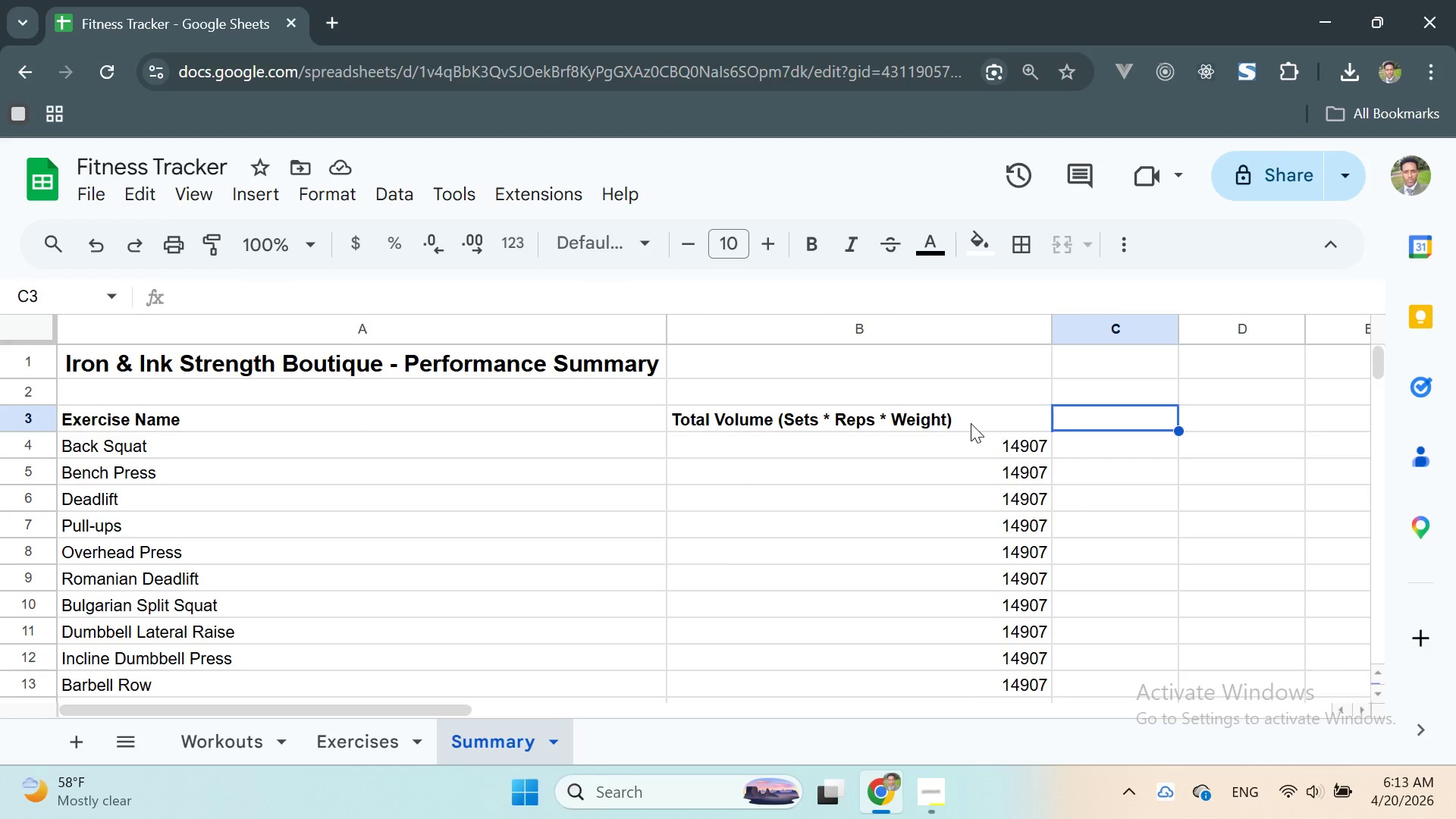 
left_click([971, 423])
 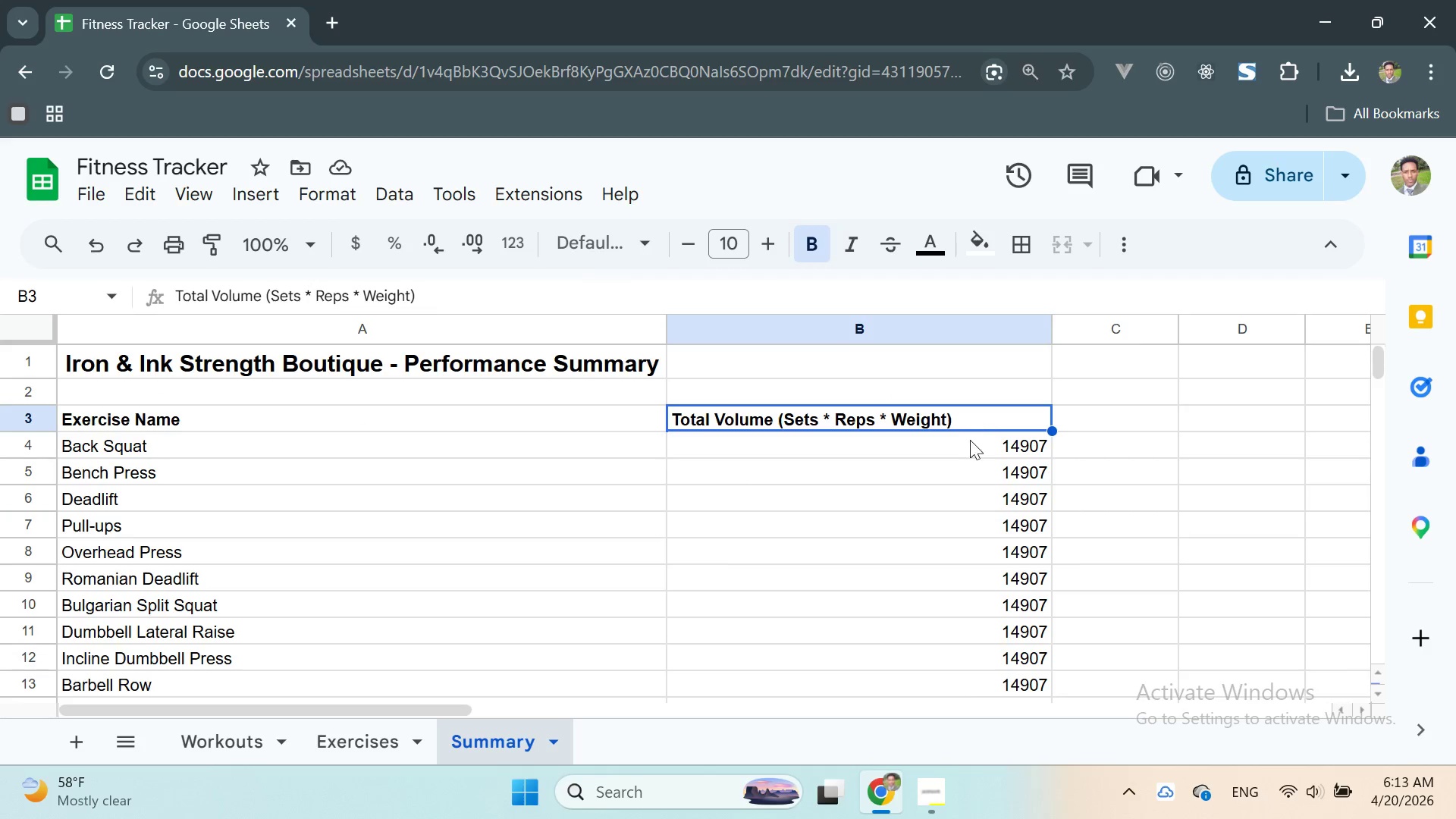 
left_click([970, 451])
 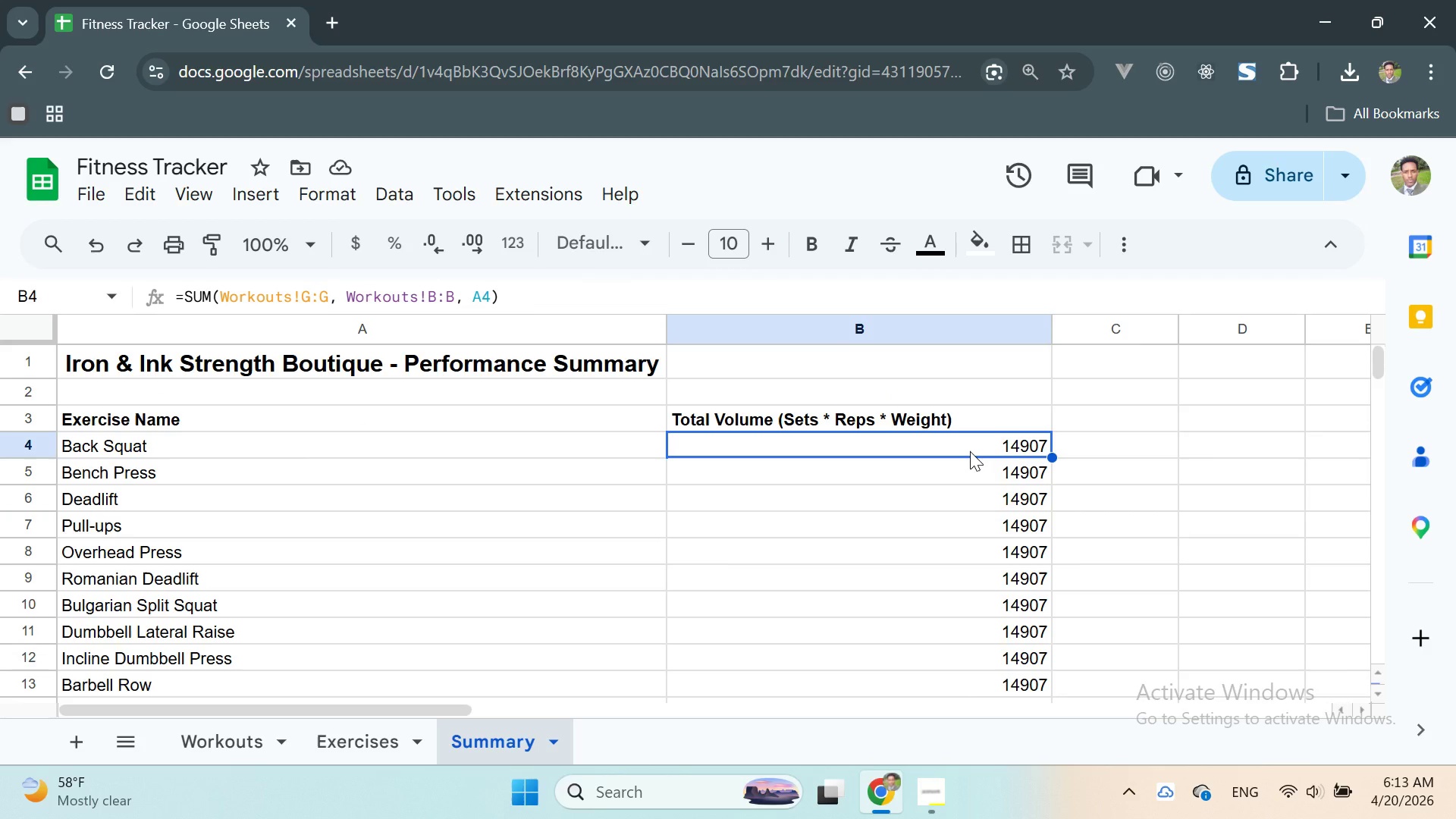 
wait(8.91)
 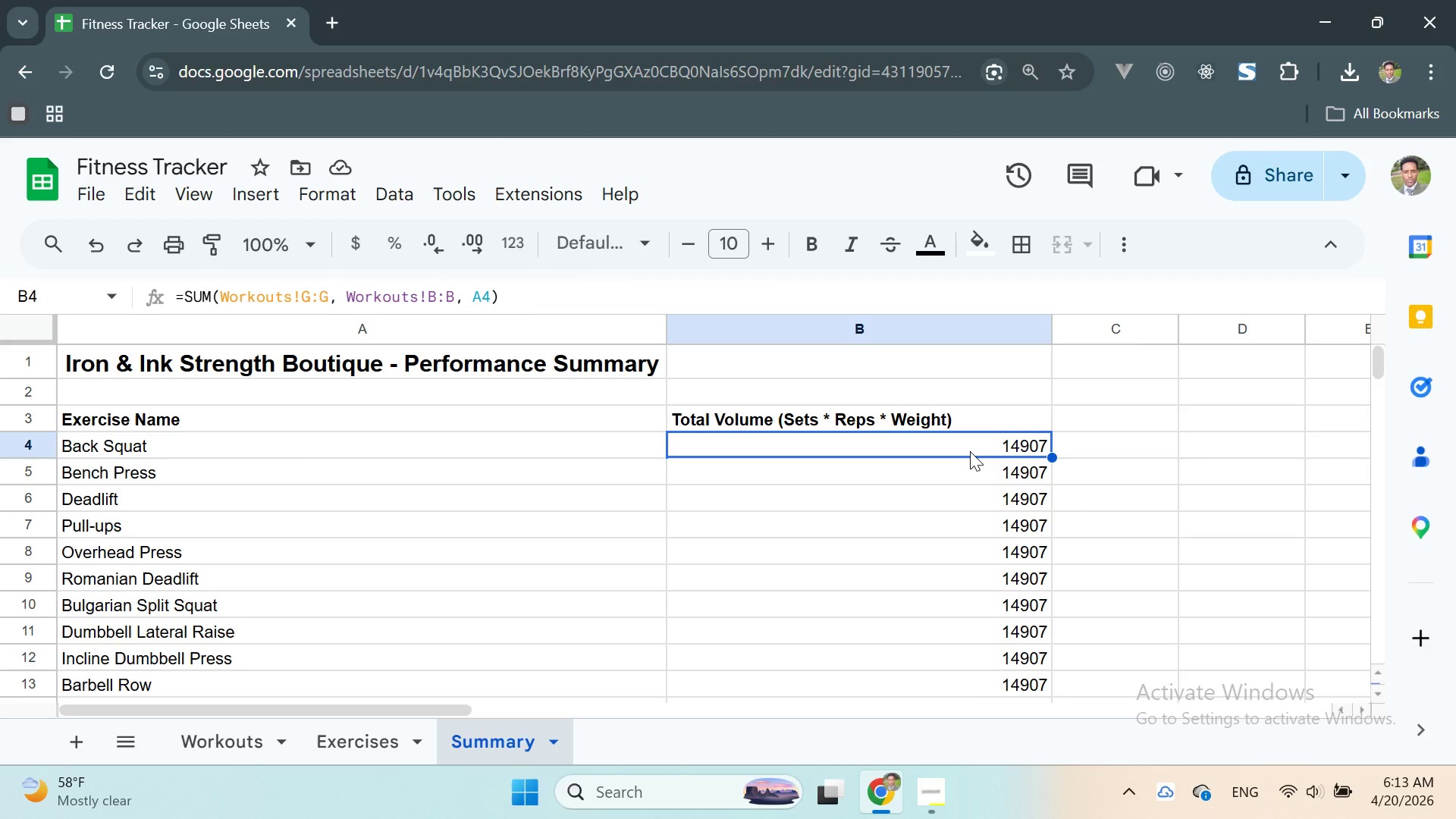 
double_click([970, 451])
 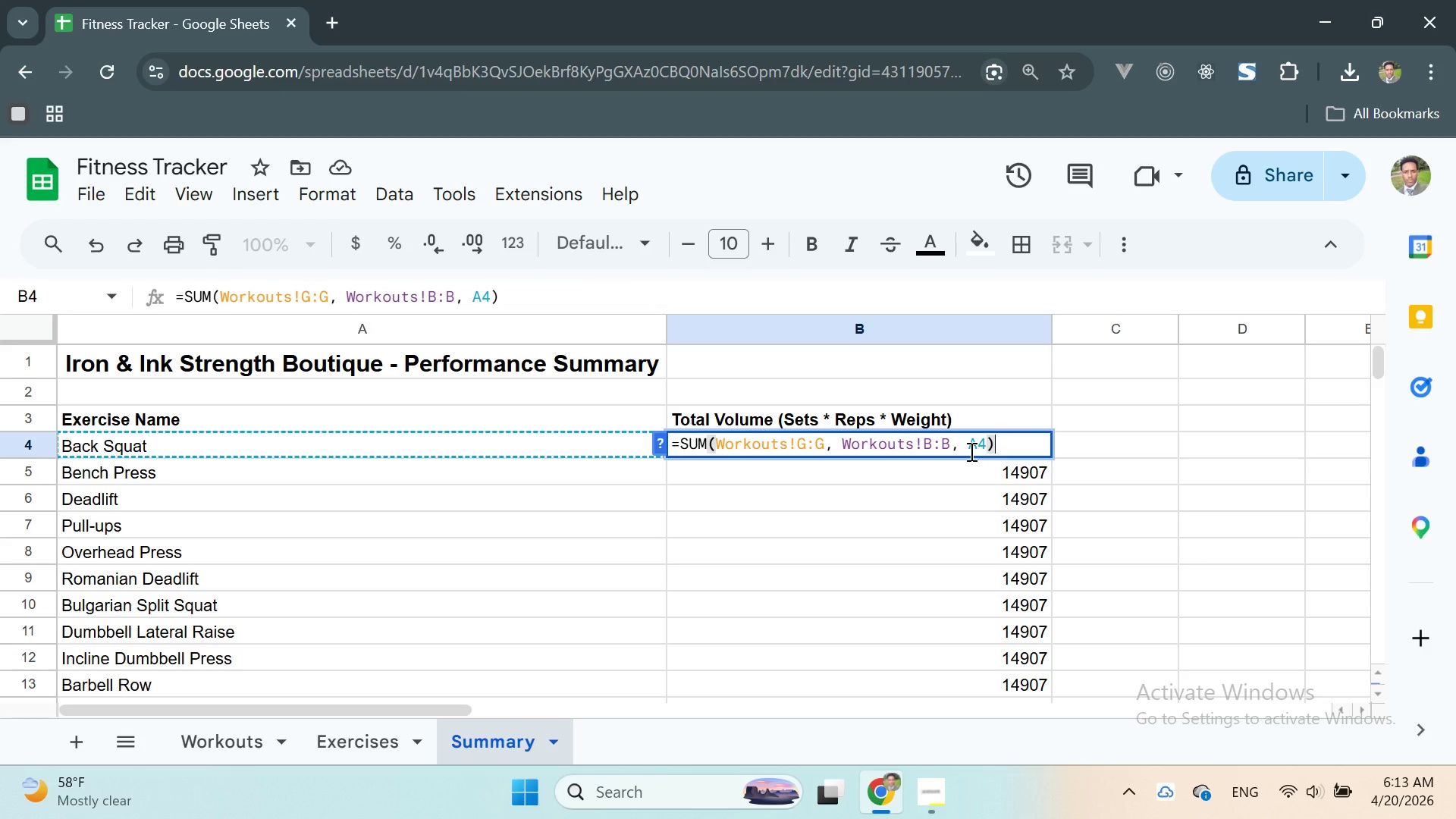 
wait(7.14)
 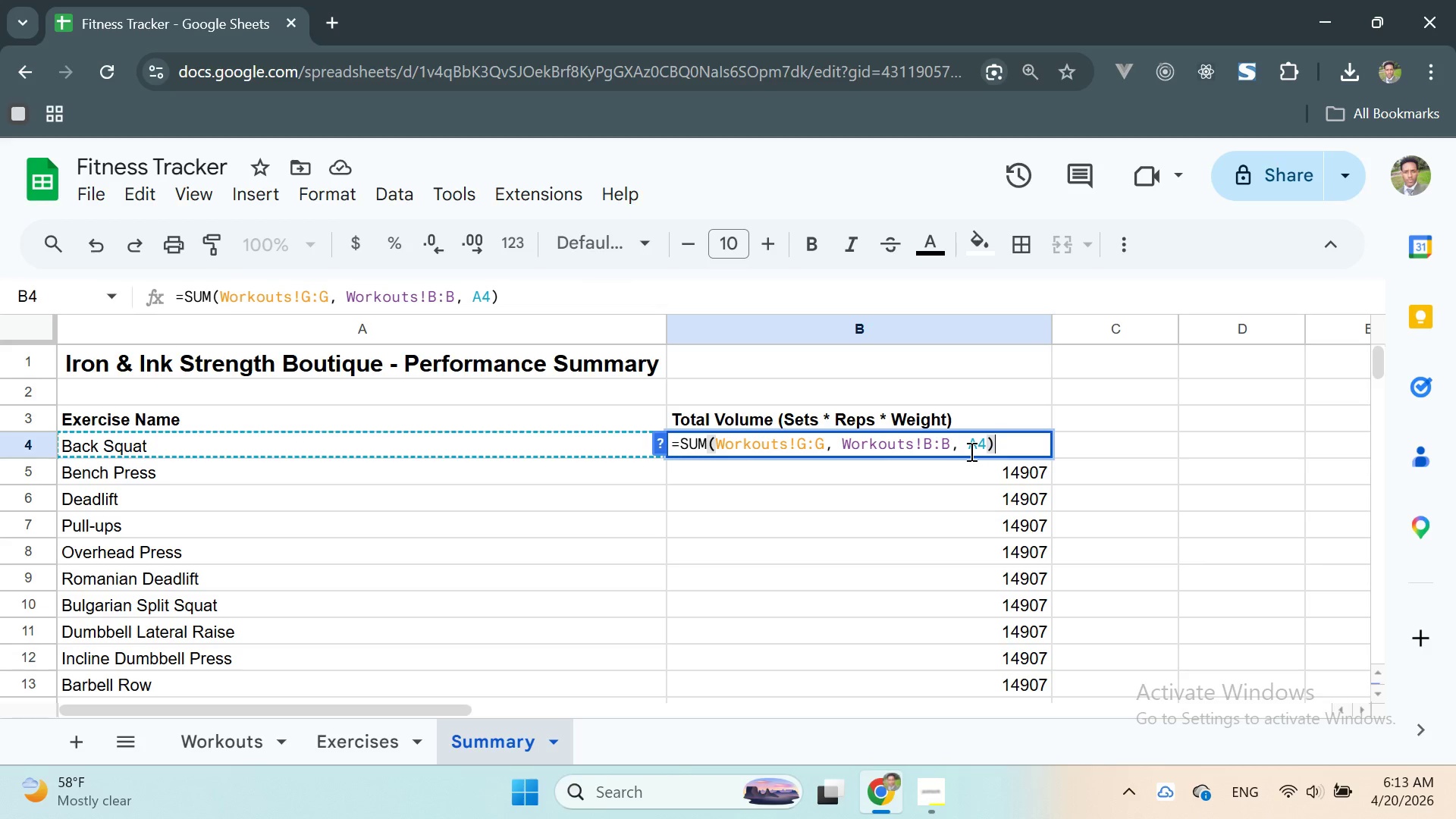 
left_click([1068, 453])
 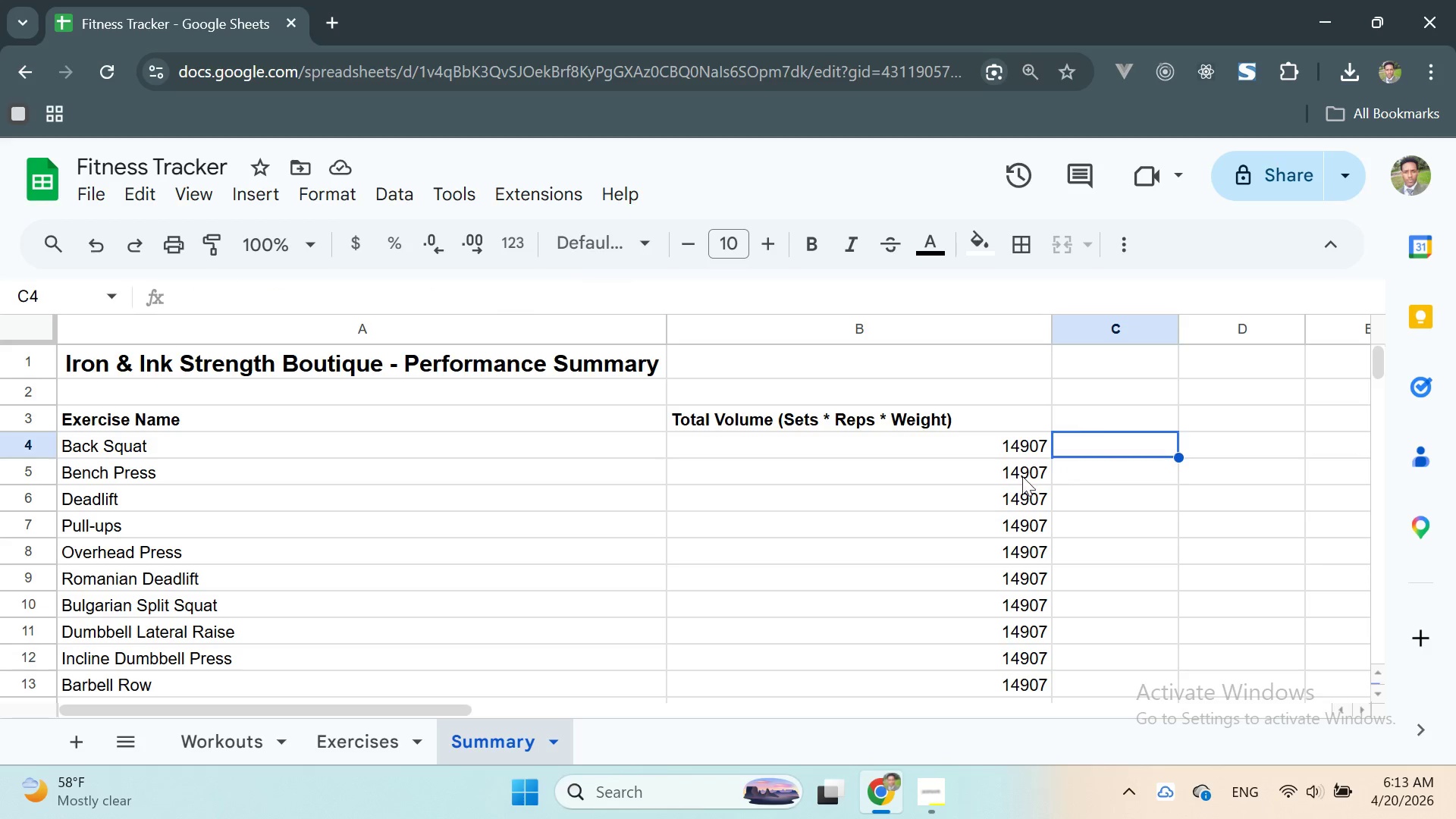 
scroll: coordinate [1005, 492], scroll_direction: none, amount: 0.0
 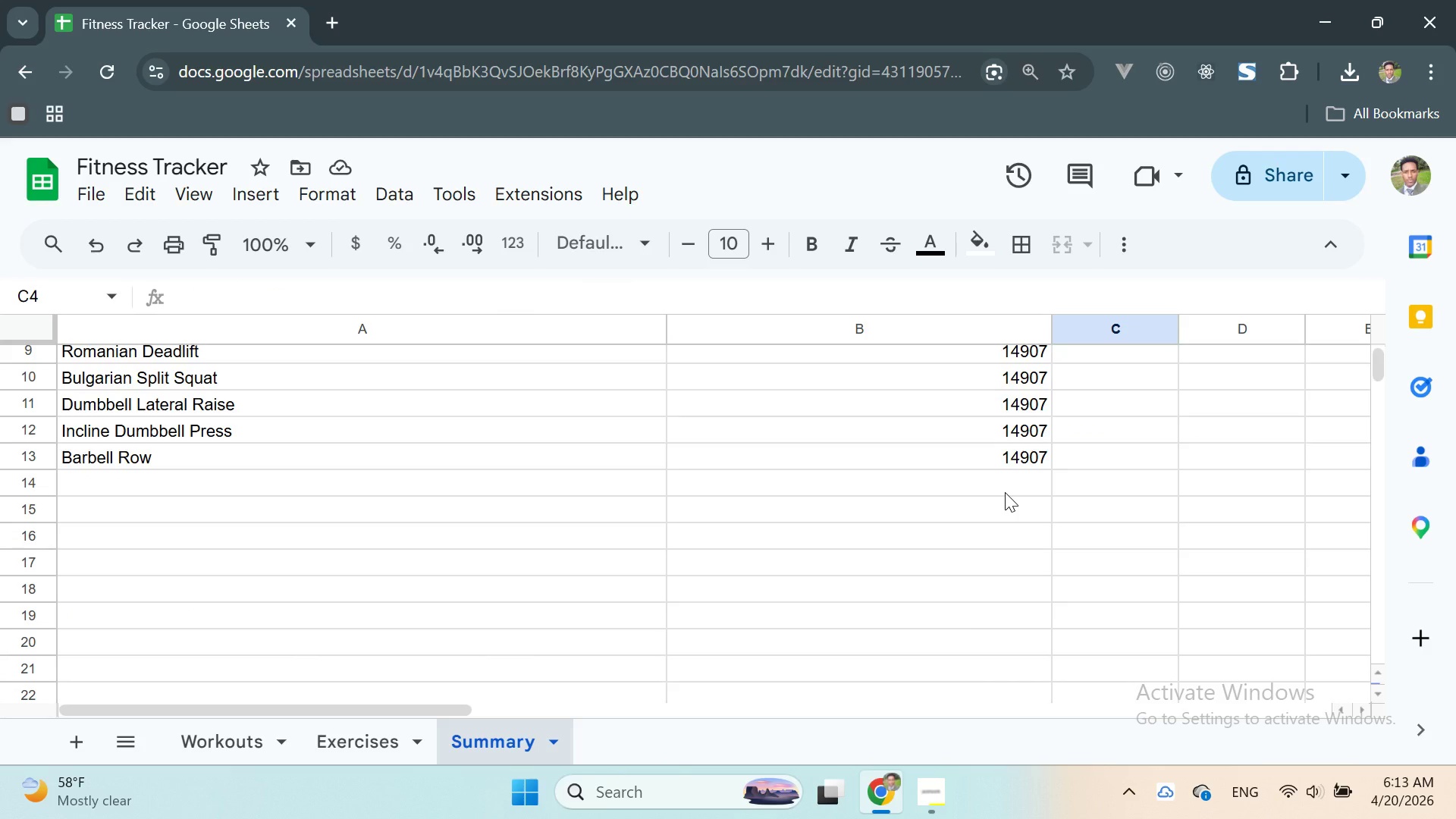 
scroll: coordinate [1055, 483], scroll_direction: up, amount: 3.0
 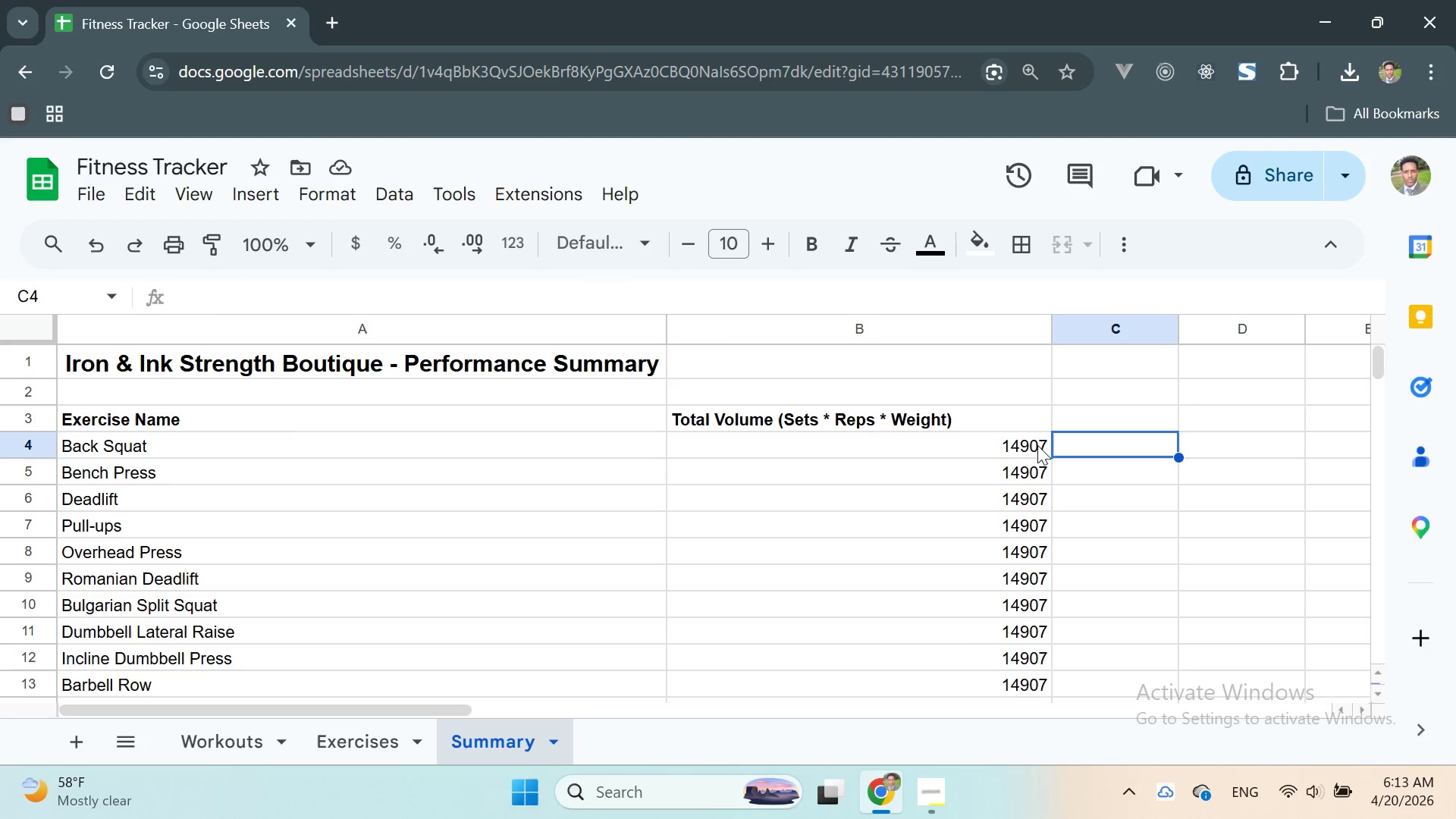 
left_click([1034, 444])
 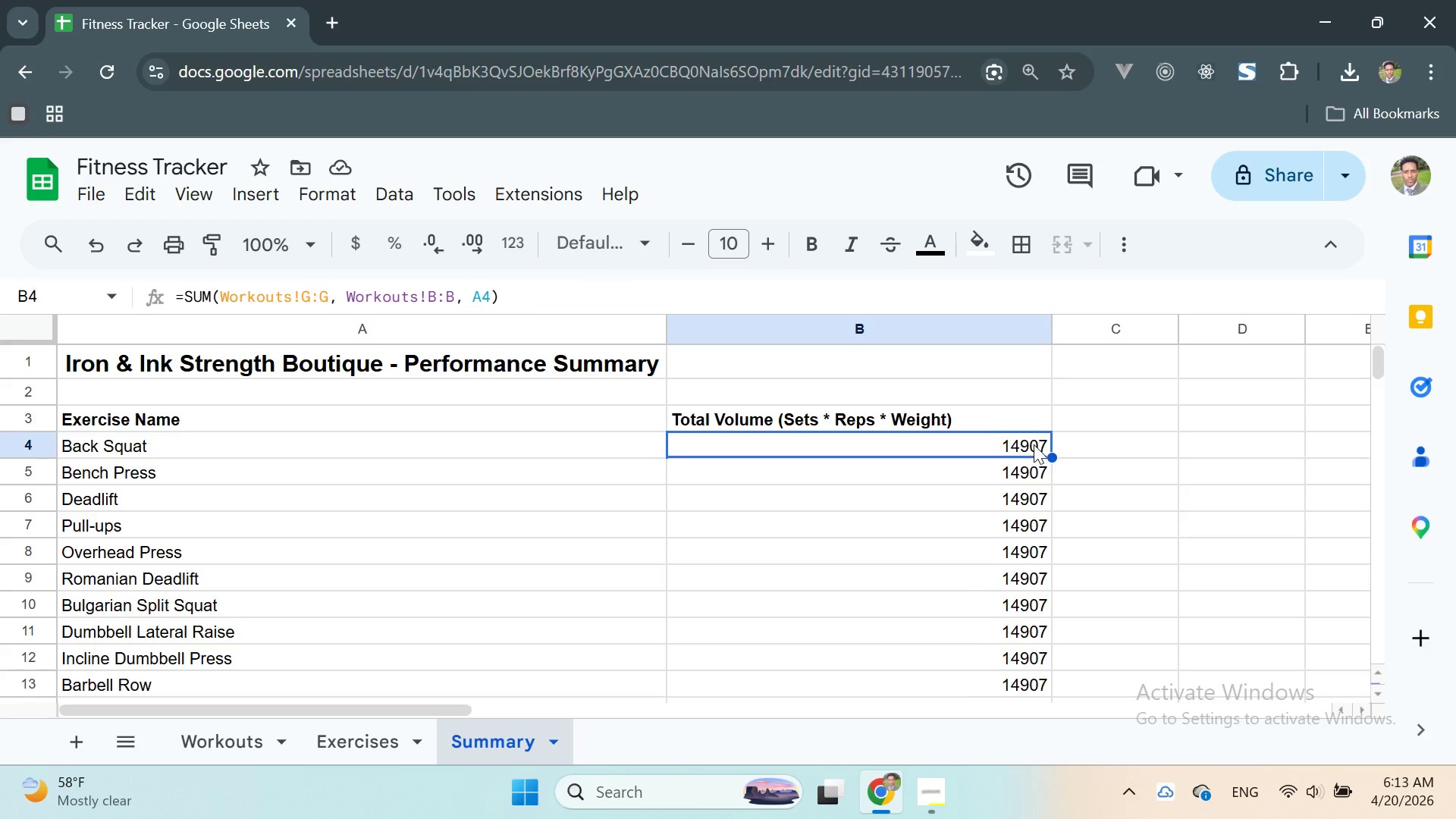 
scroll: coordinate [1034, 444], scroll_direction: down, amount: 1.0
 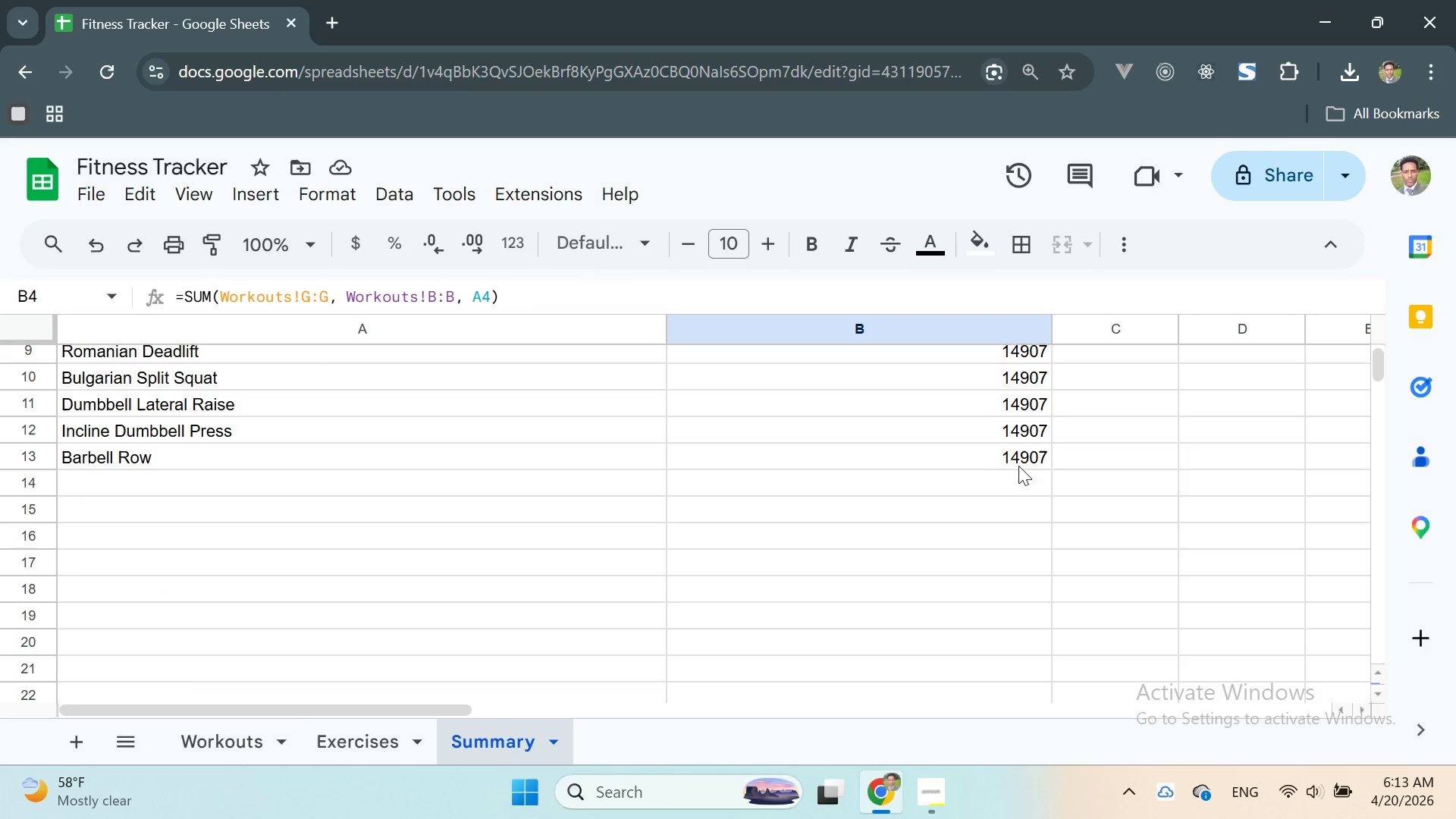 
left_click([1016, 457])
 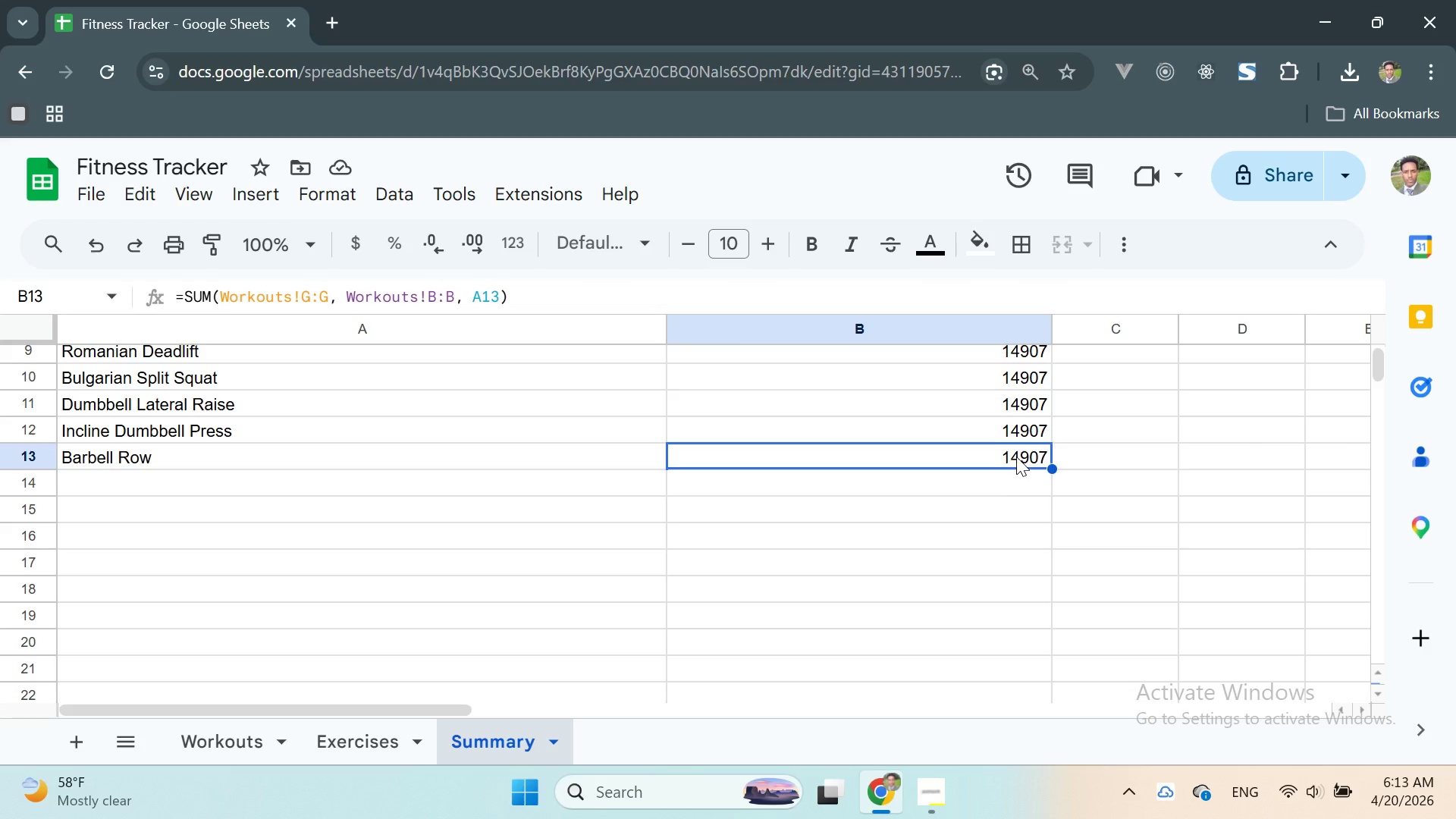 
scroll: coordinate [1016, 456], scroll_direction: up, amount: 9.0
 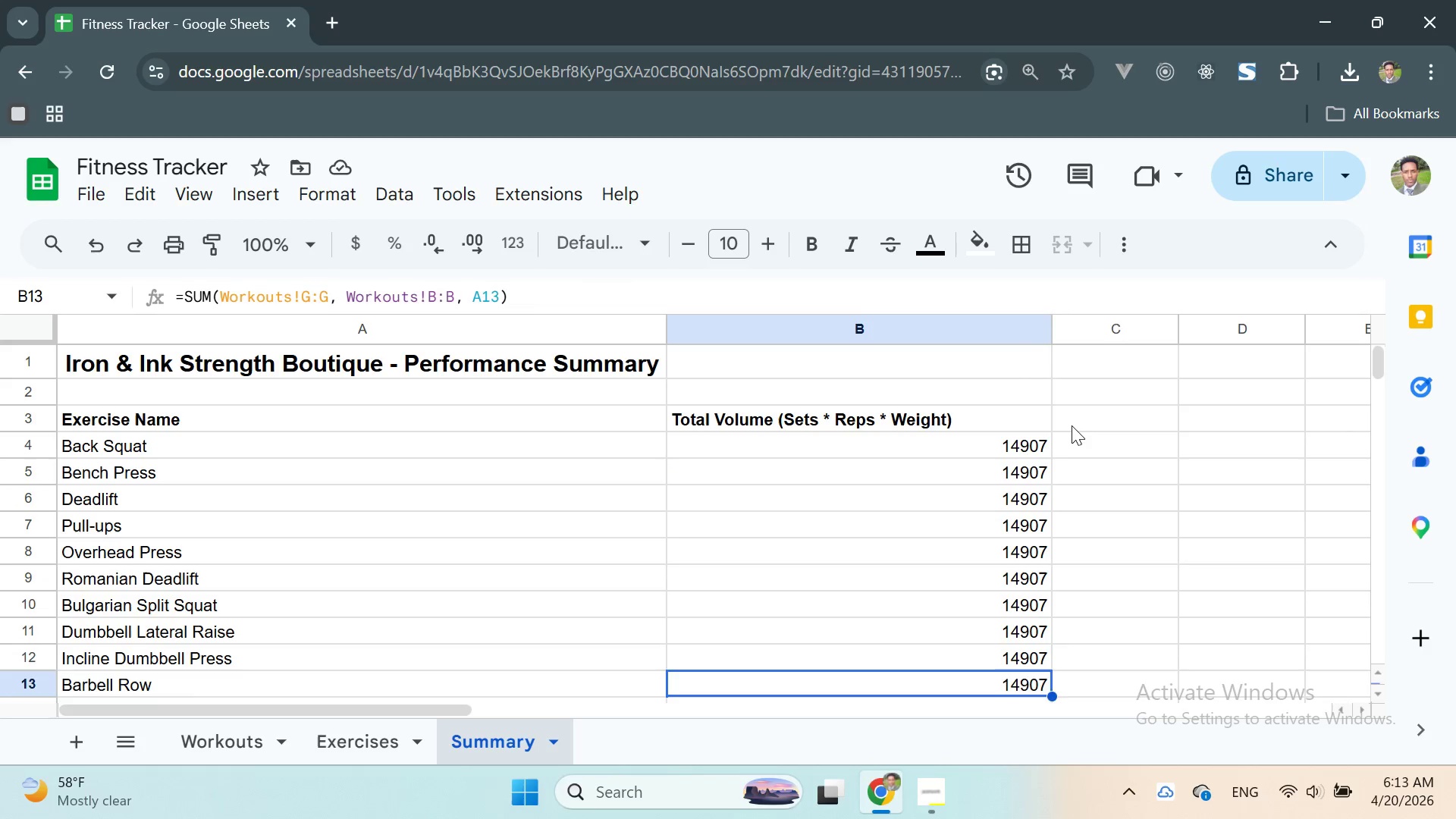 
left_click([1072, 423])
 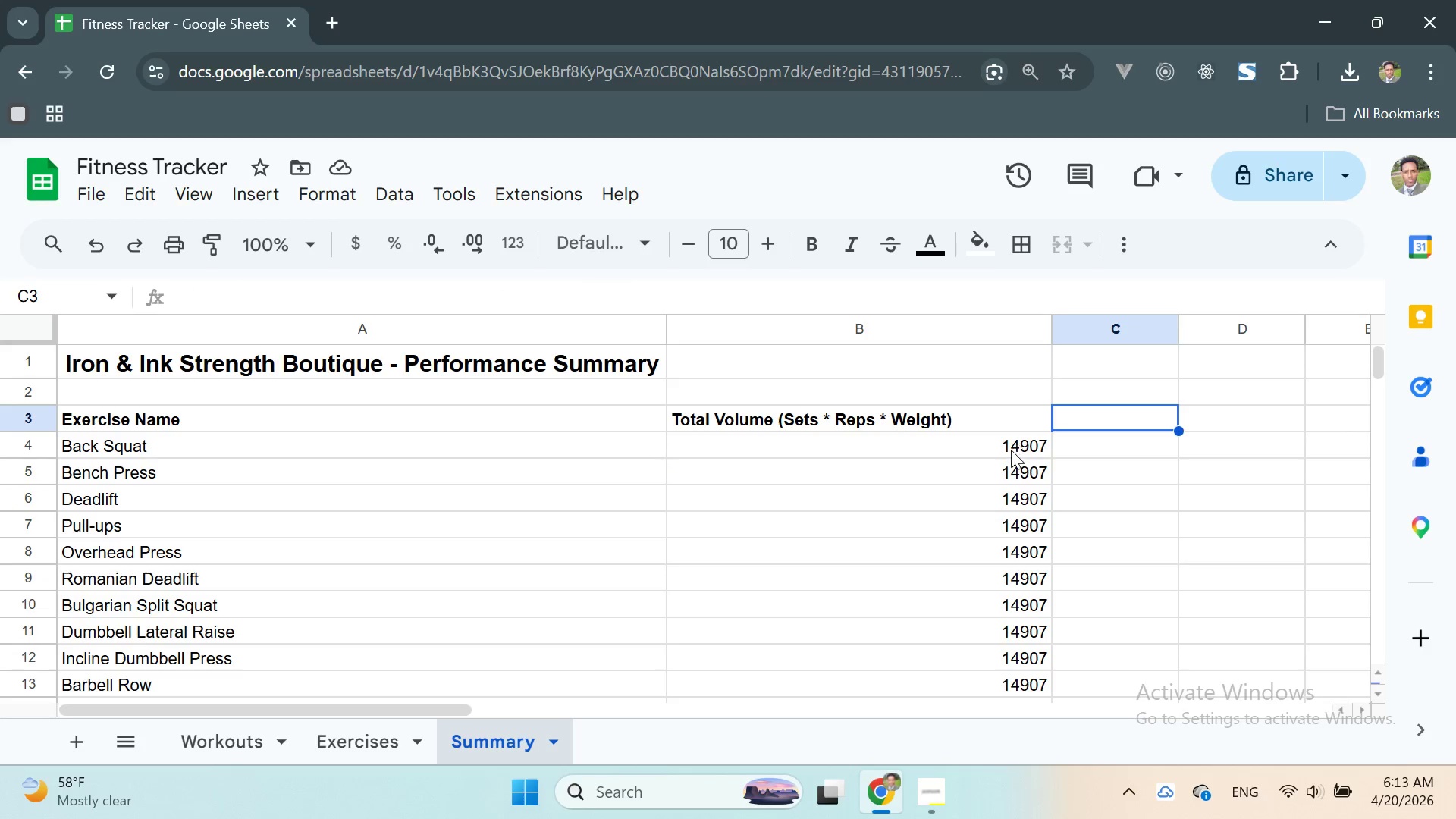 
left_click_drag(start_coordinate=[977, 441], to_coordinate=[1012, 548])
 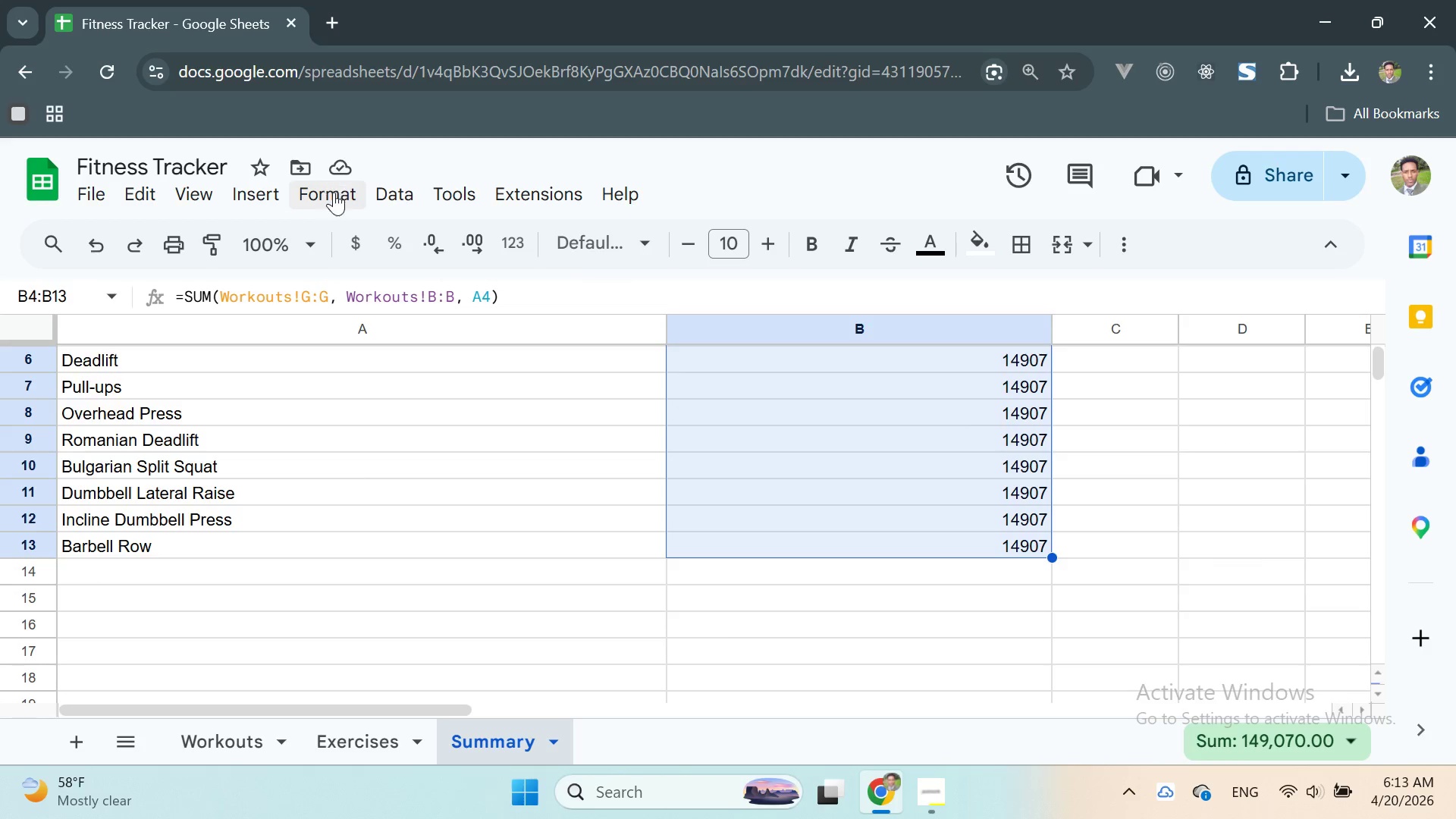 
left_click([325, 204])
 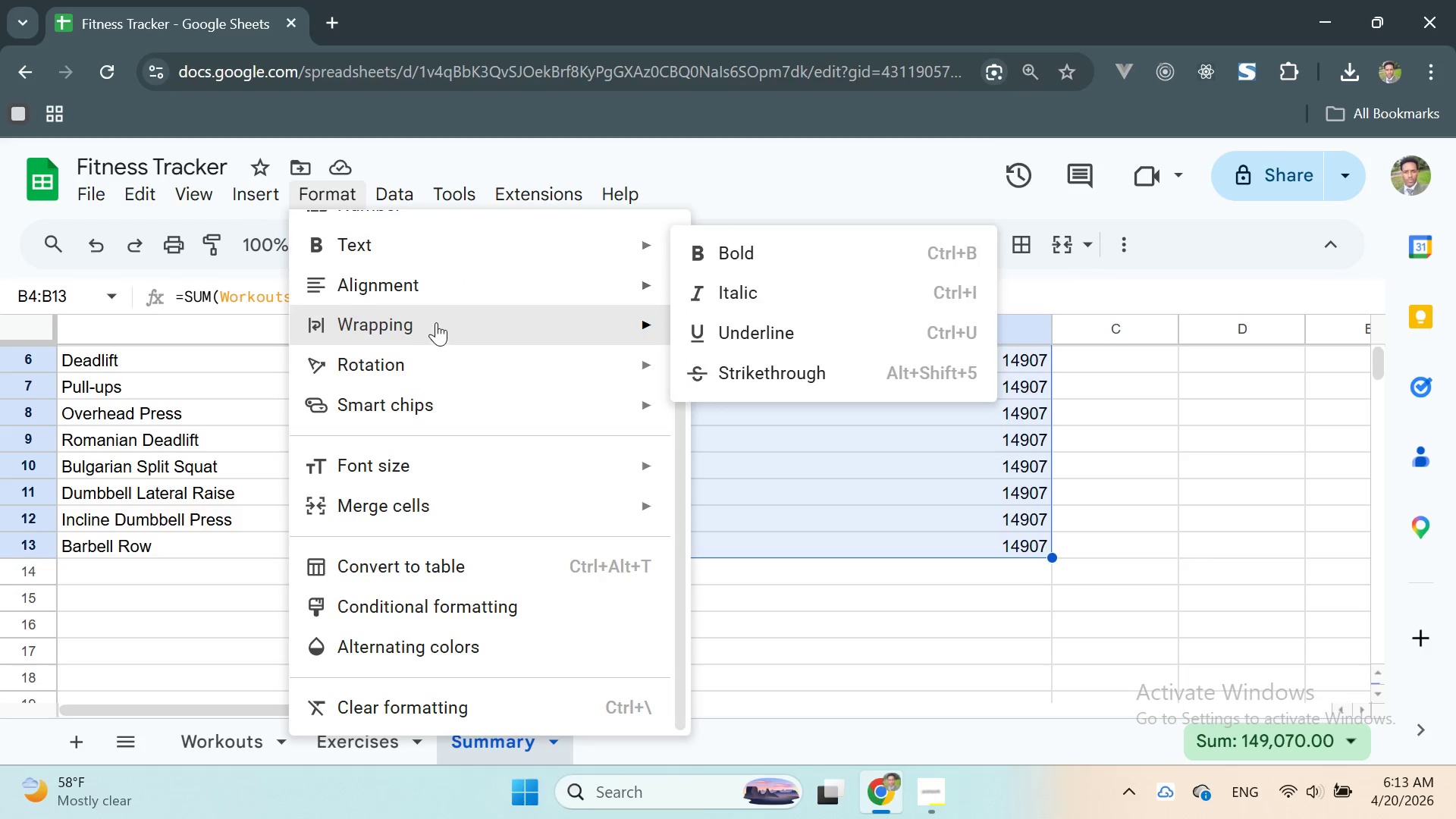 
scroll: coordinate [438, 273], scroll_direction: up, amount: 4.0
 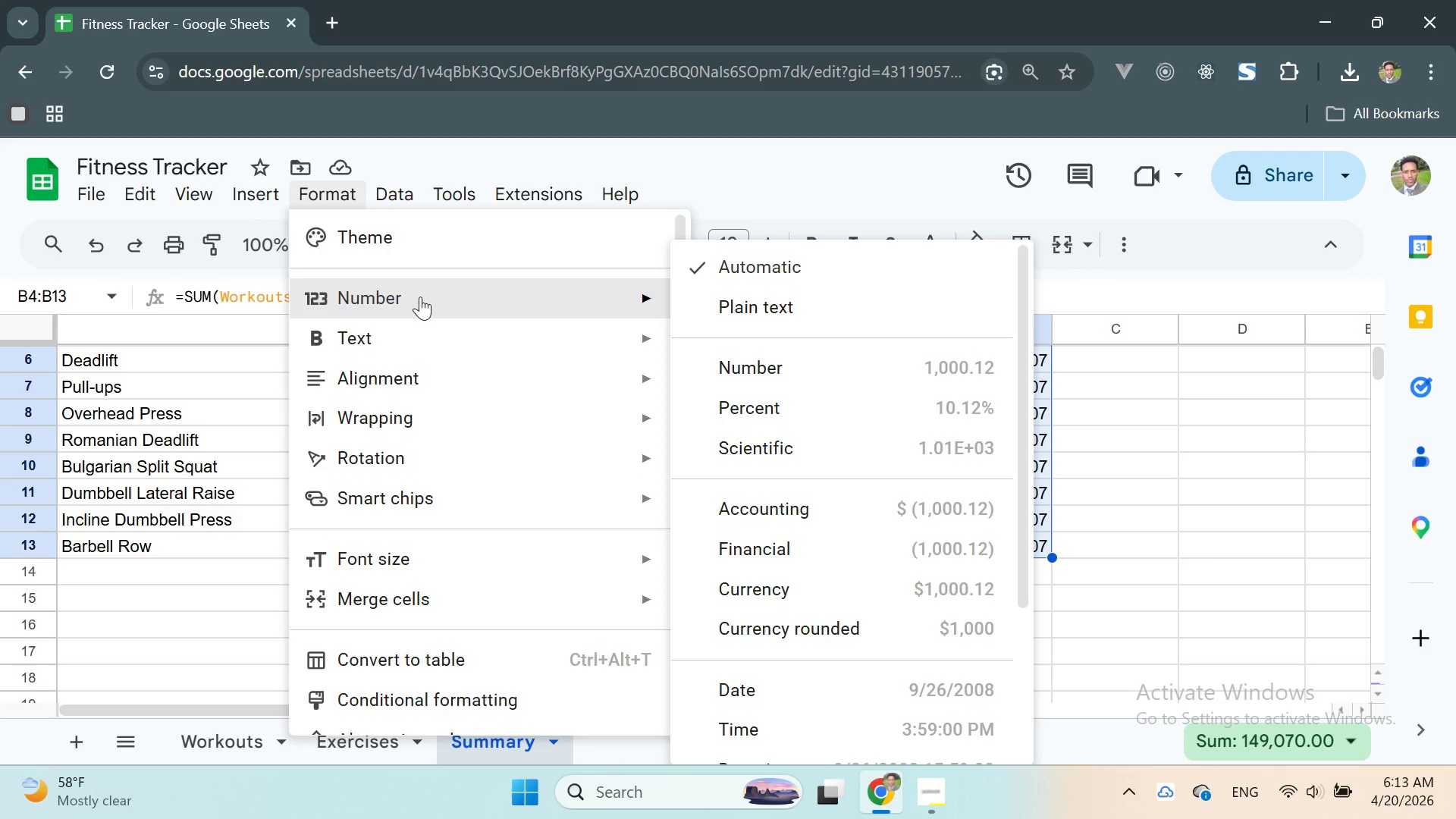 
wait(9.34)
 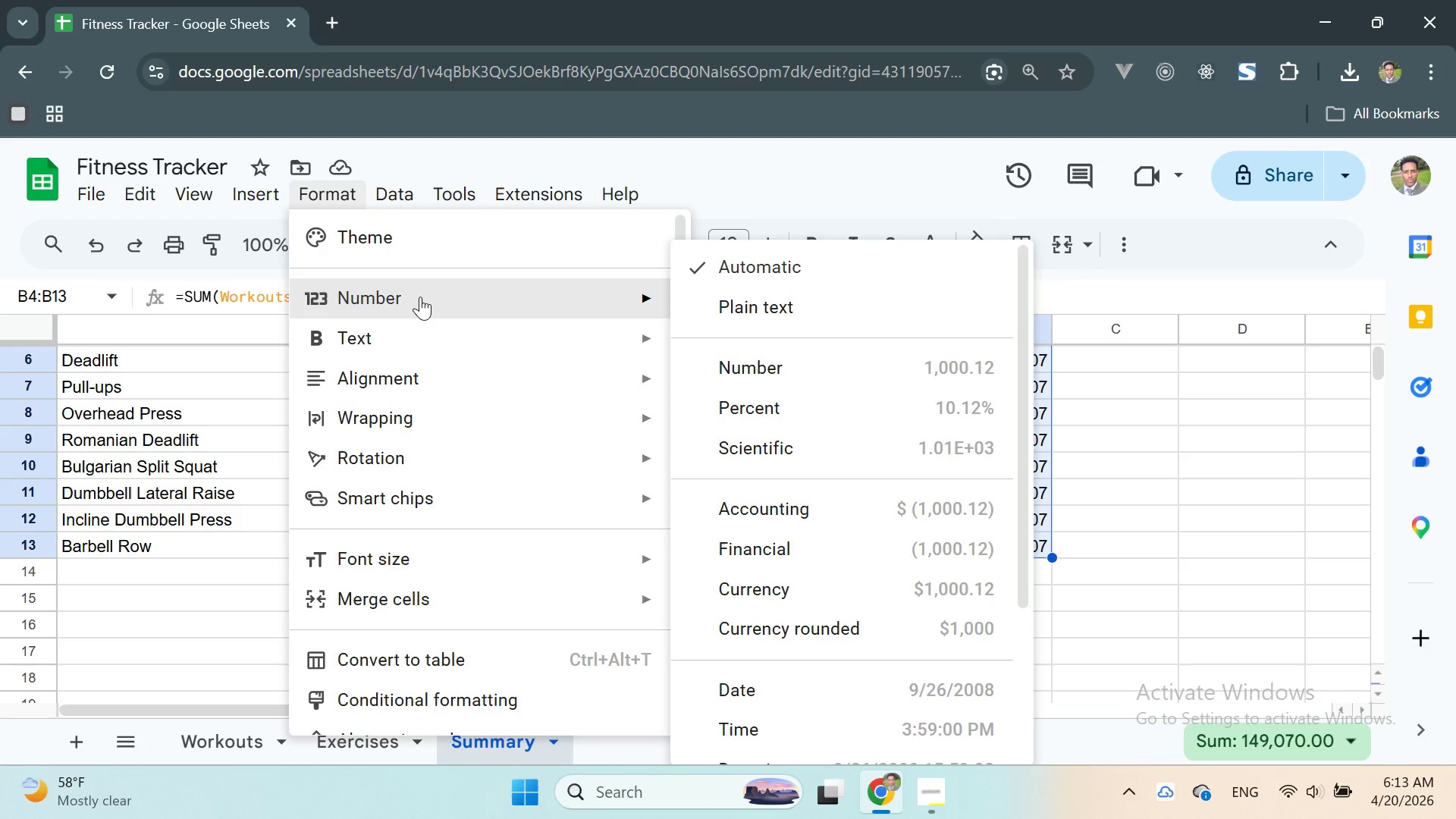 
left_click([734, 368])
 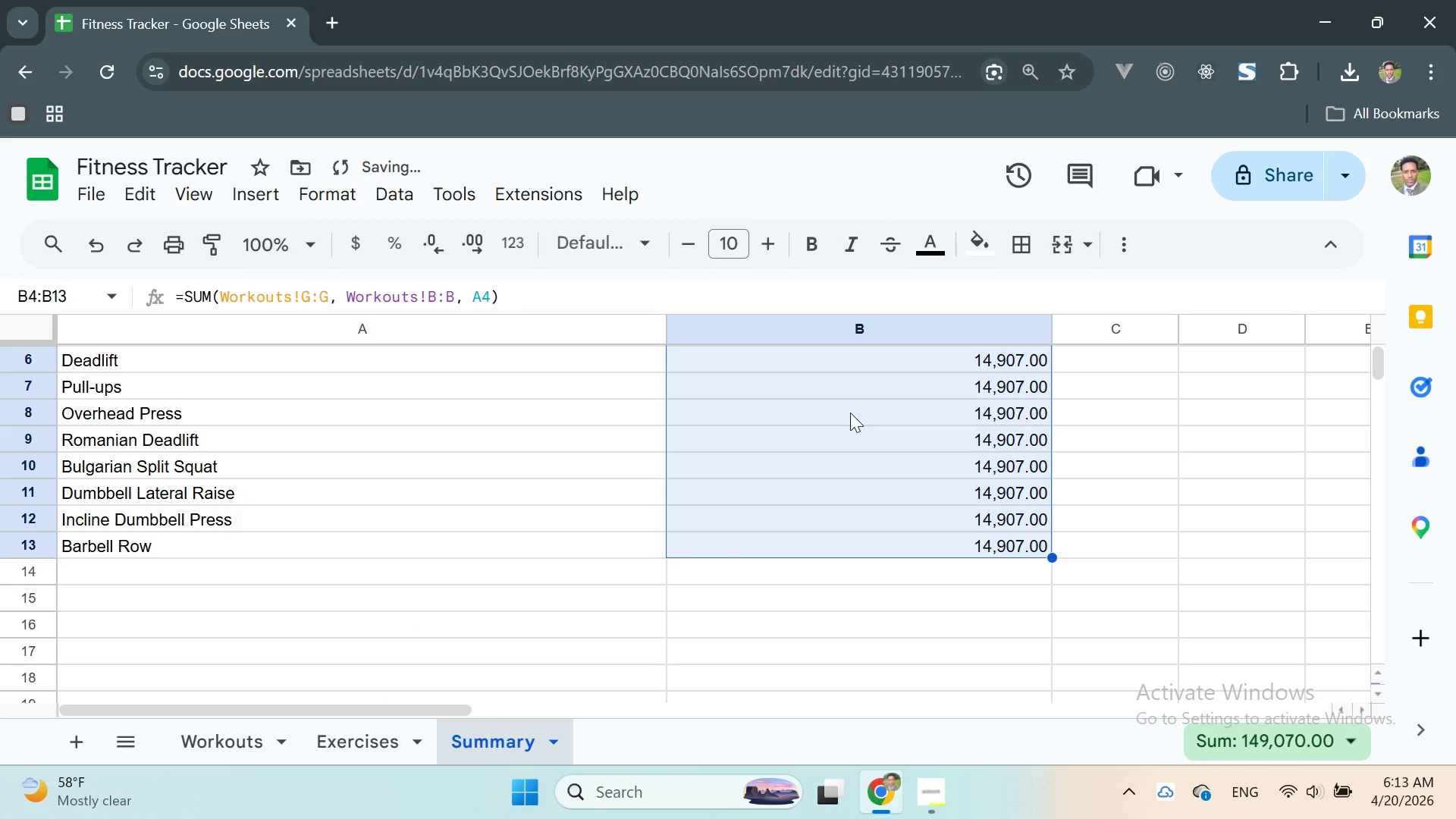 
scroll: coordinate [858, 420], scroll_direction: up, amount: 12.0
 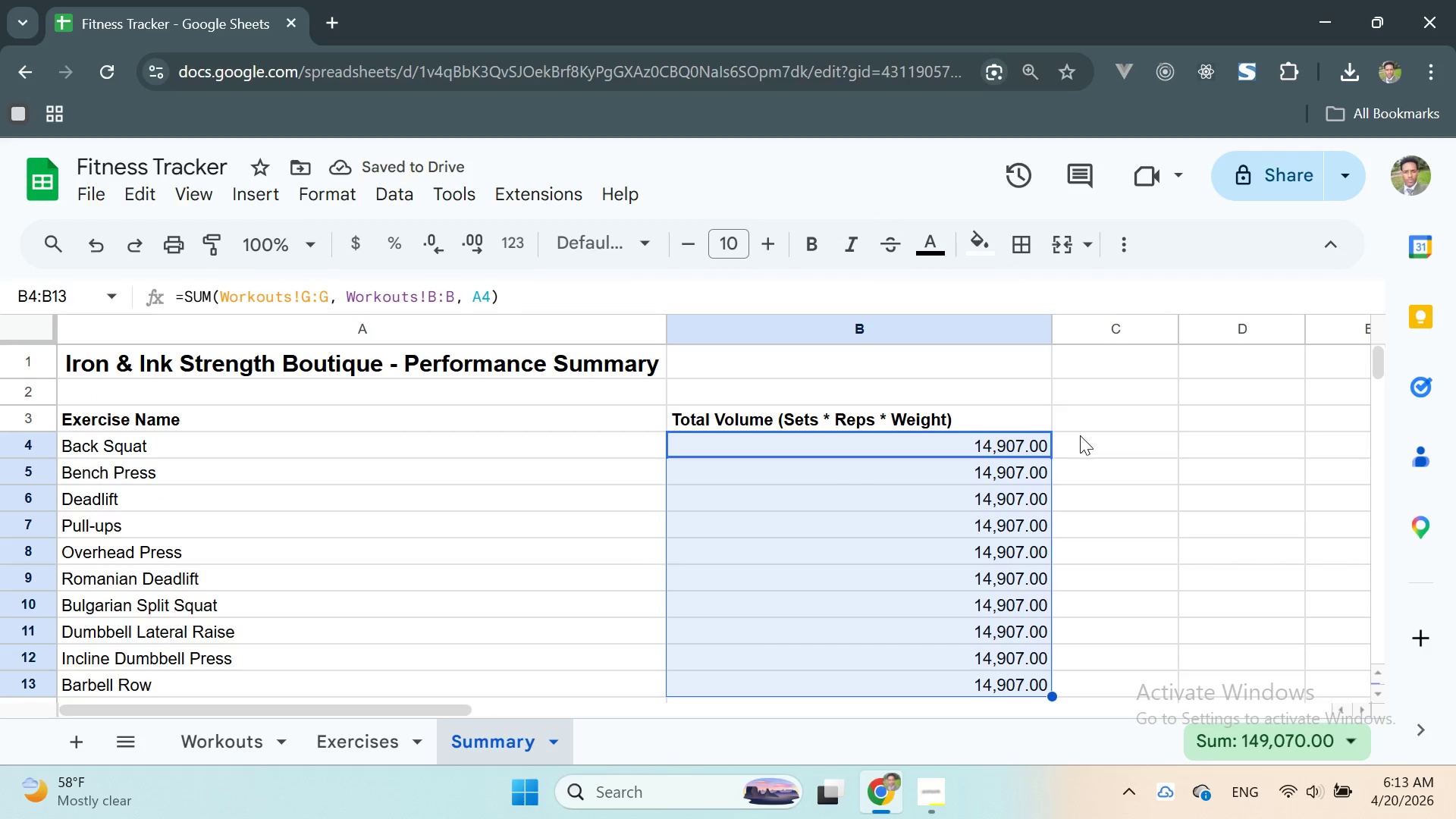 
left_click([1080, 435])
 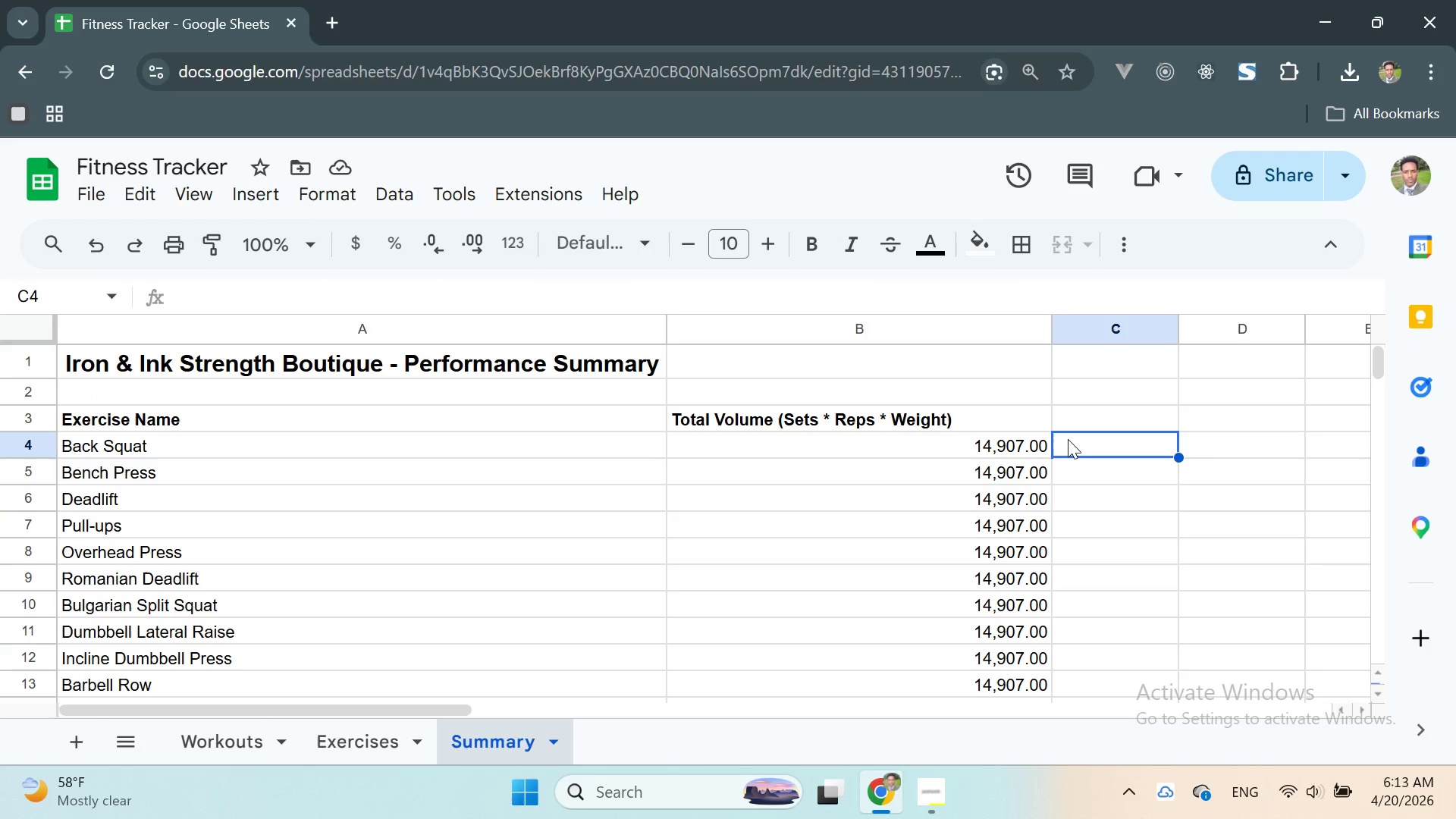 
wait(12.14)
 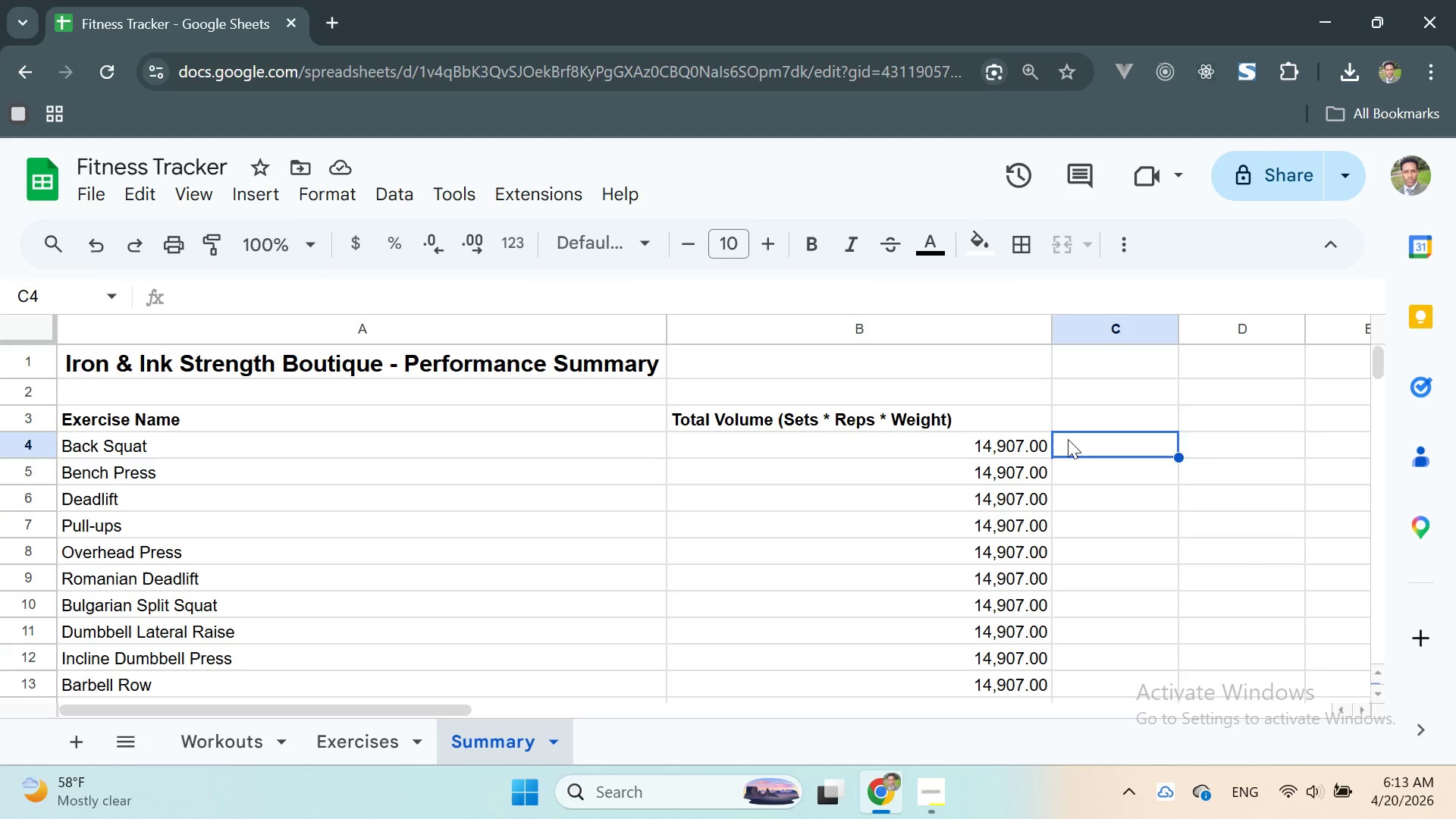 
scroll: coordinate [1045, 472], scroll_direction: down, amount: 1.0
 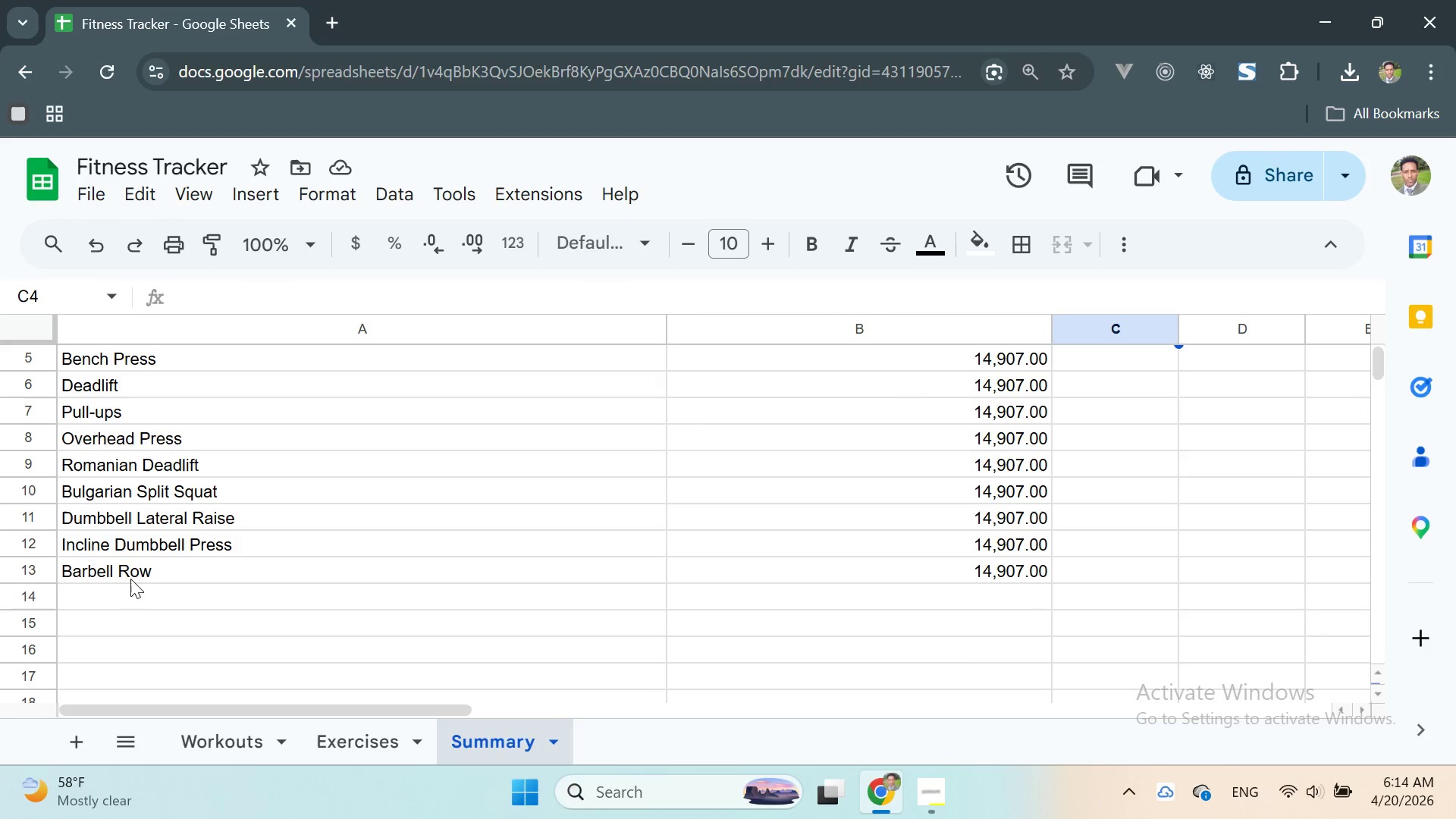 
left_click([108, 591])
 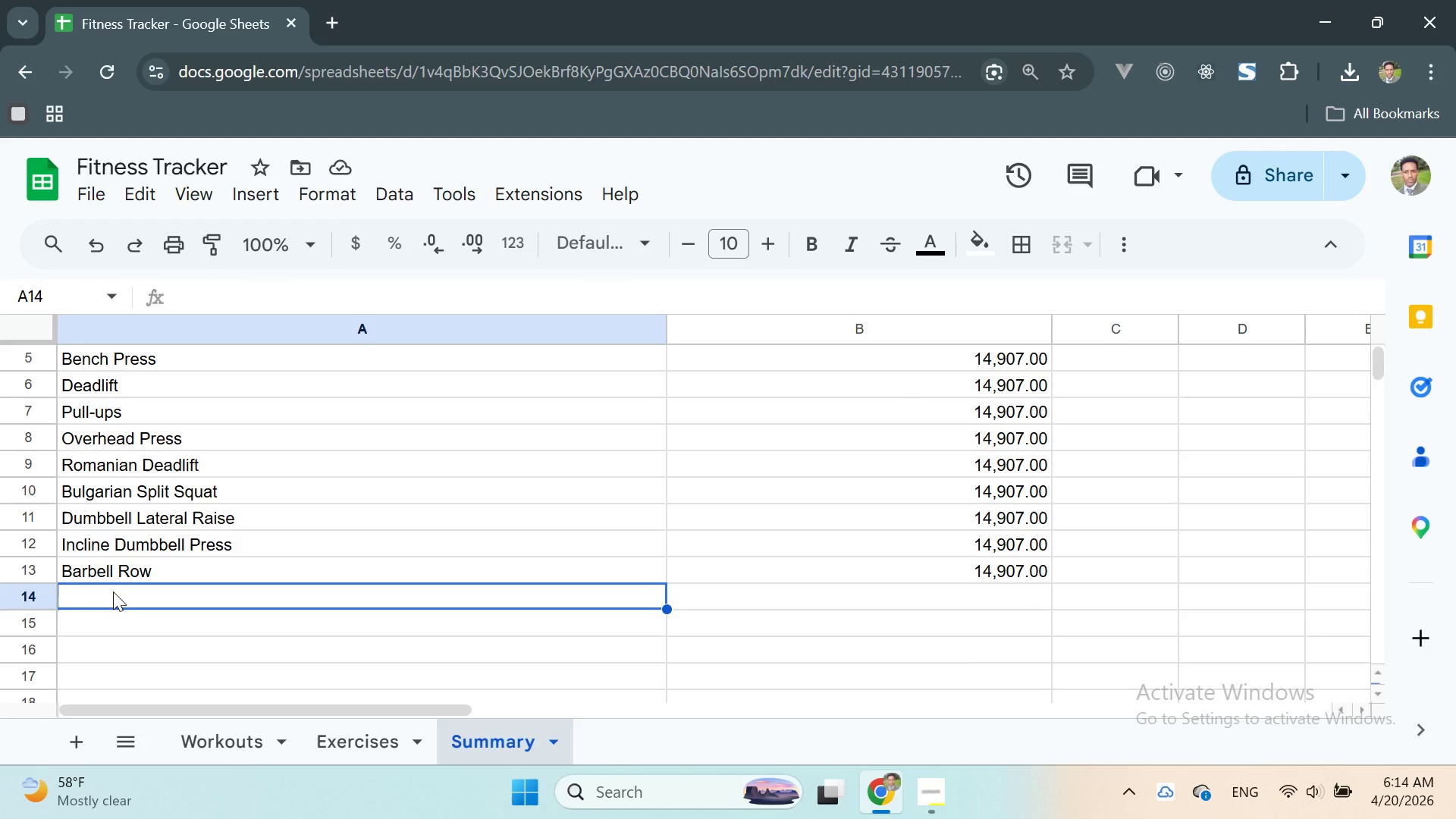 
type(TOTAL )
 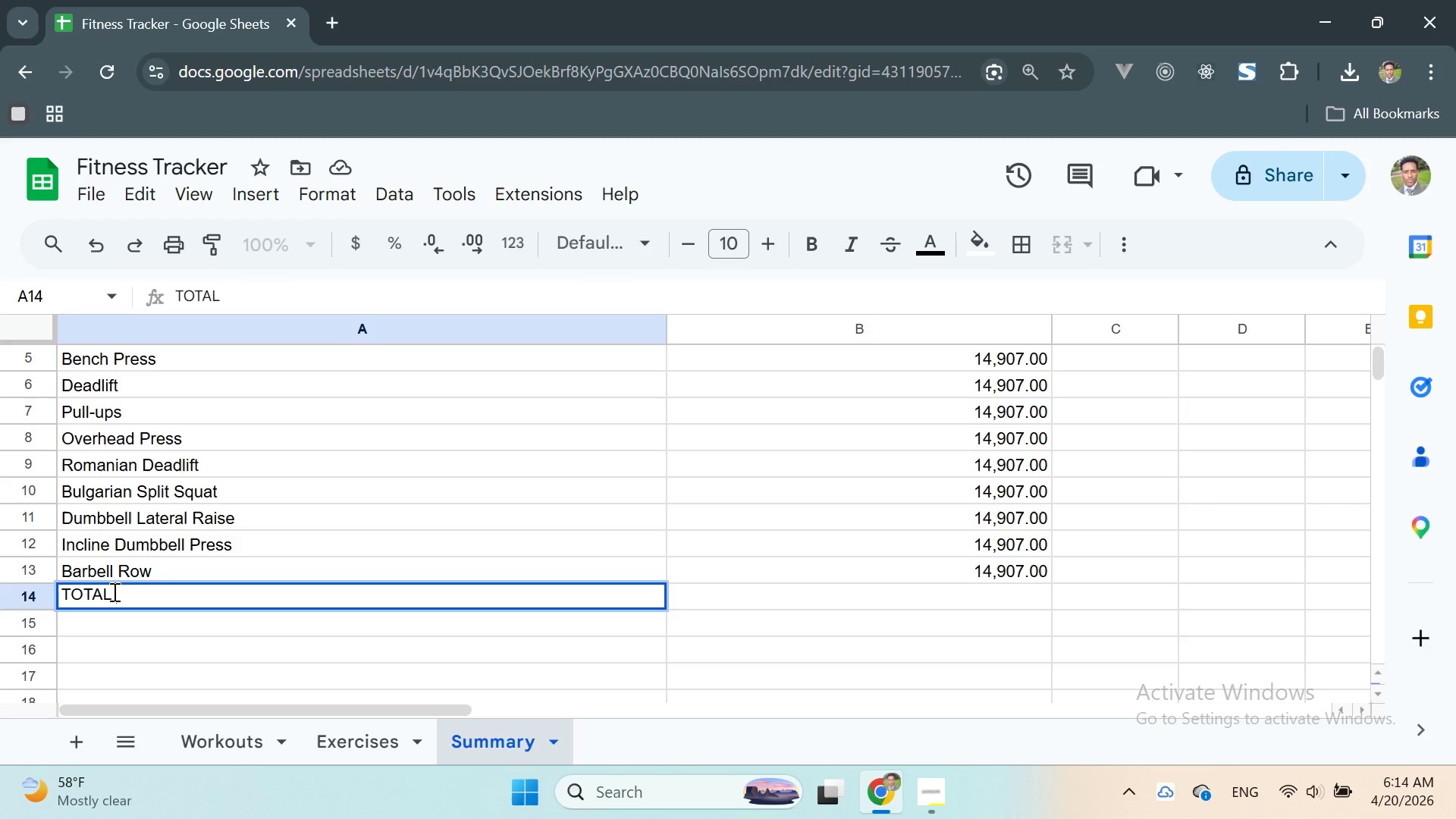 
wait(5.5)
 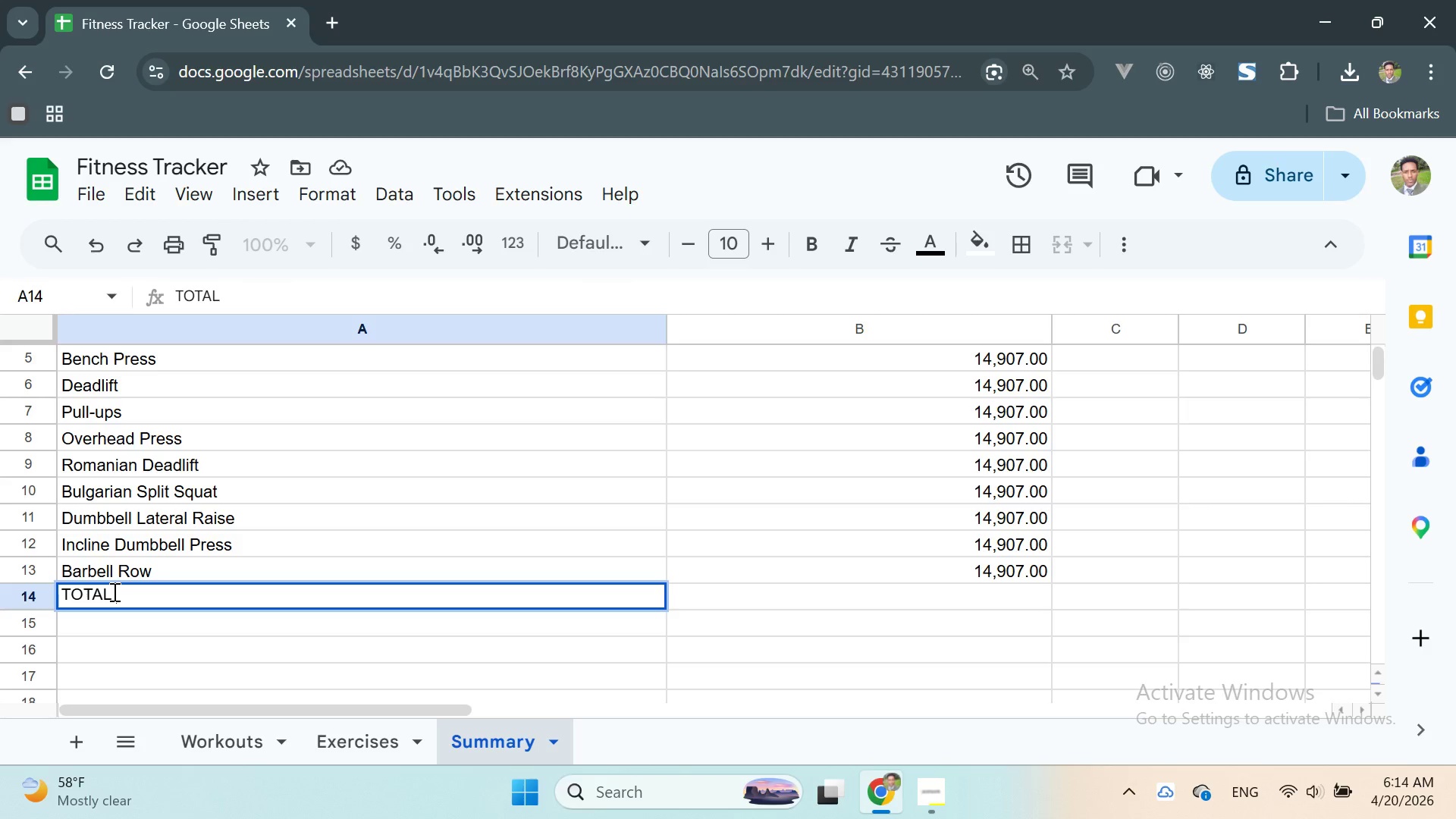 
left_click_drag(start_coordinate=[114, 588], to_coordinate=[58, 592])
 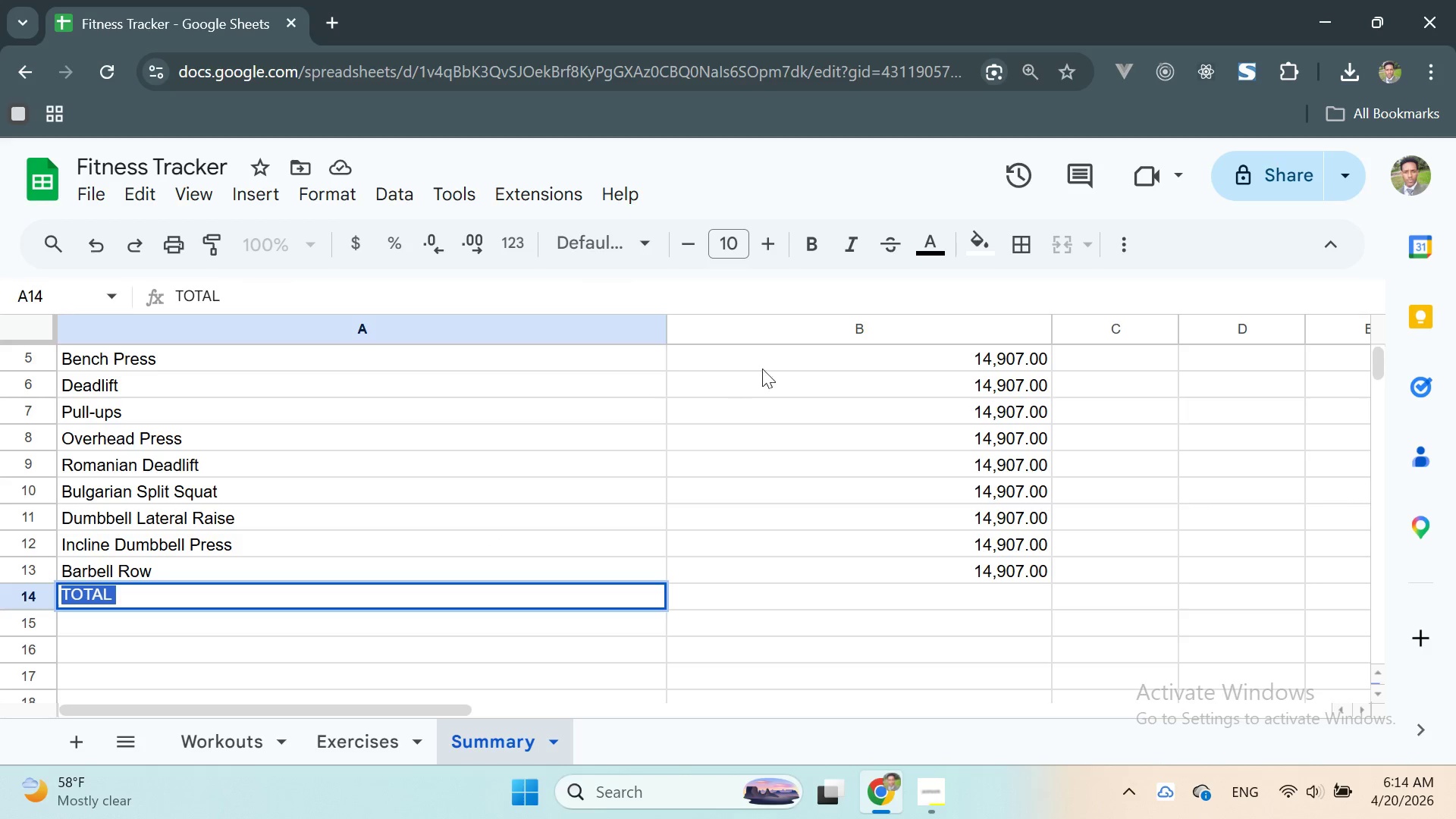 
left_click([814, 245])
 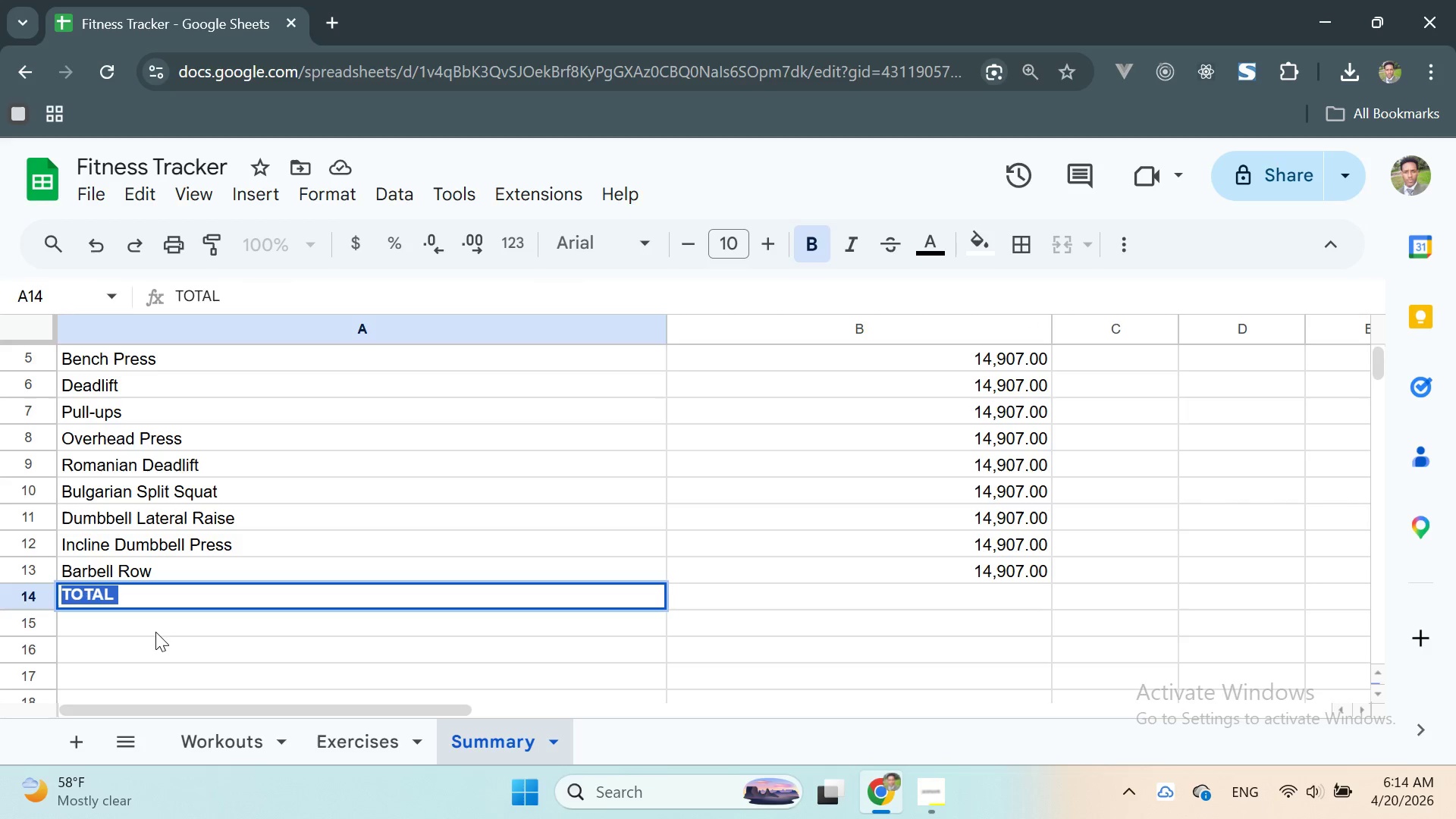 
left_click([151, 623])
 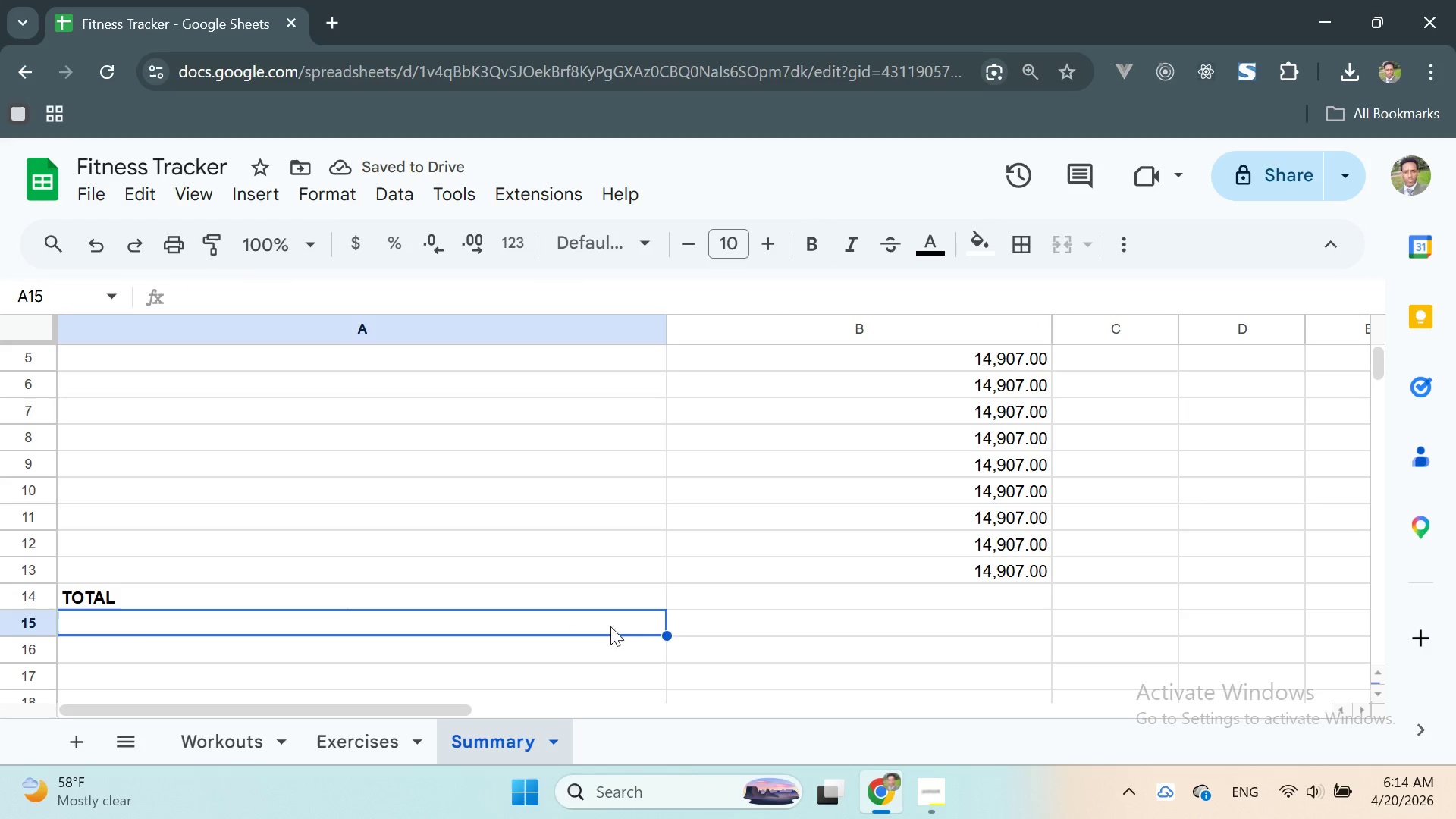 
left_click([794, 602])
 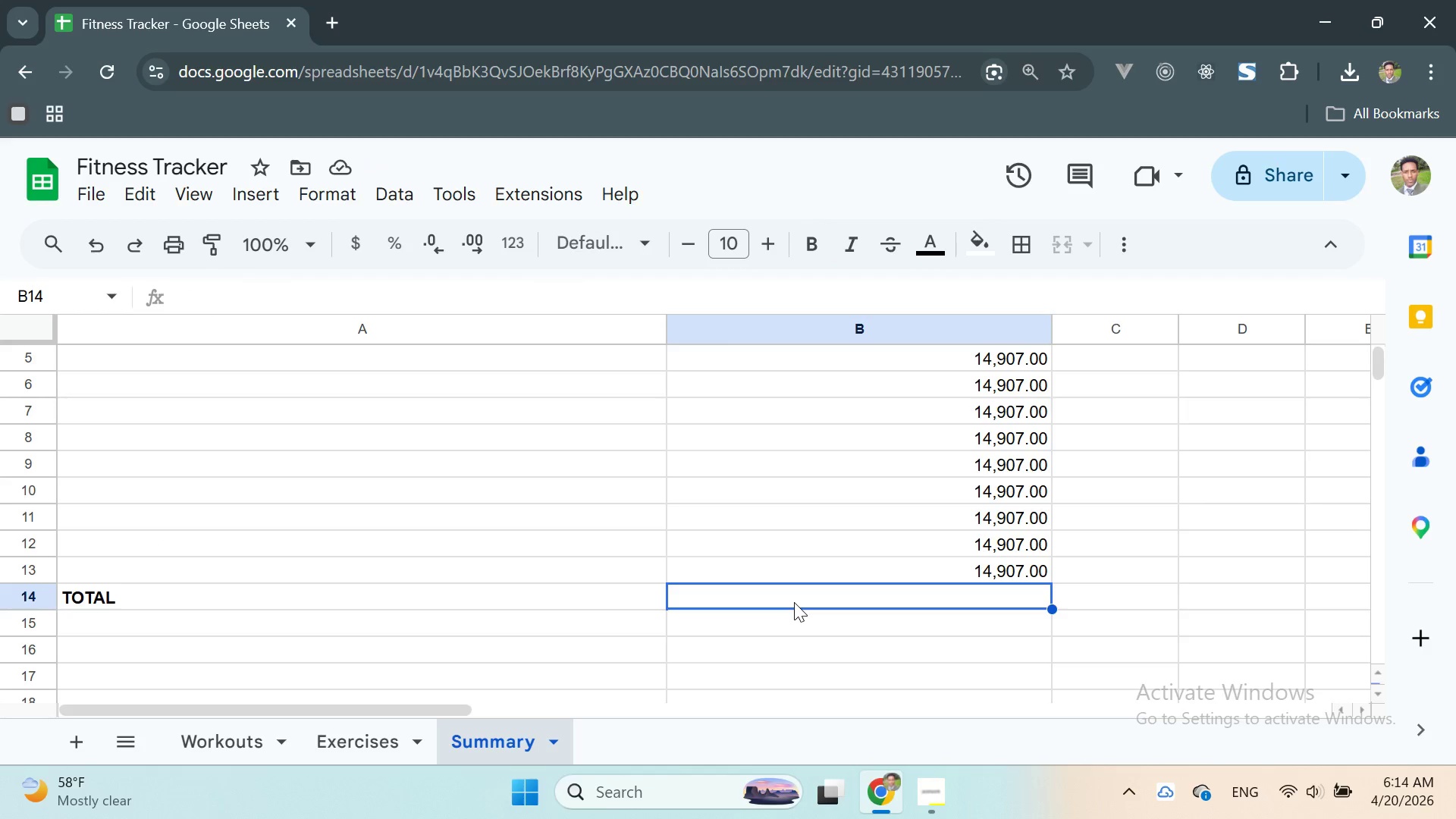 
type(=SUM)
 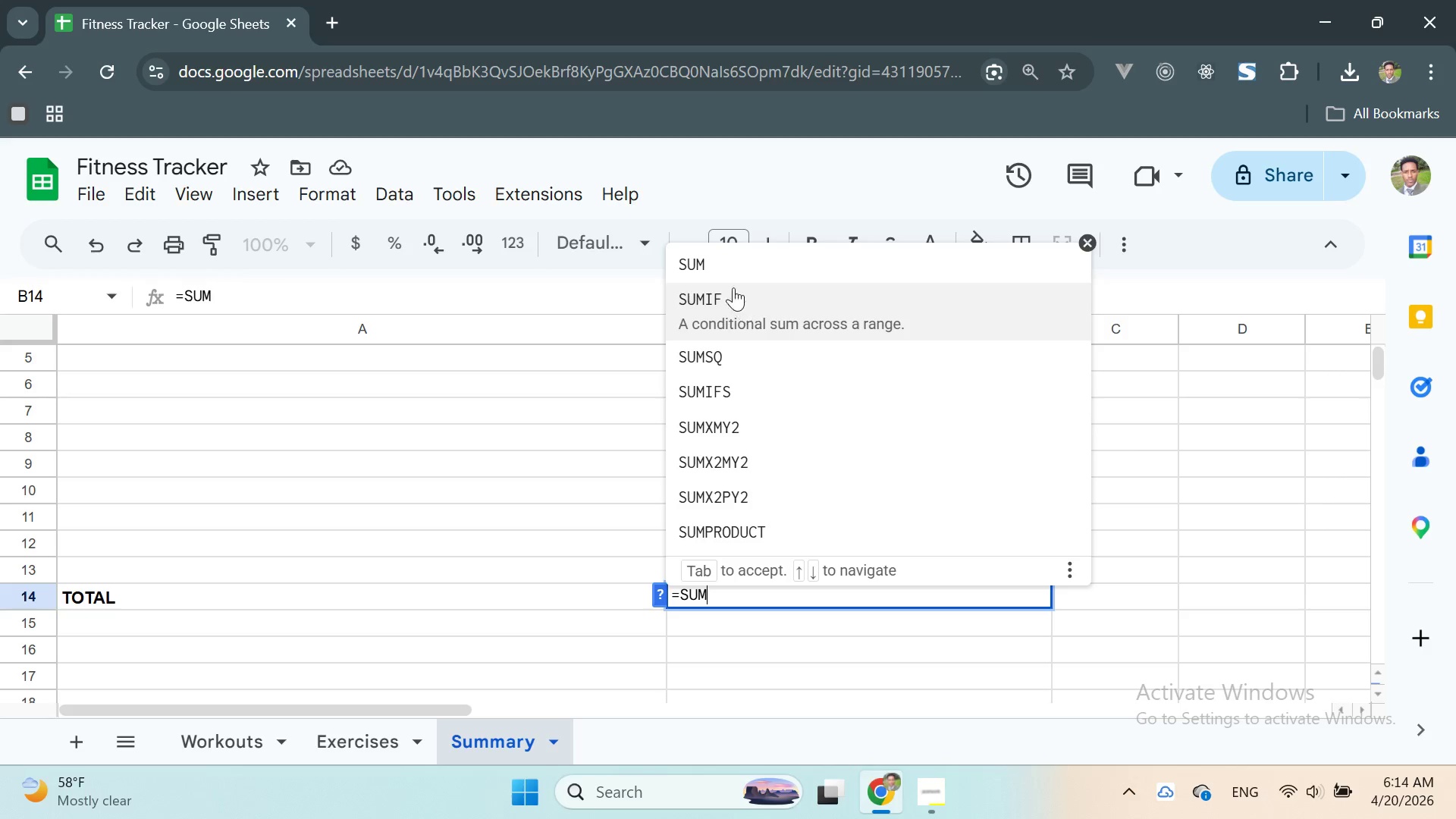 
left_click([712, 262])
 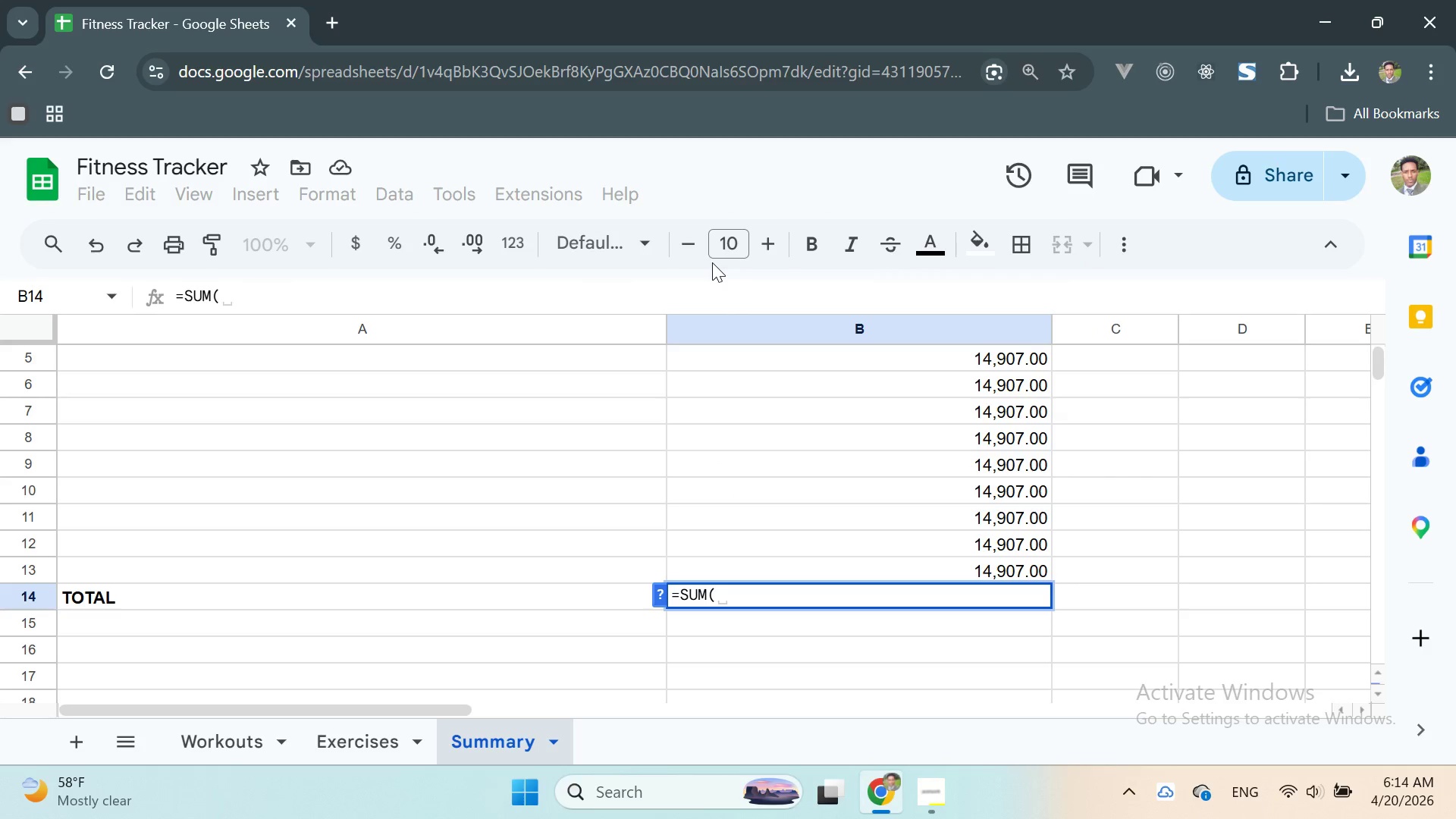 
type(B4:B13)
 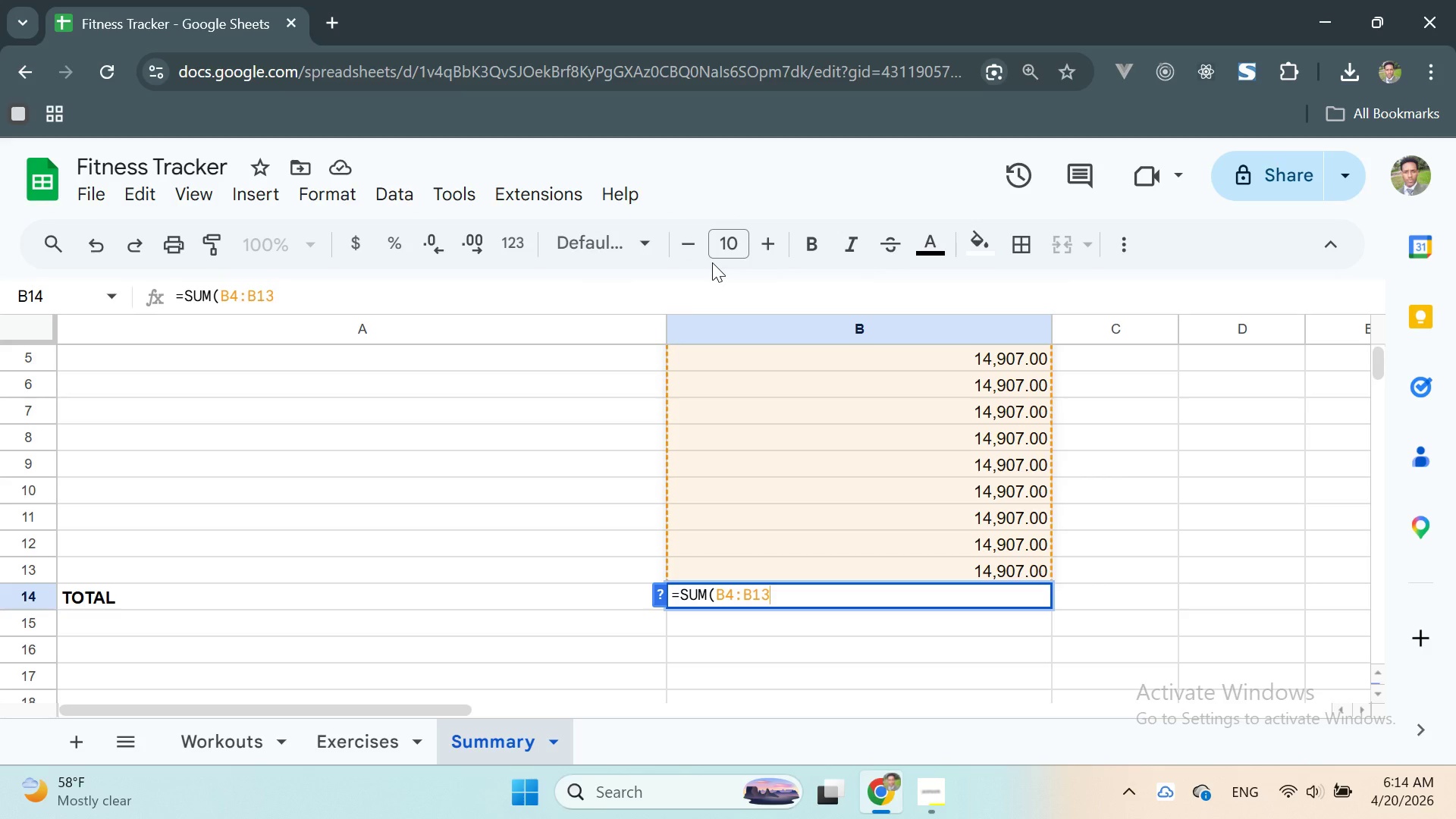 
key(Enter)
 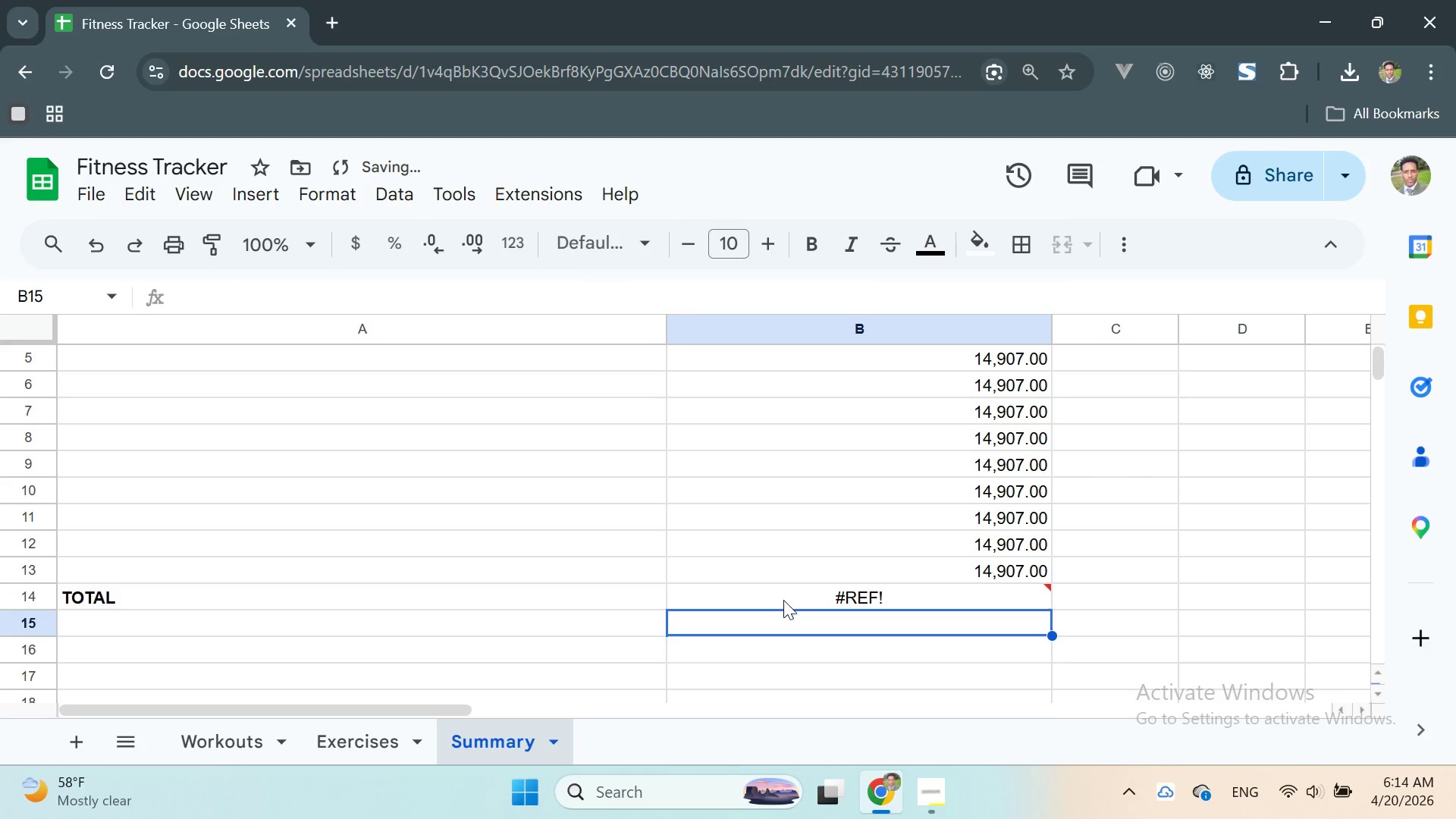 
double_click([783, 600])
 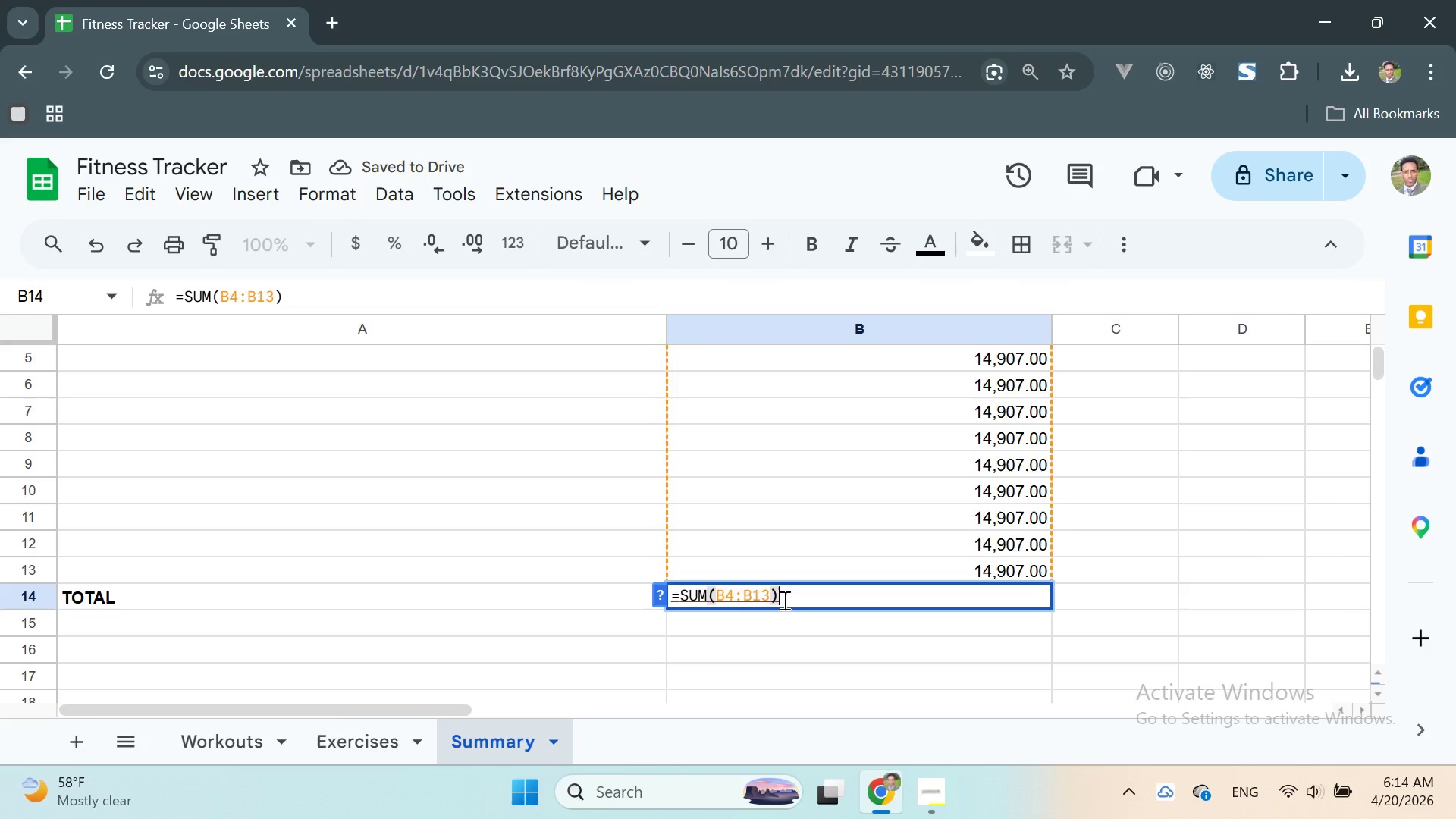 
triple_click([783, 600])
 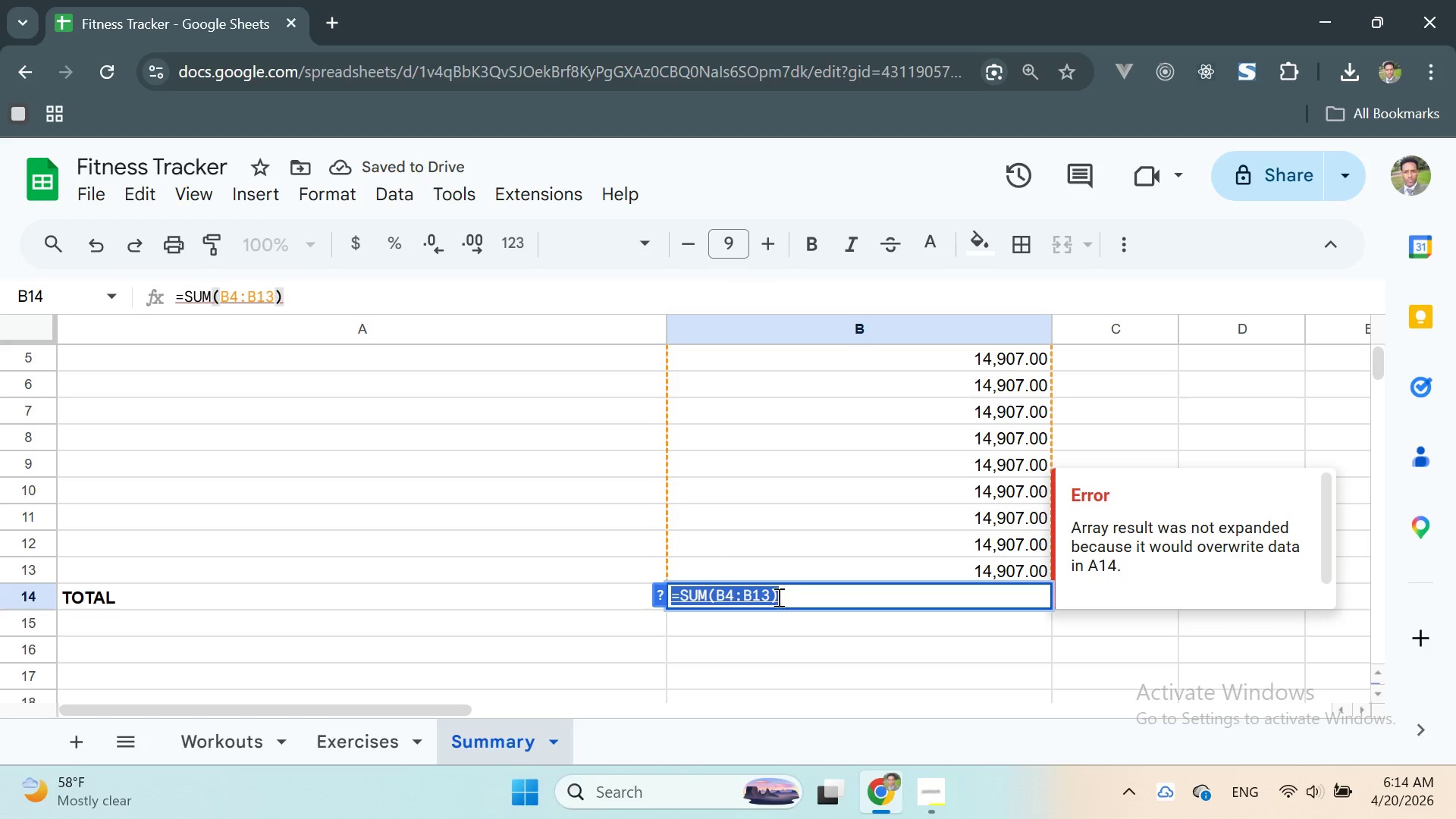 
left_click([767, 594])
 